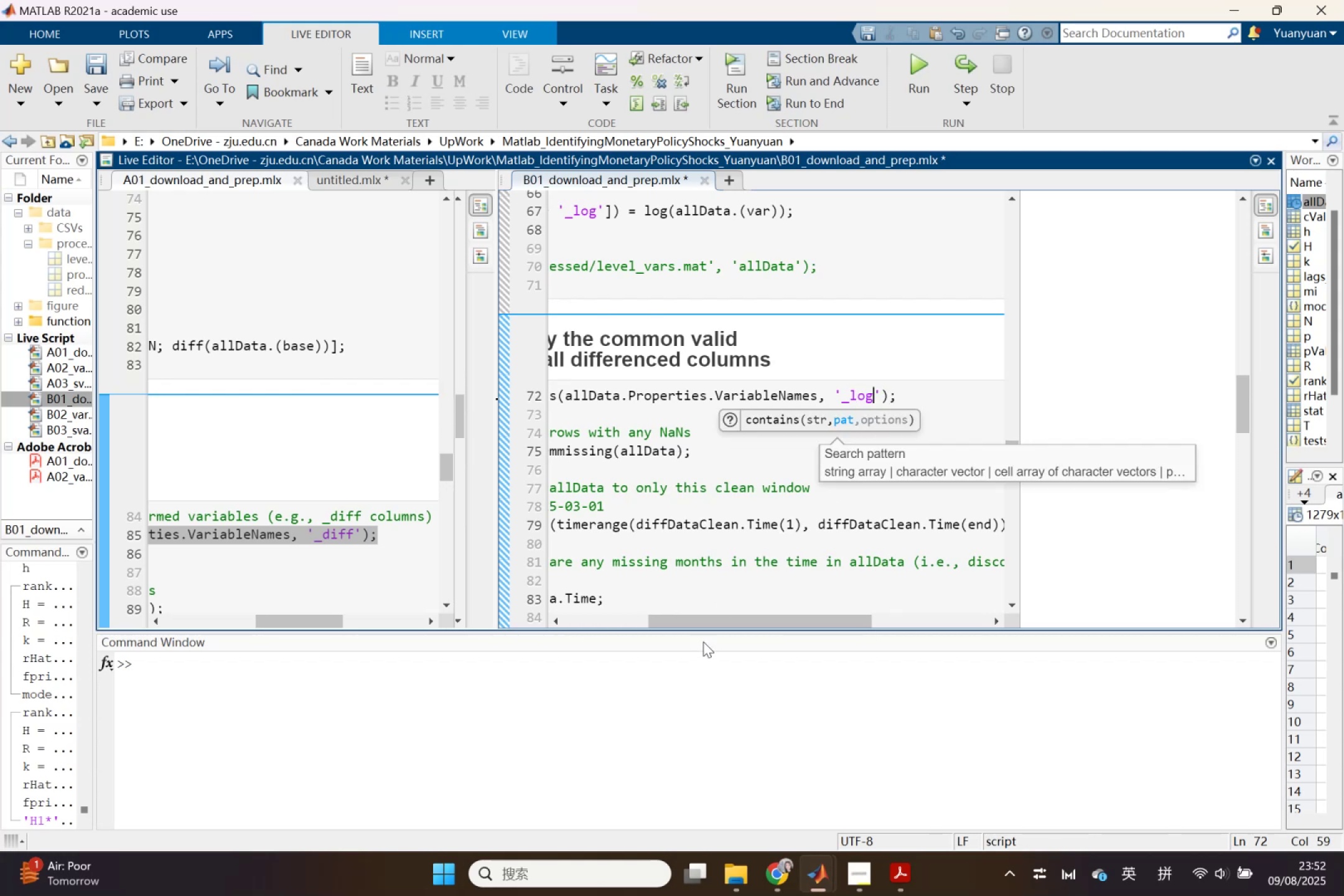 
left_click_drag(start_coordinate=[715, 620], to_coordinate=[623, 619])
 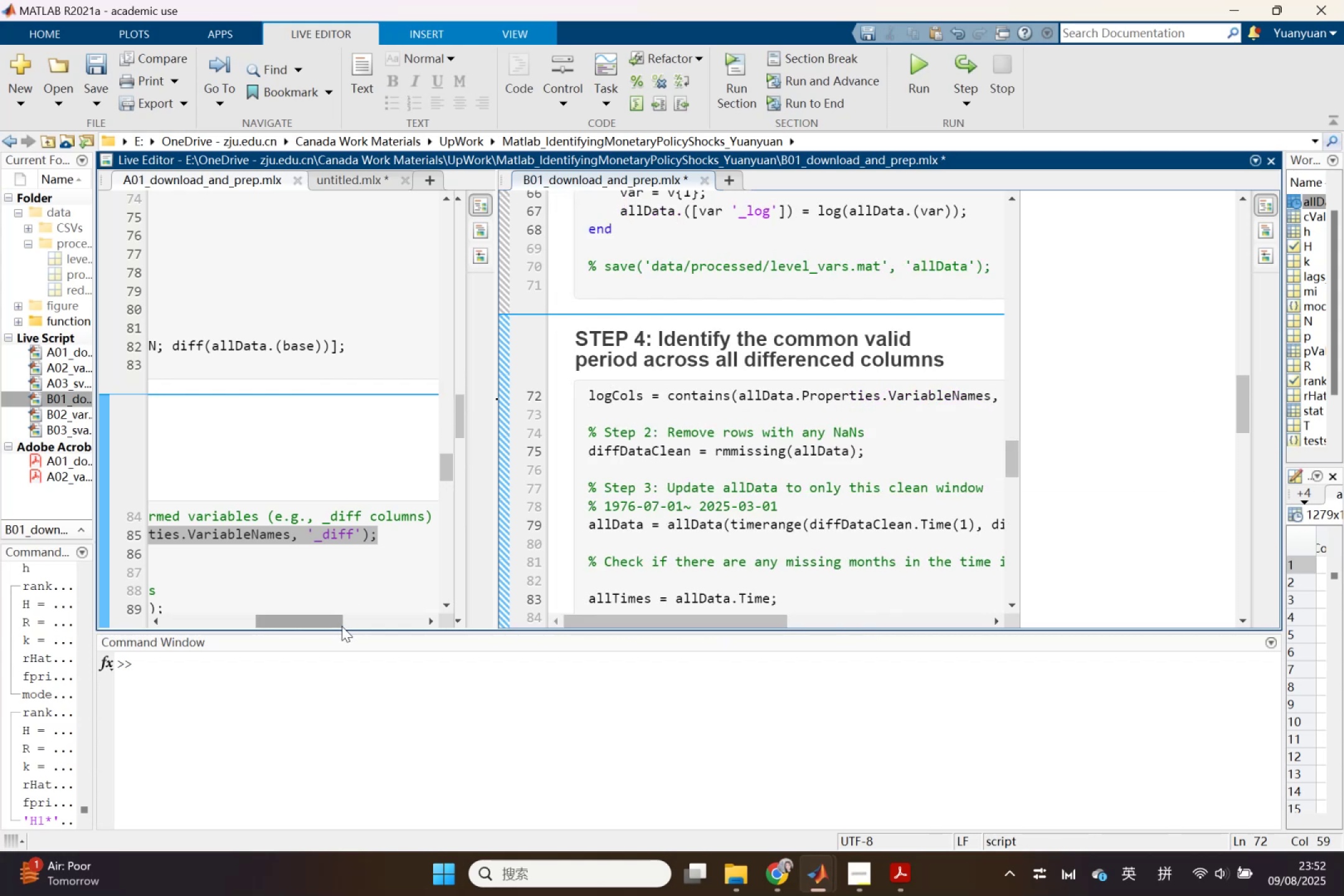 
left_click_drag(start_coordinate=[336, 627], to_coordinate=[167, 605])
 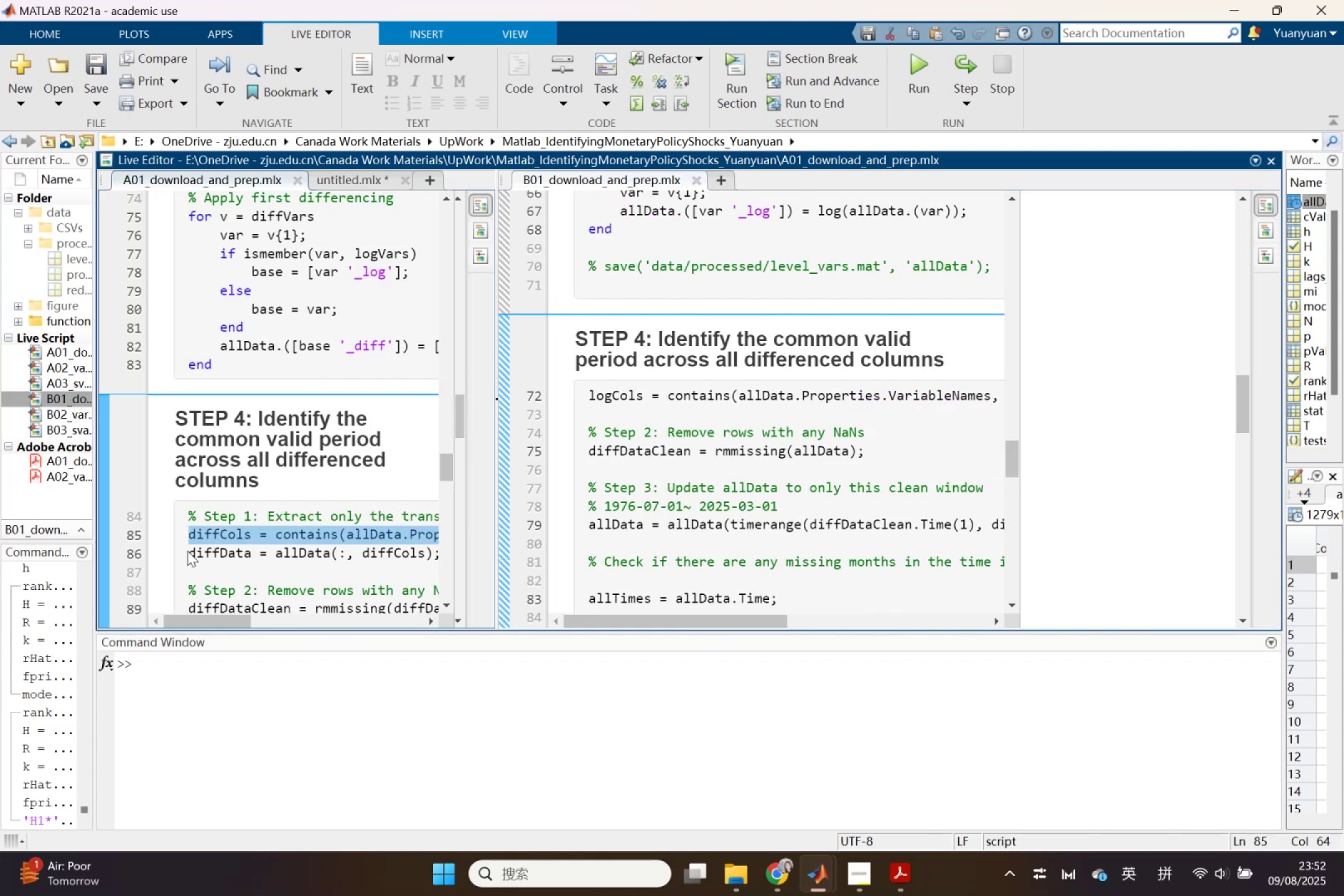 
left_click_drag(start_coordinate=[187, 551], to_coordinate=[479, 561])
 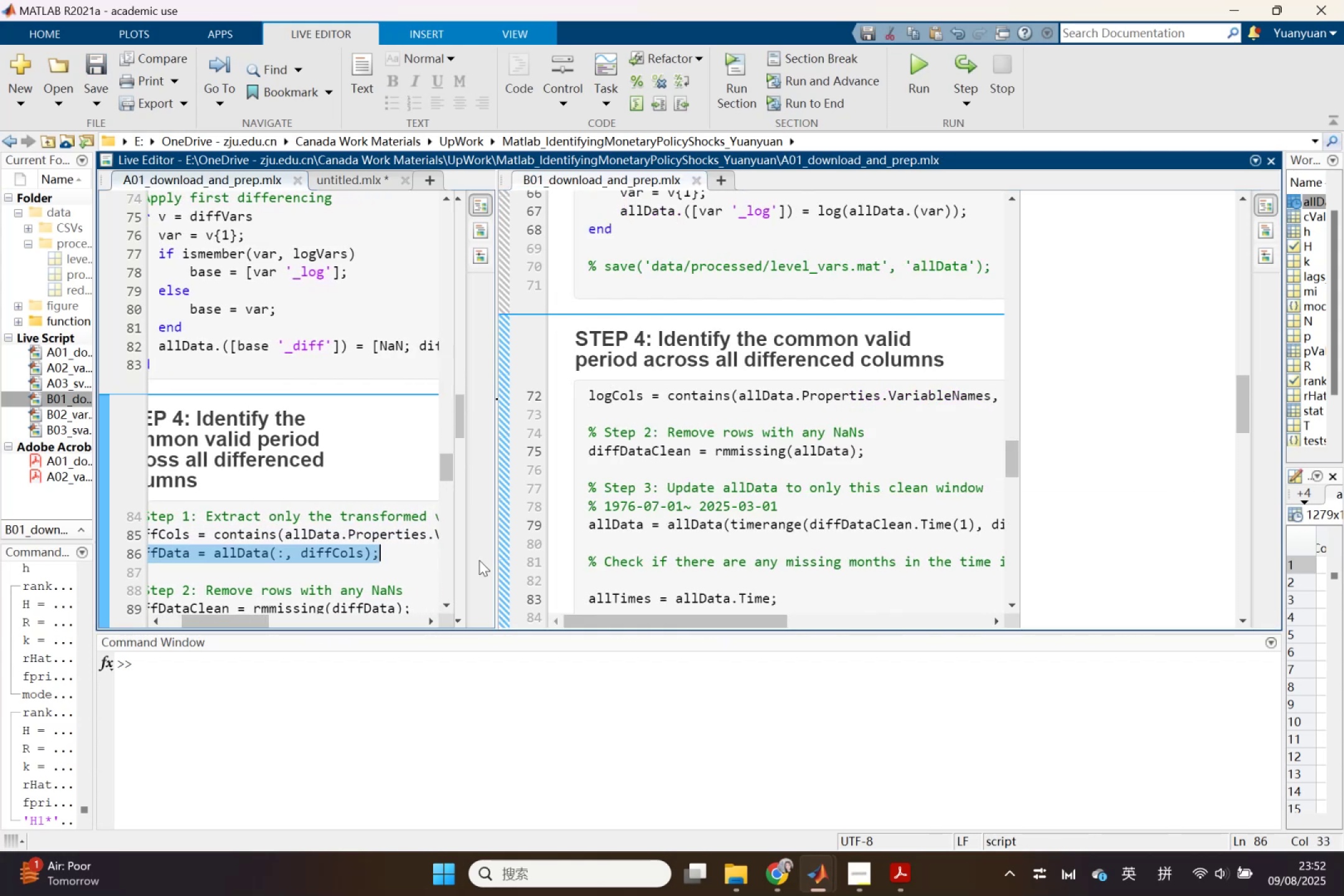 
key(Control+ControlLeft)
 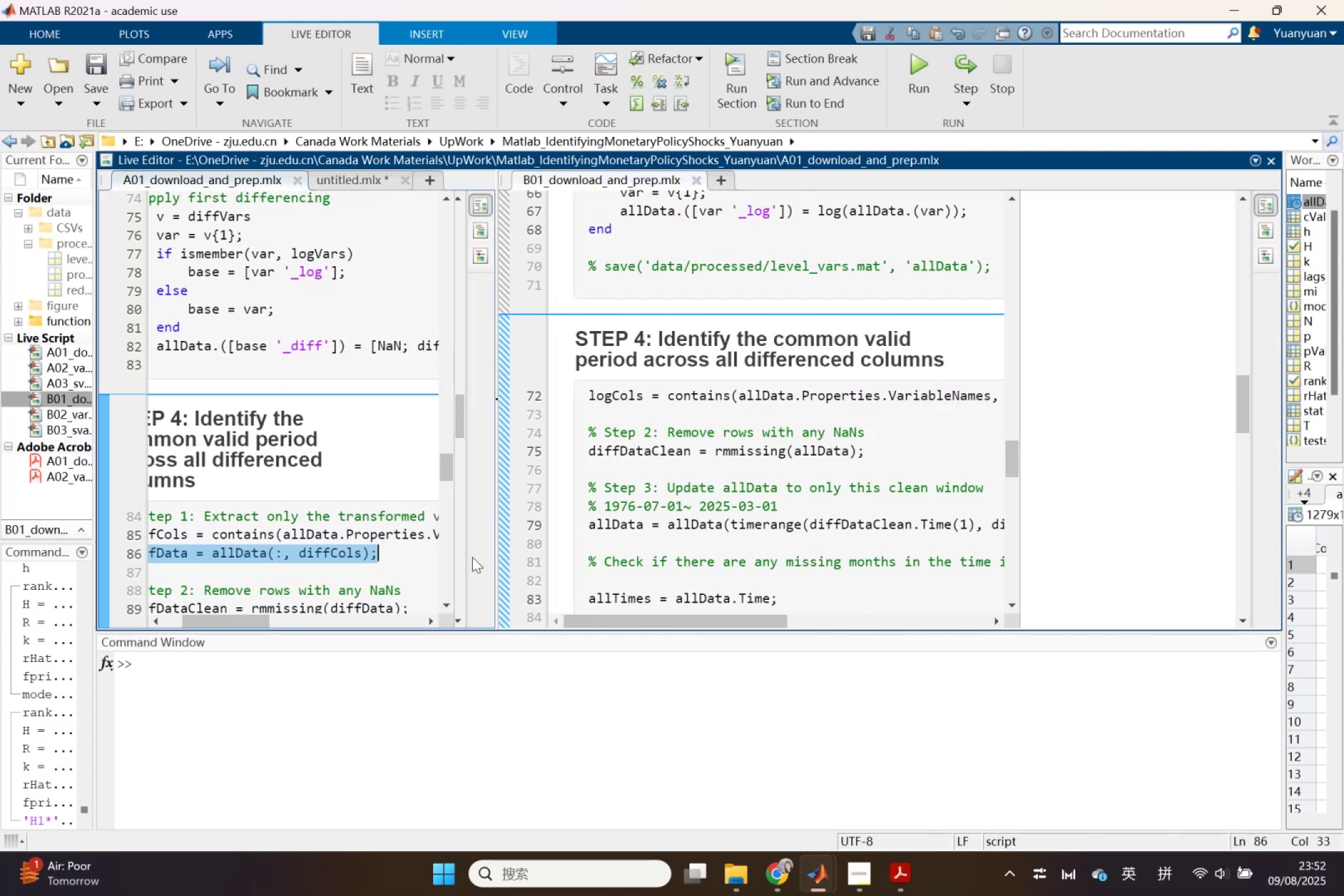 
key(Control+C)
 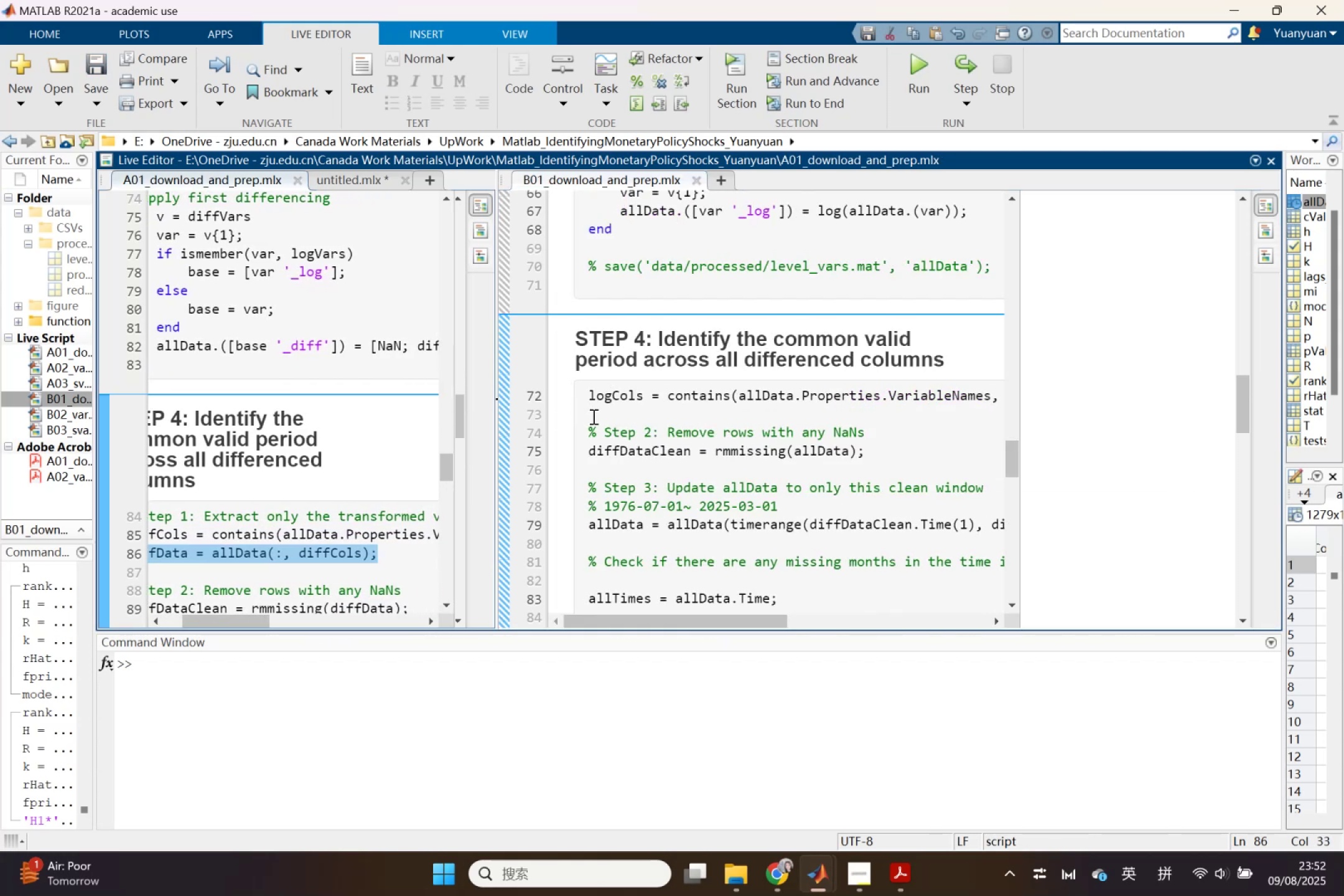 
left_click([594, 419])
 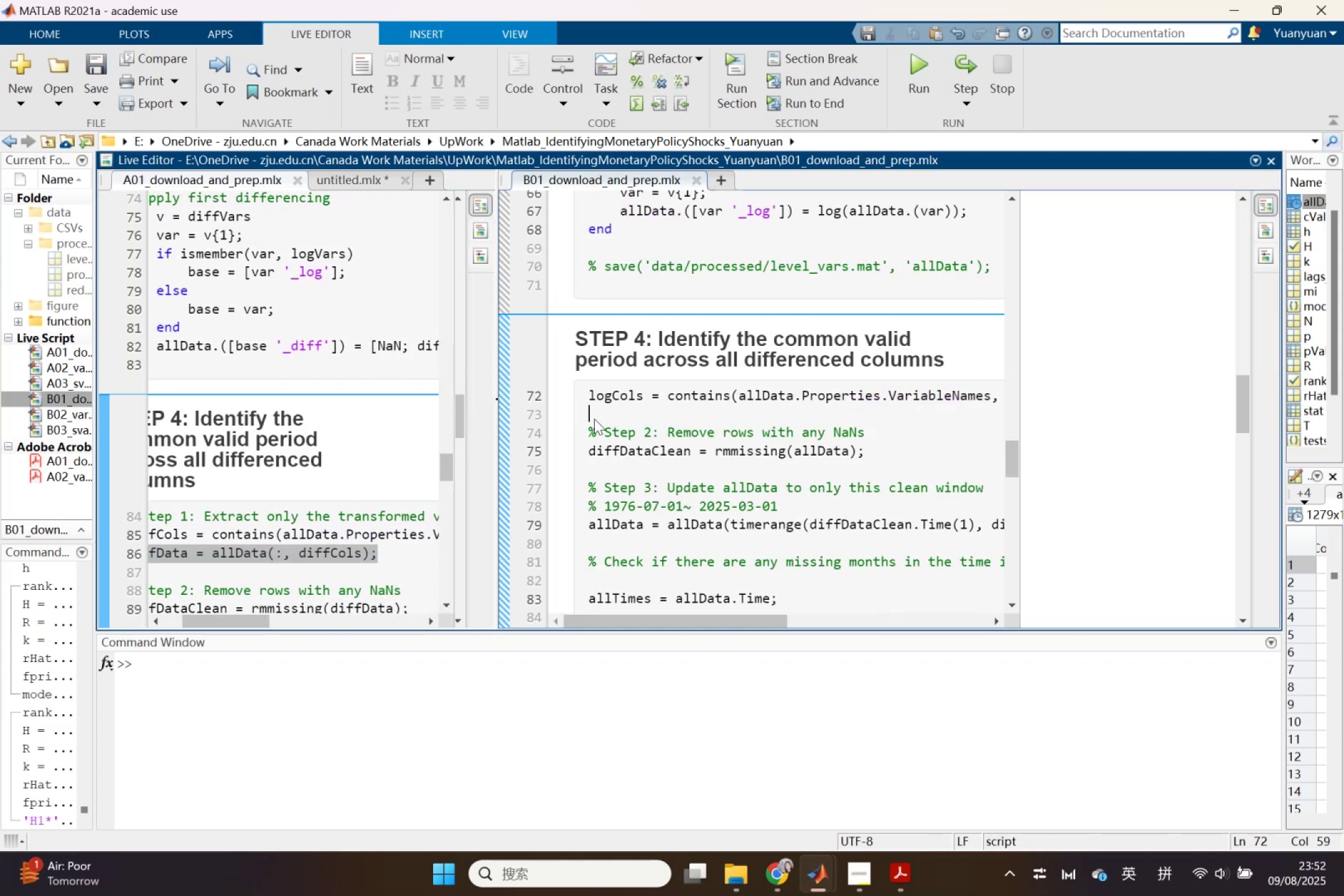 
key(Control+V)
 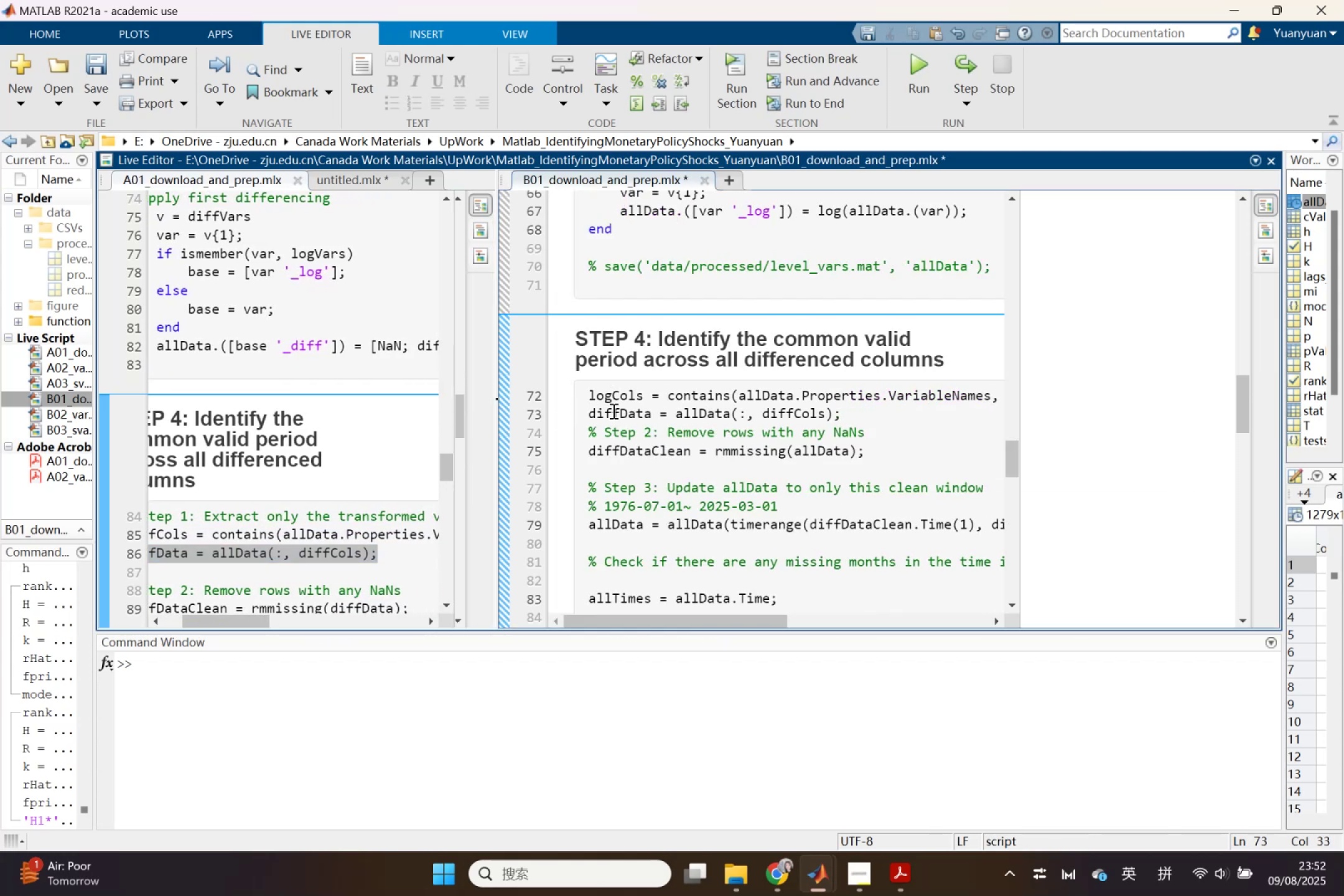 
left_click_drag(start_coordinate=[620, 412], to_coordinate=[577, 421])
 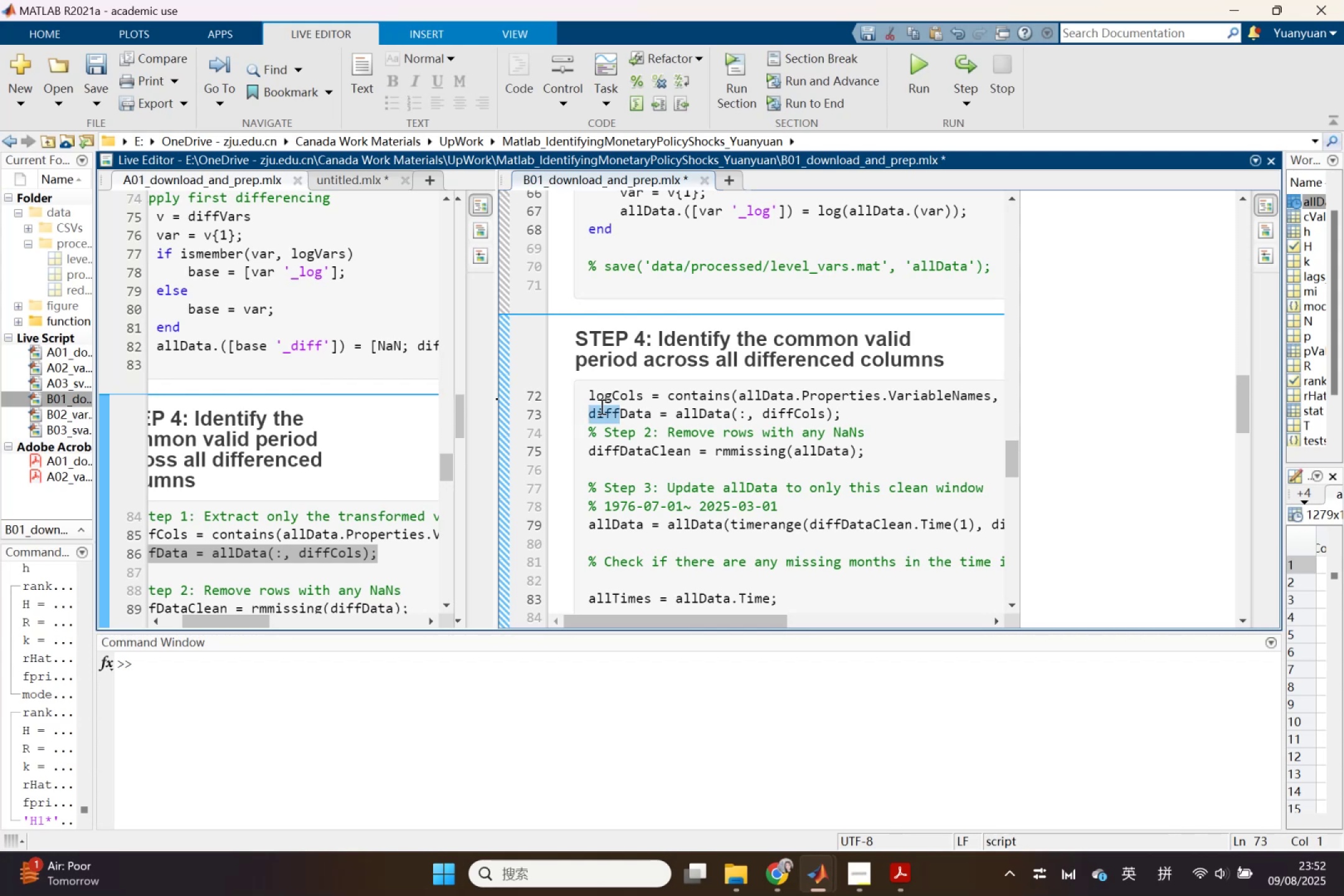 
type(level)
 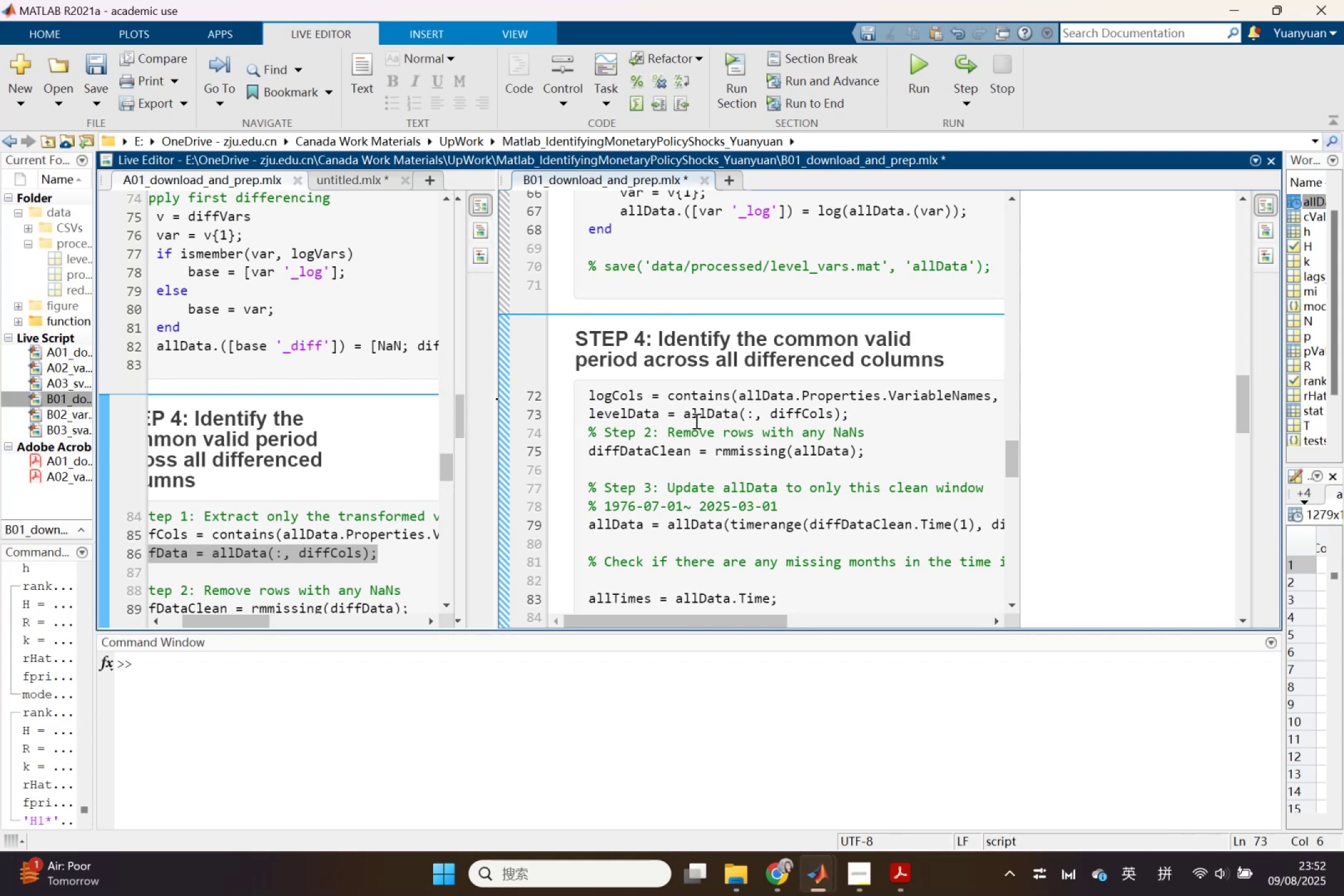 
scroll: coordinate [752, 521], scroll_direction: none, amount: 0.0
 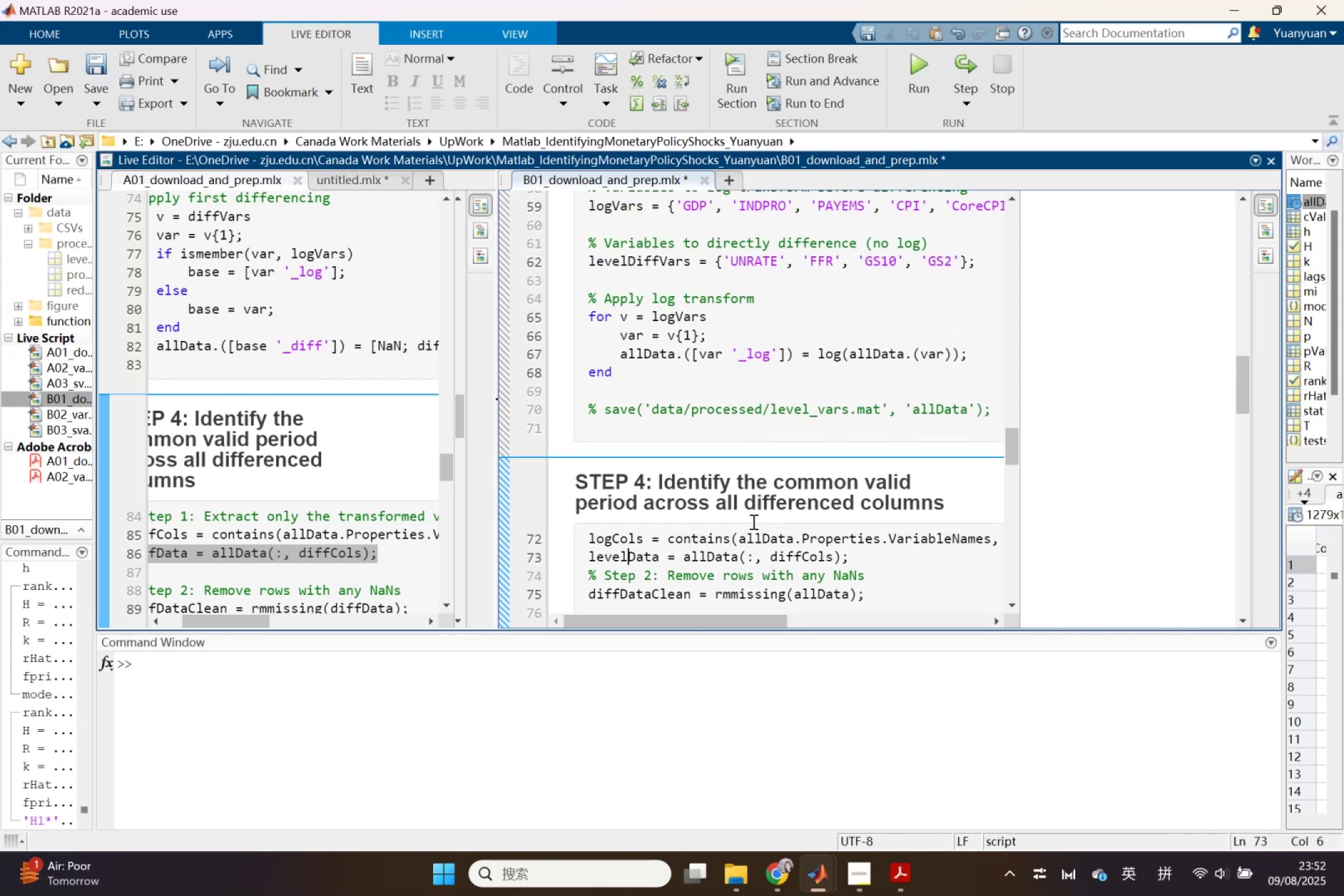 
scroll: coordinate [752, 521], scroll_direction: up, amount: 1.0
 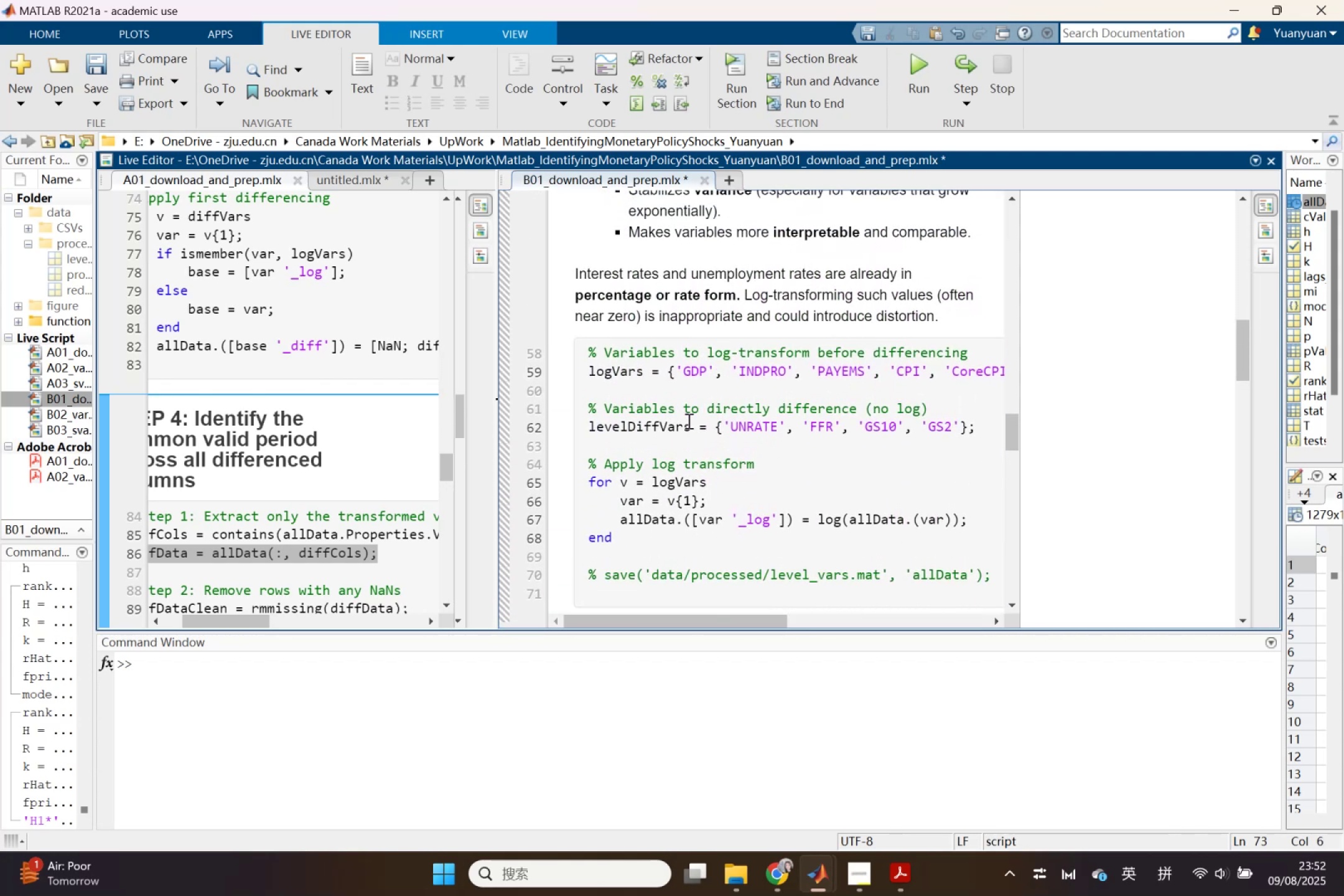 
left_click_drag(start_coordinate=[691, 426], to_coordinate=[581, 422])
 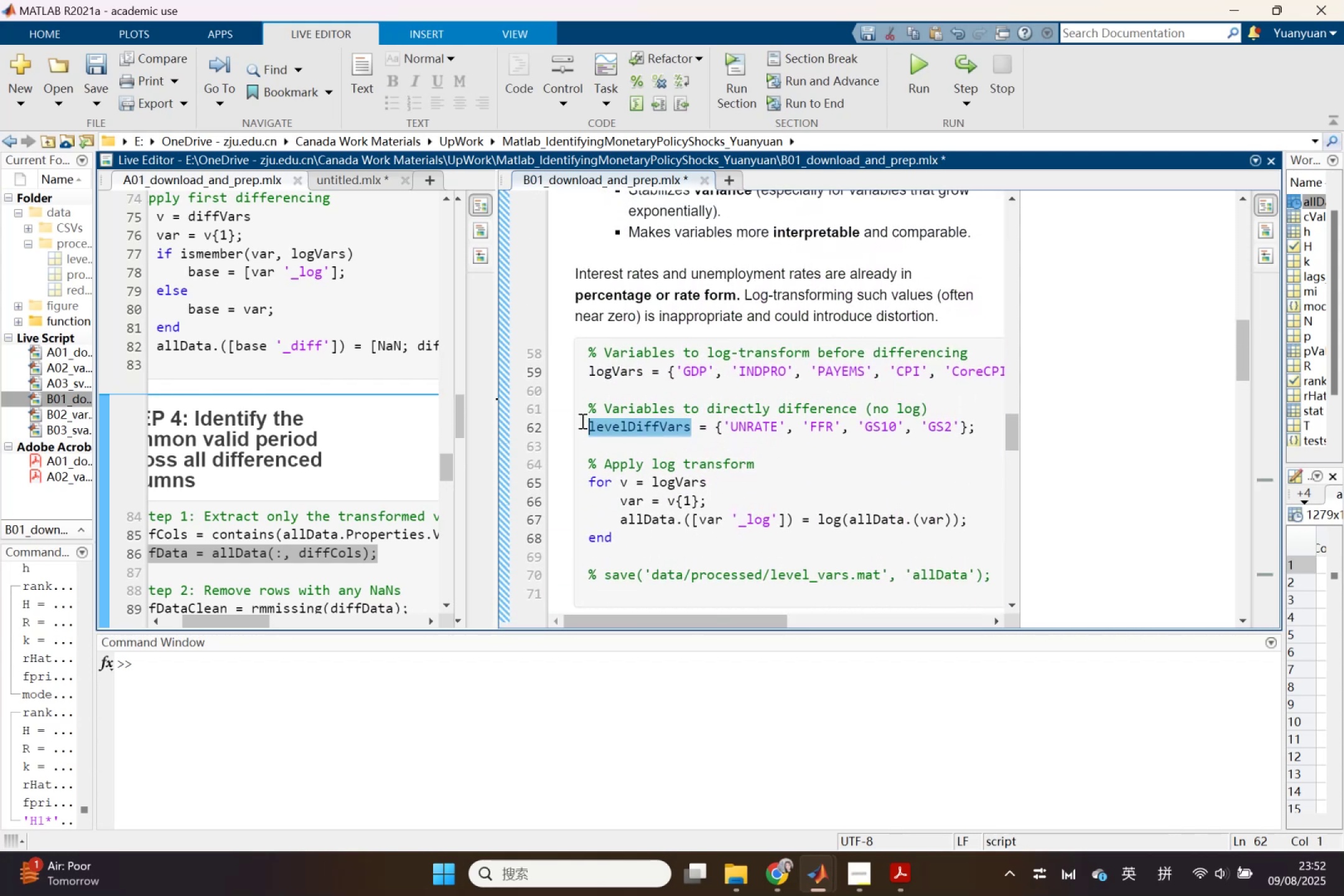 
key(Control+C)
 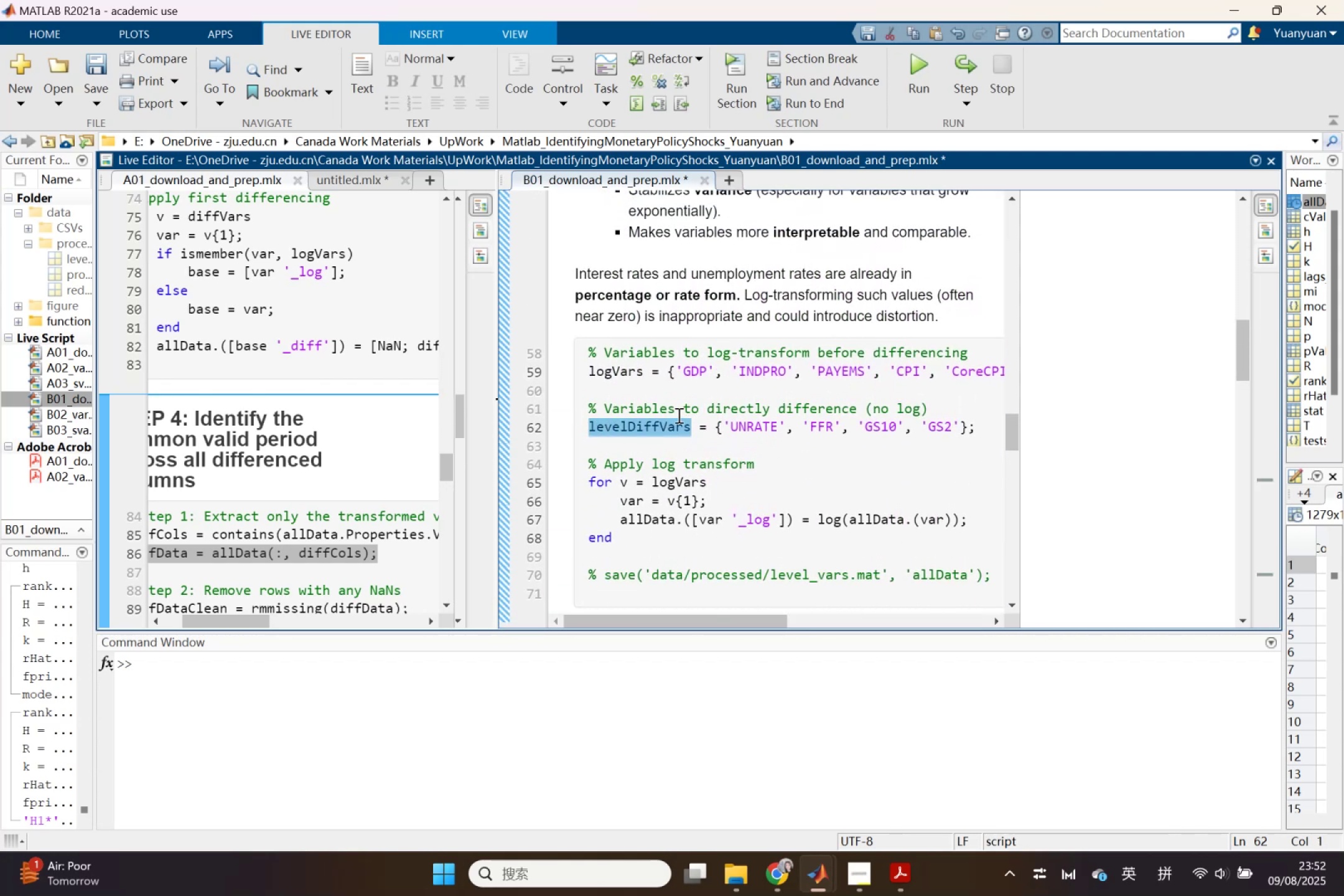 
left_click([658, 427])
 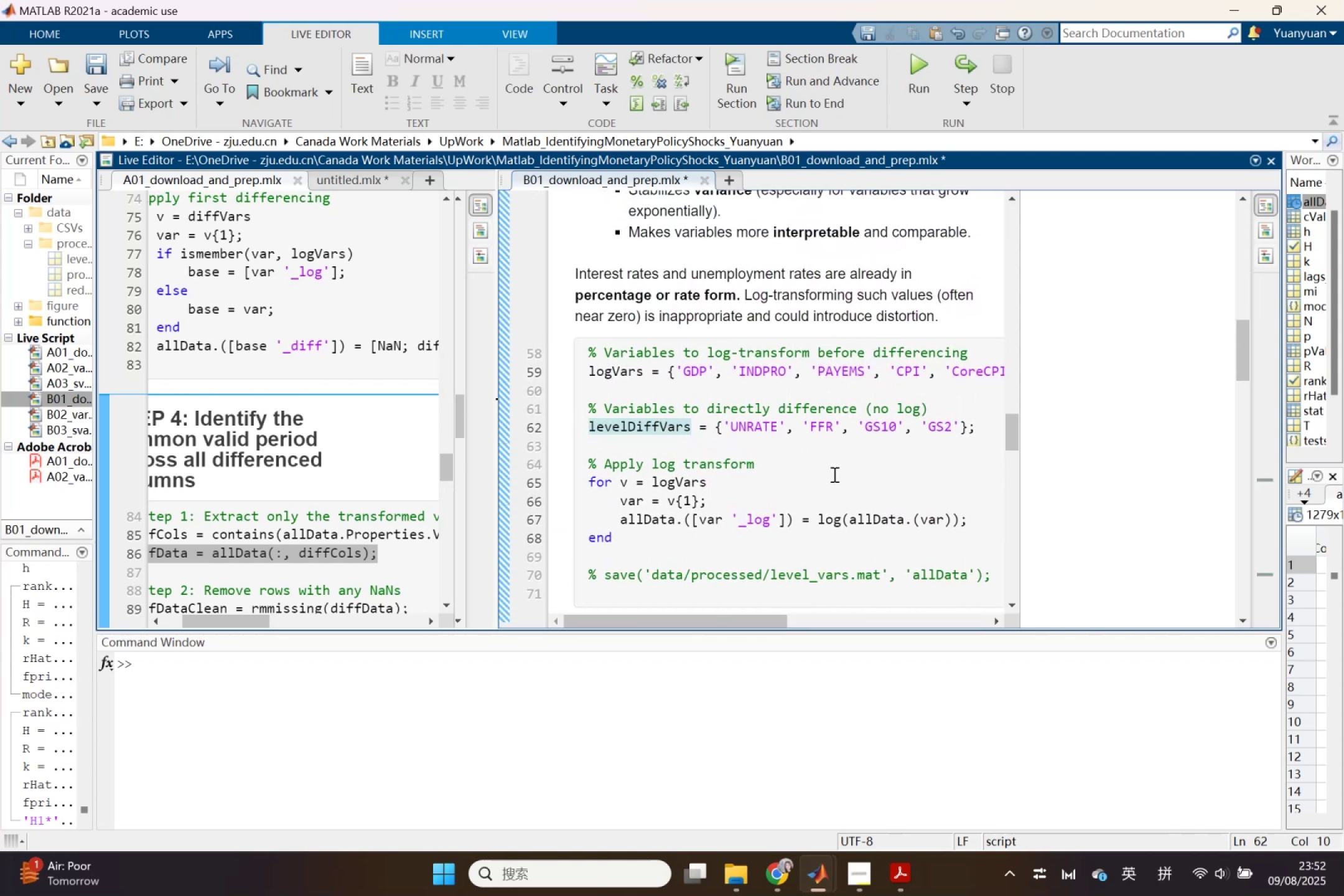 
key(Backspace)
 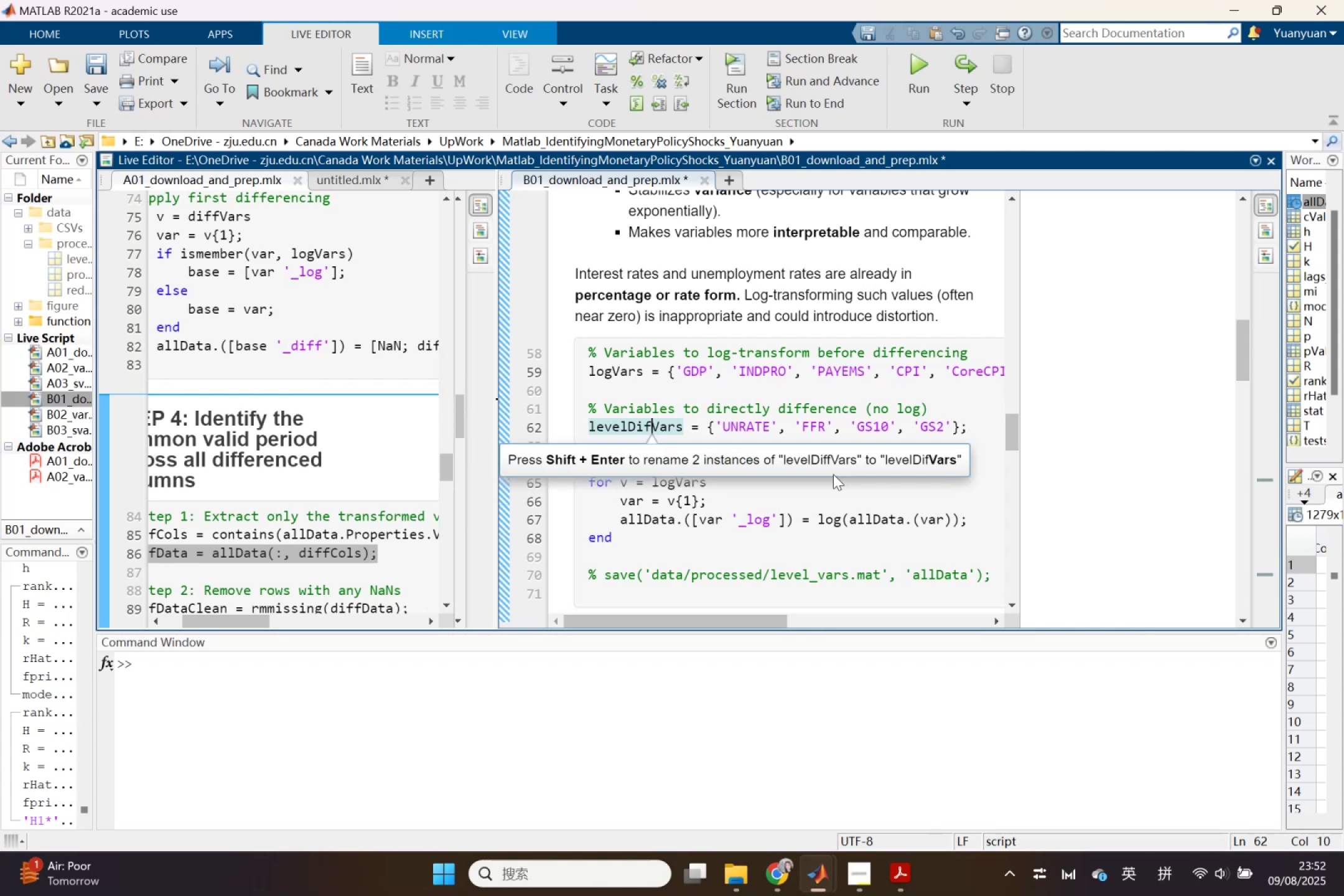 
key(Backspace)
 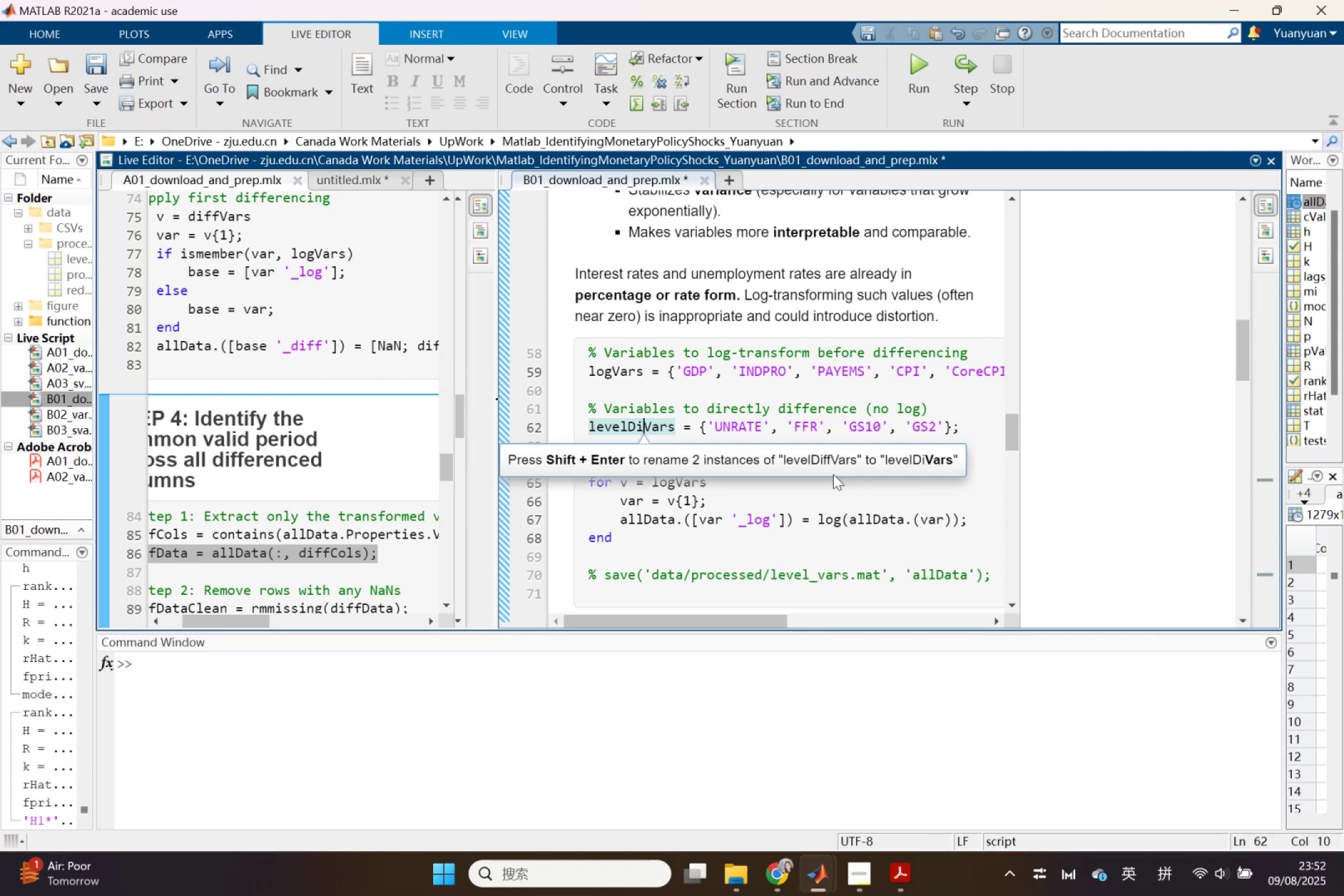 
key(Backspace)
 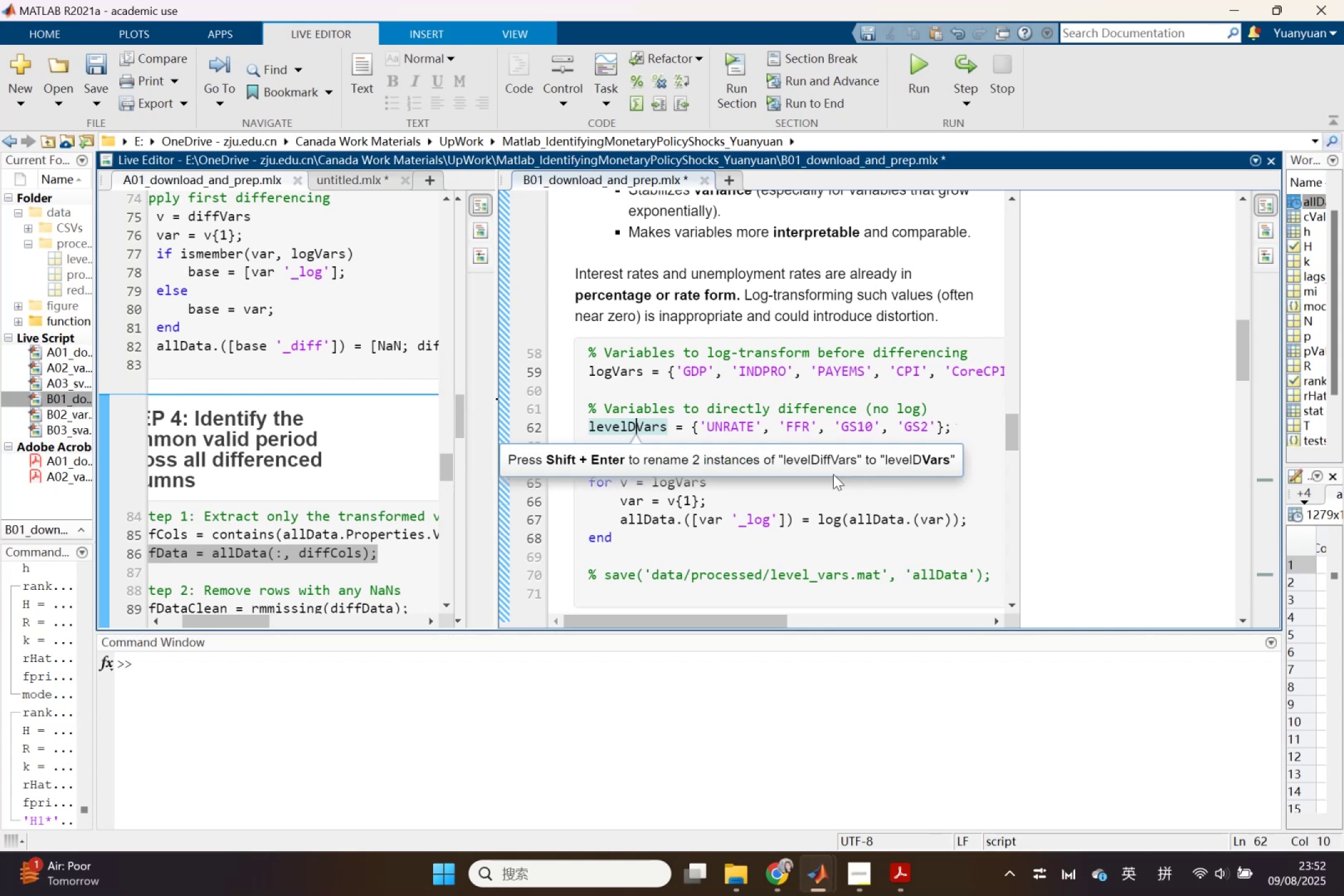 
key(Backspace)
 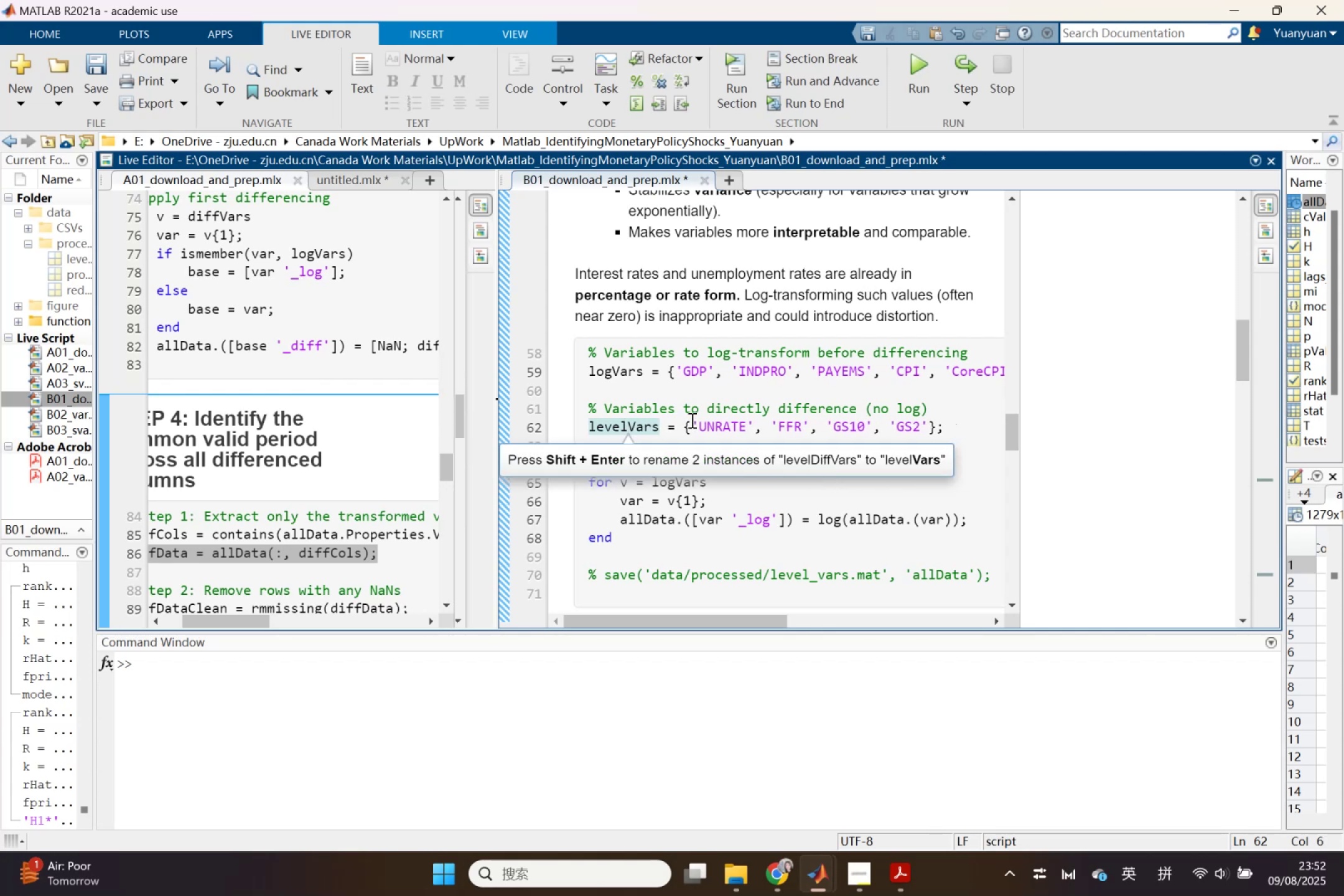 
left_click([661, 425])
 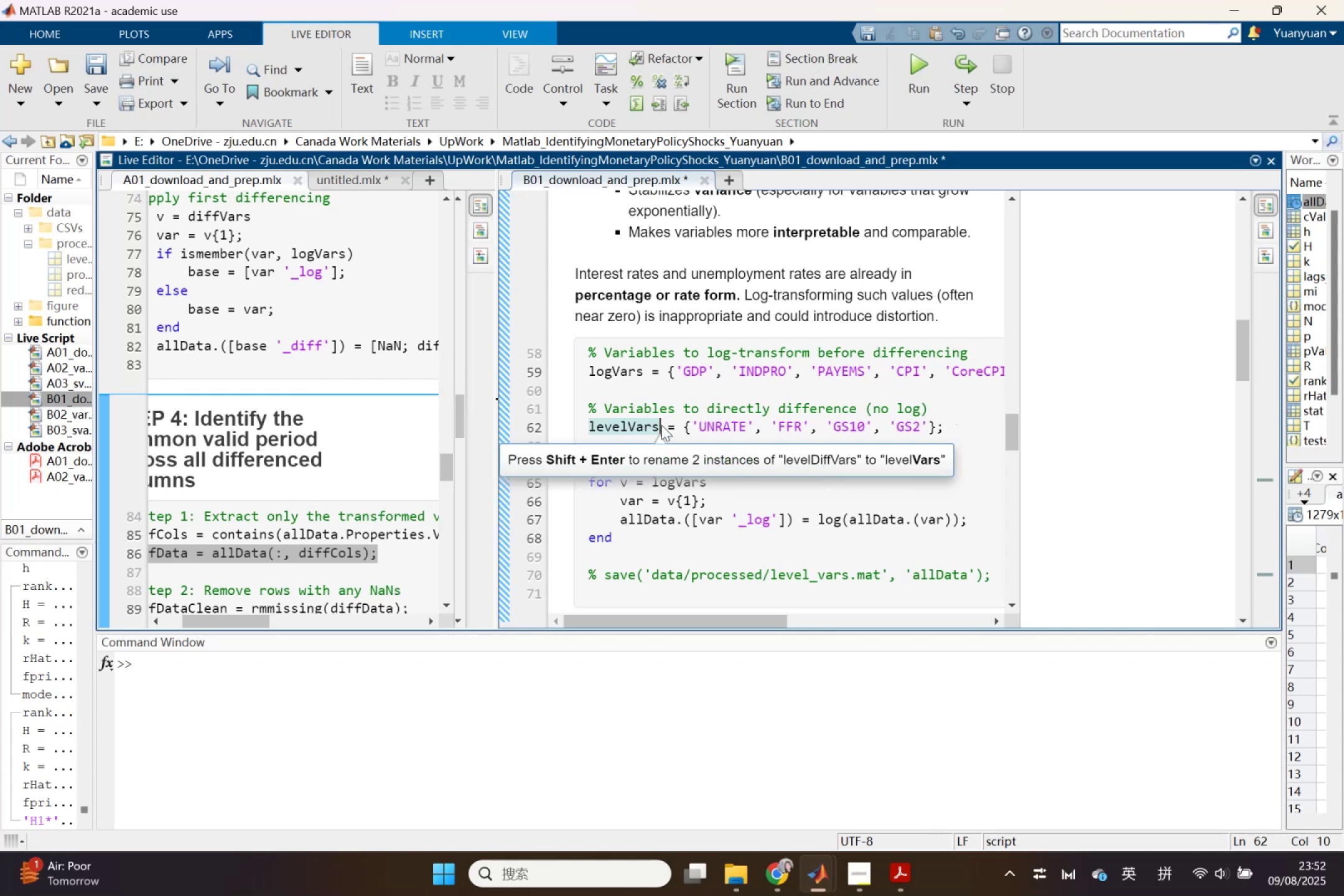 
left_click_drag(start_coordinate=[661, 425], to_coordinate=[580, 424])
 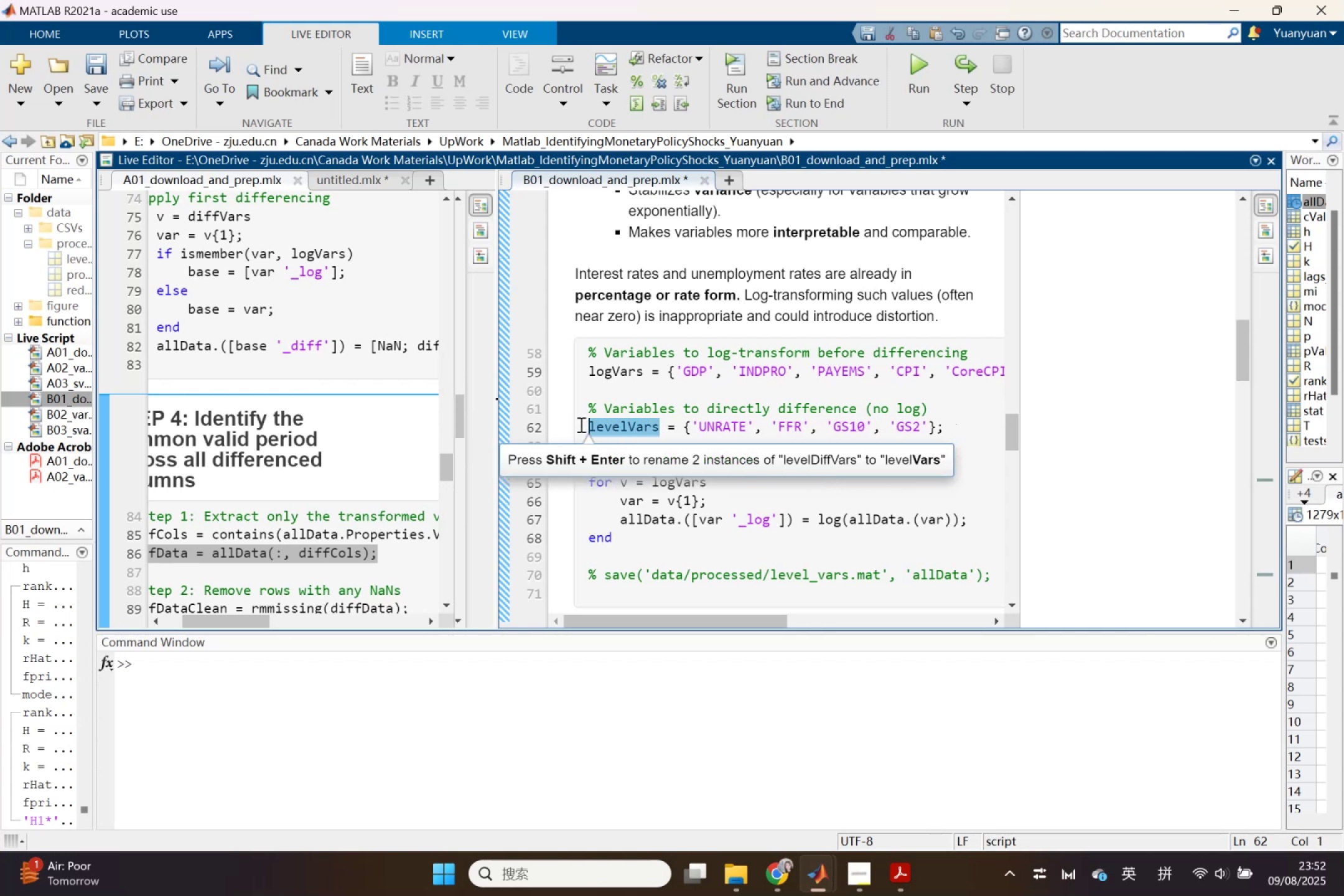 
key(Control+ControlLeft)
 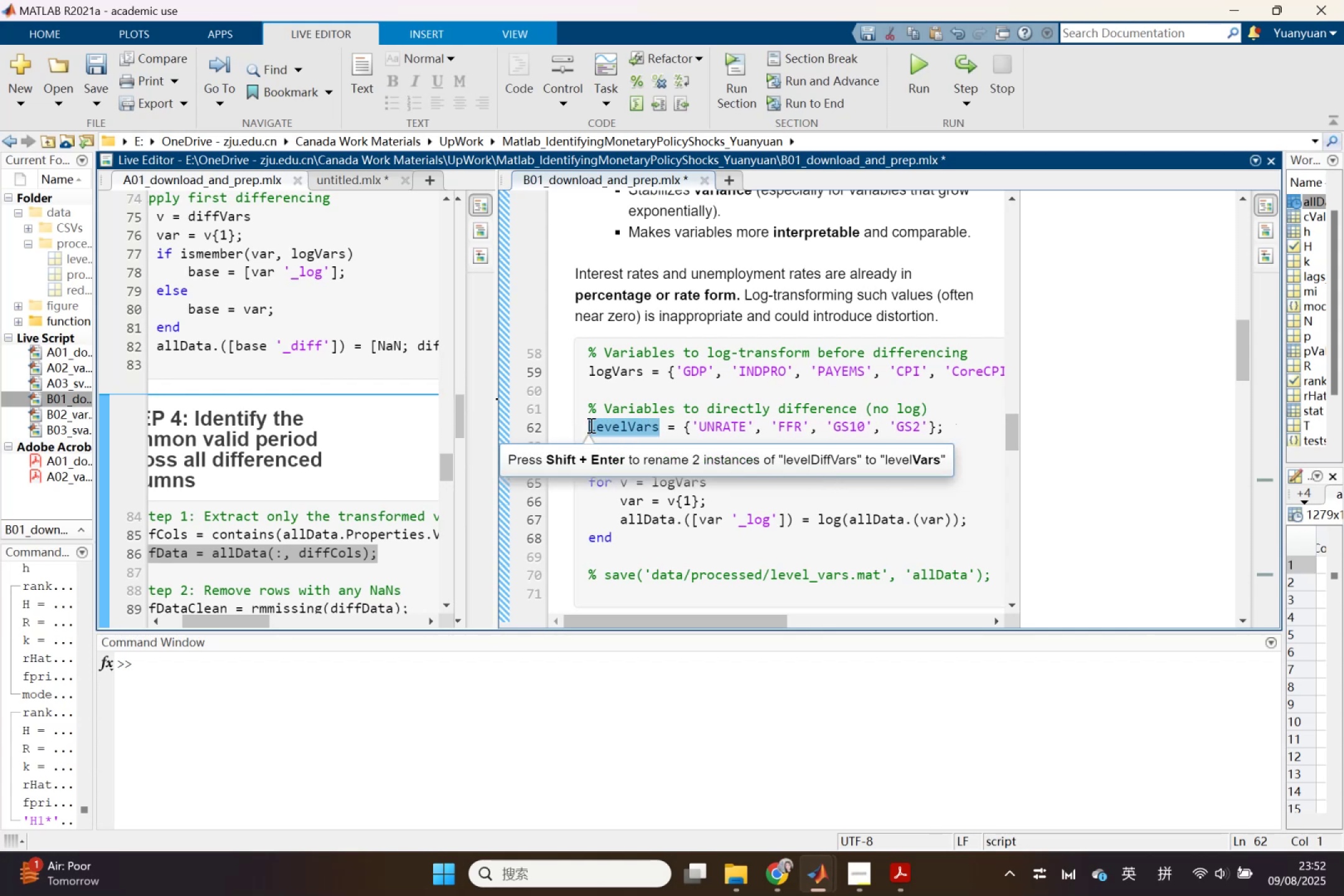 
key(Control+C)
 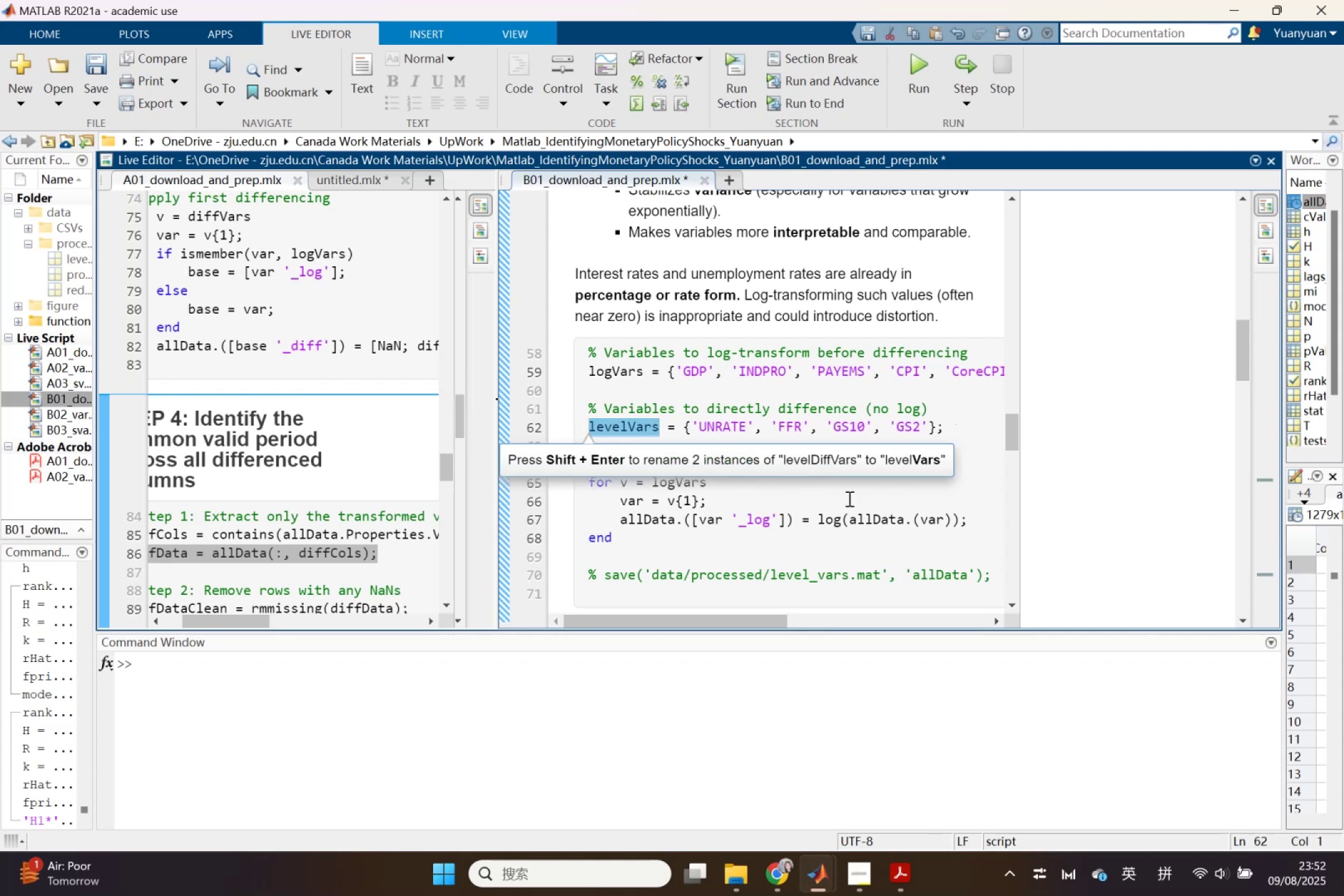 
scroll: coordinate [853, 505], scroll_direction: none, amount: 0.0
 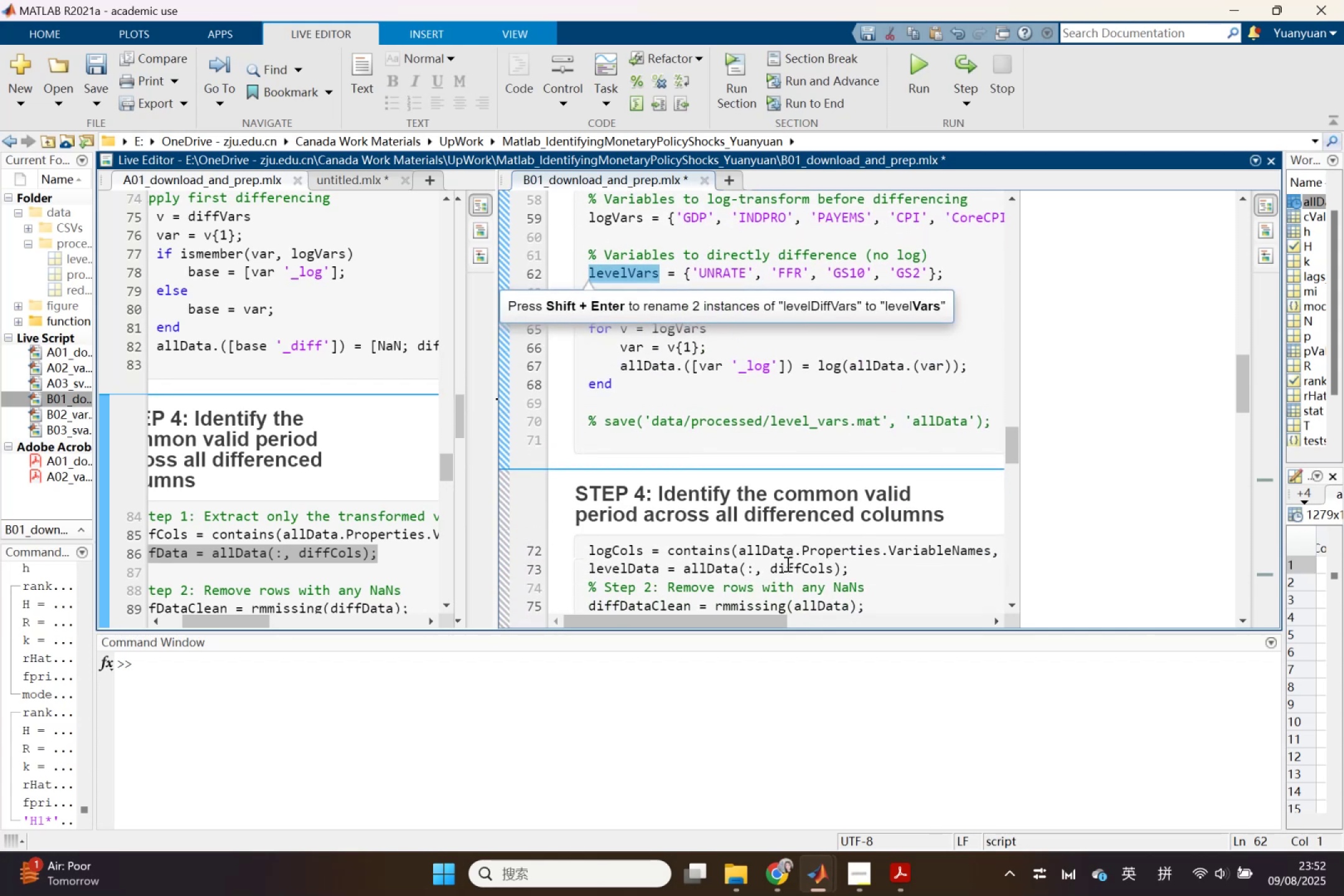 
left_click_drag(start_coordinate=[770, 567], to_coordinate=[831, 571])
 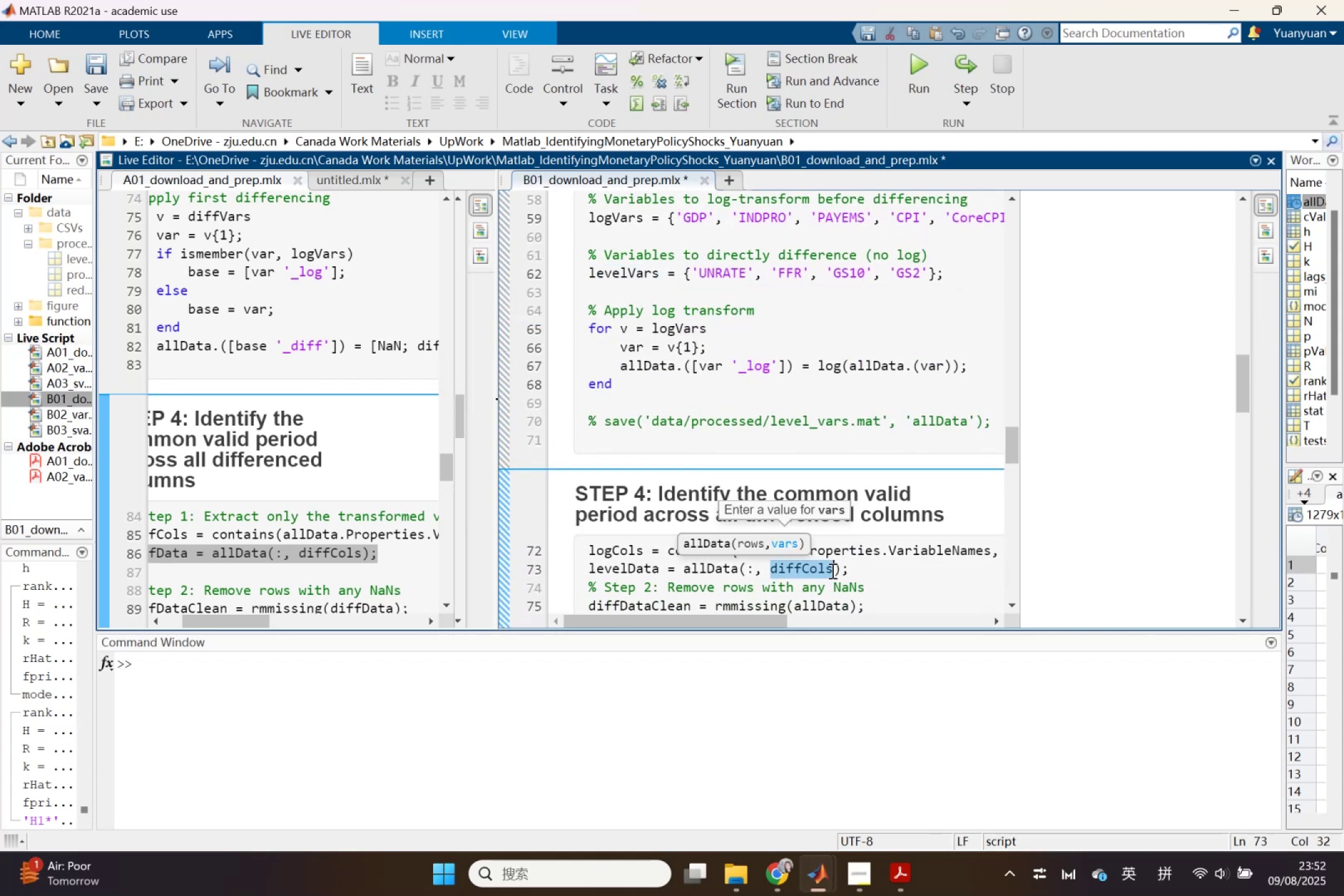 
key(BracketLeft)
 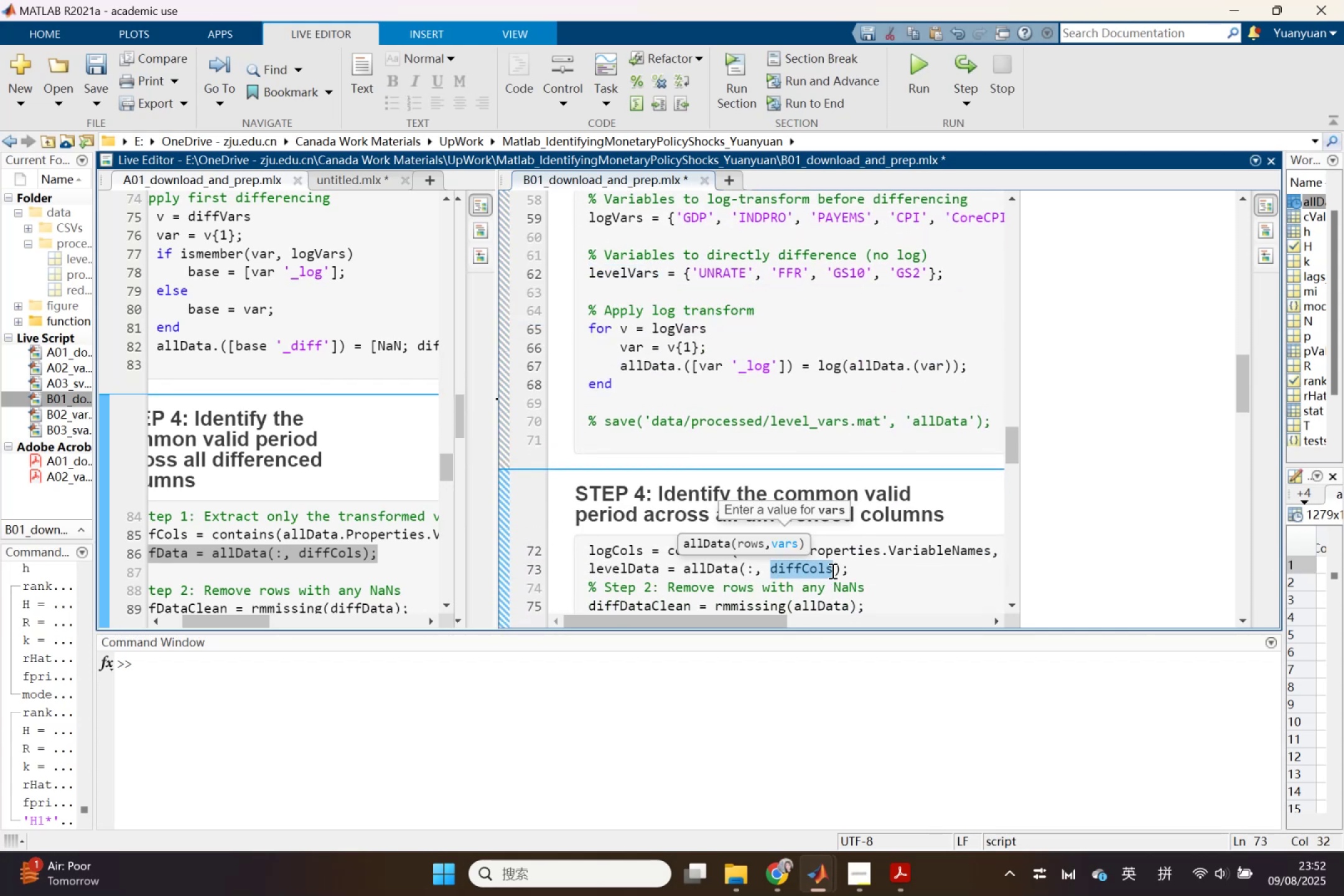 
key(BracketRight)
 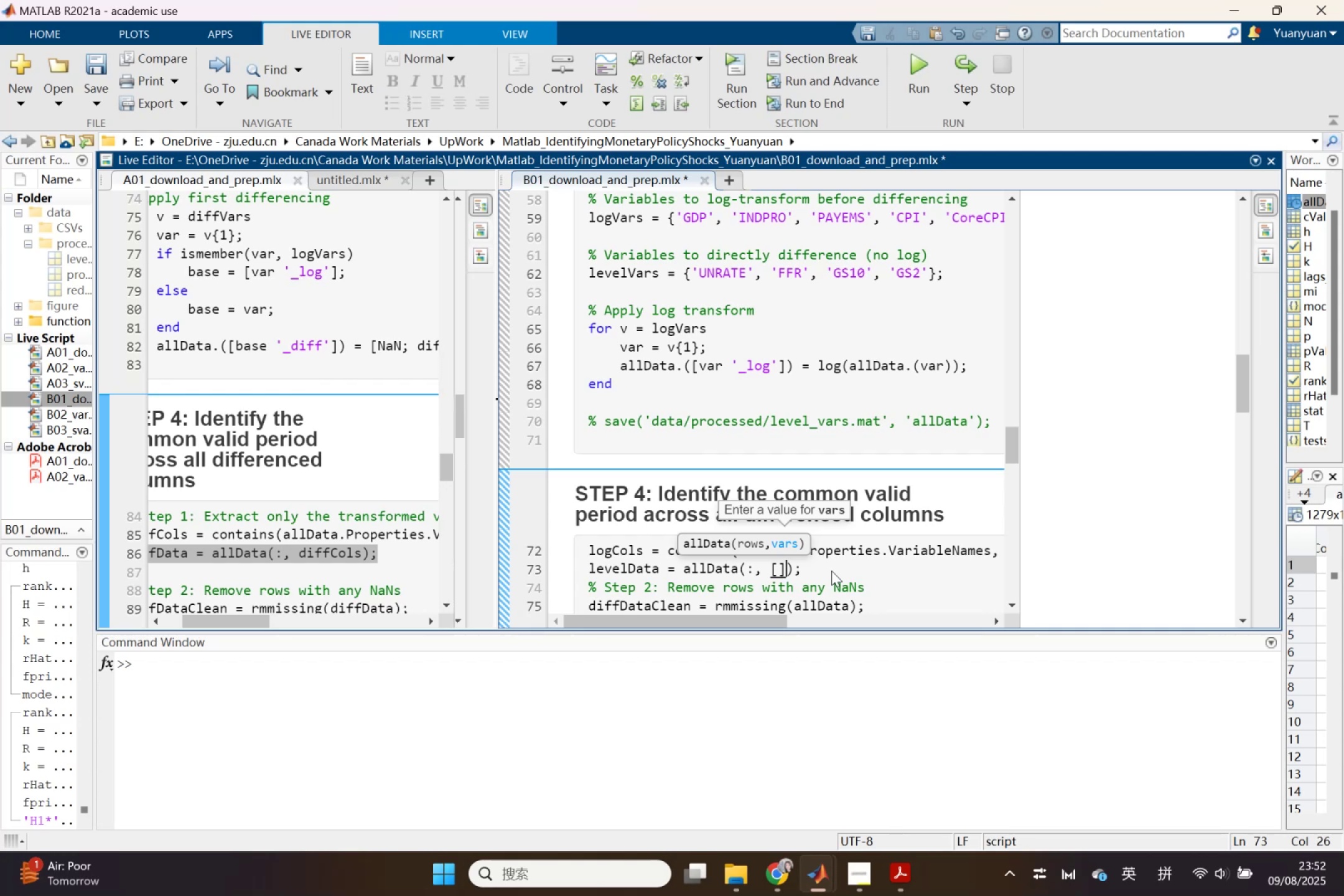 
key(ArrowLeft)
 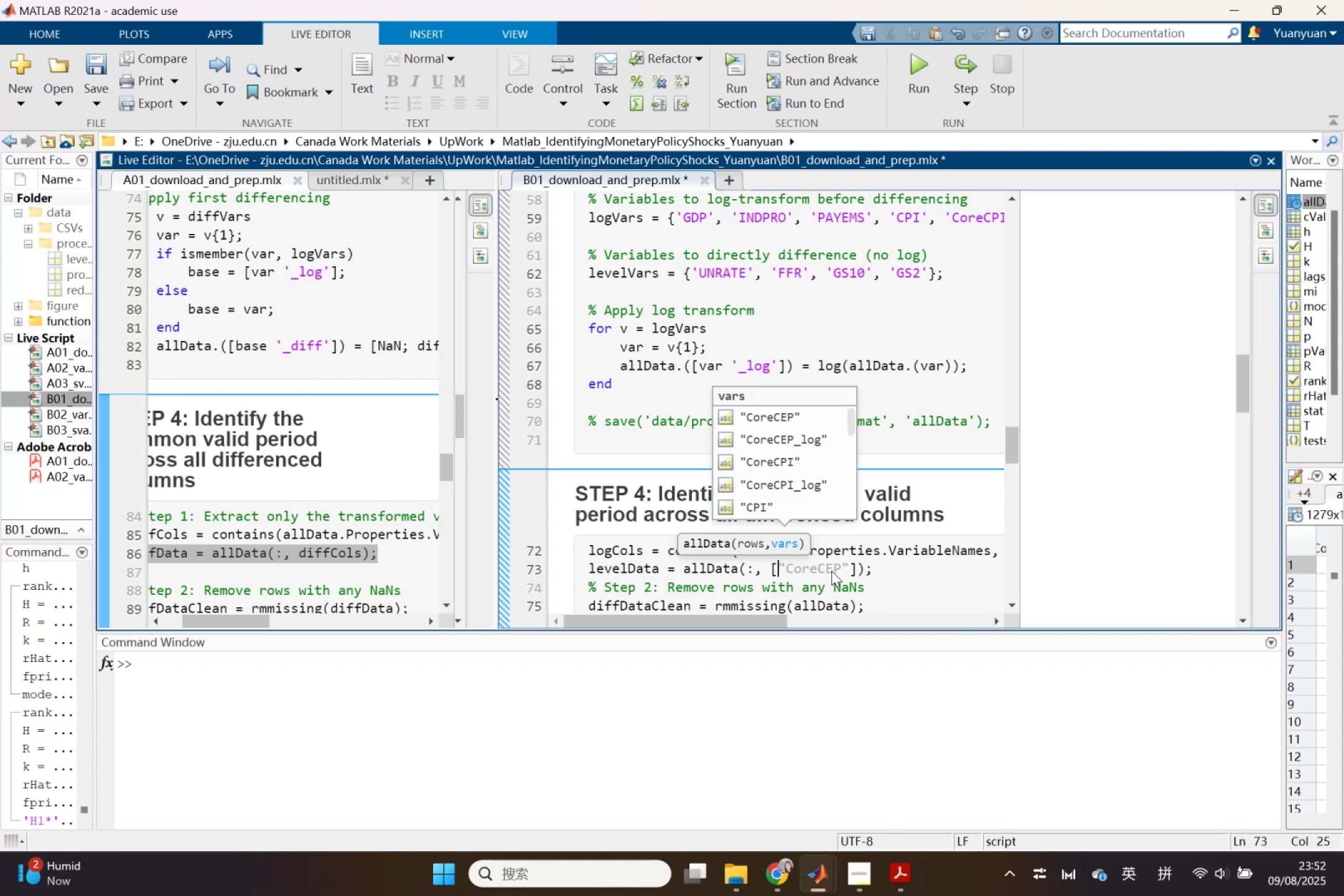 
key(Control+V)
 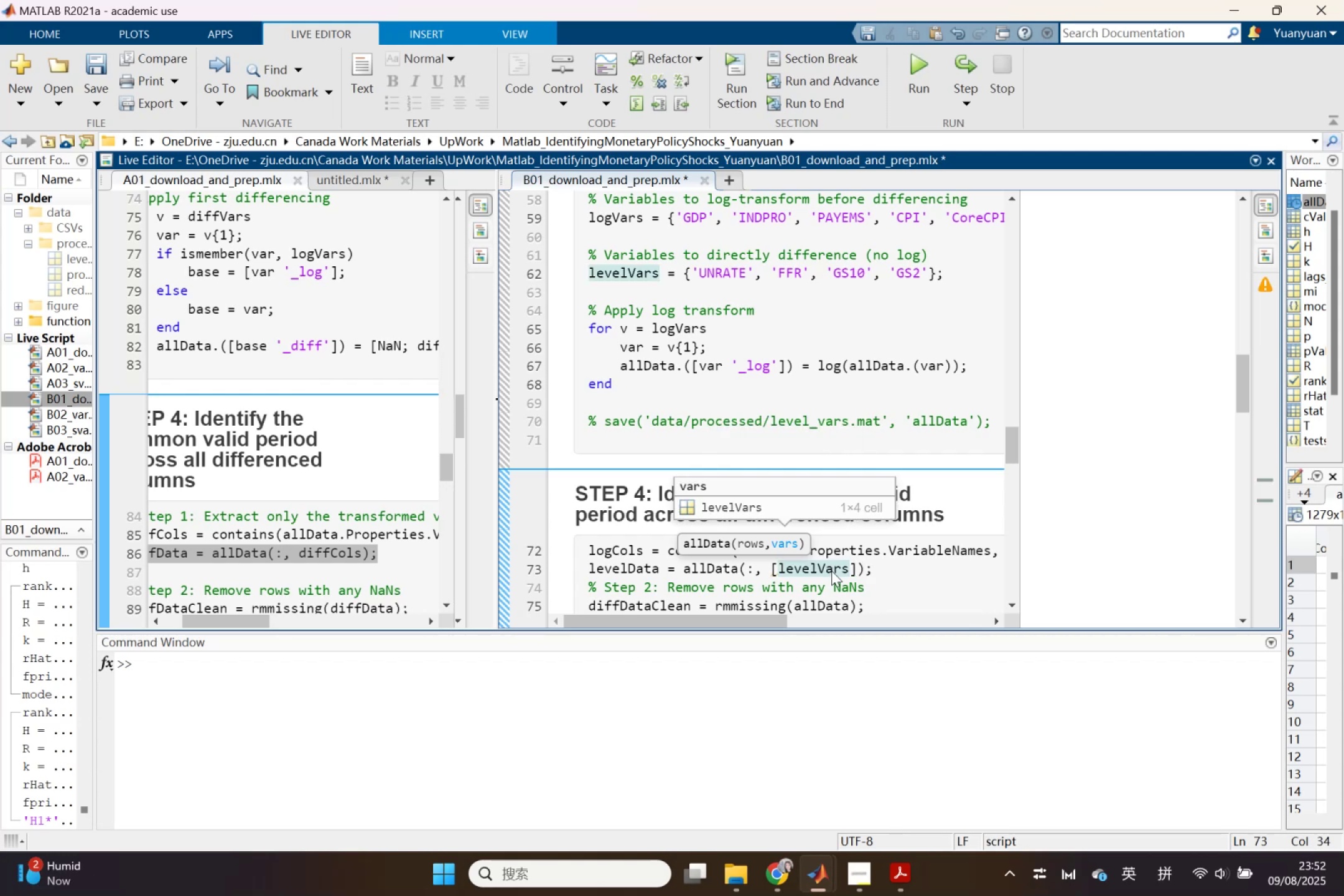 
key(Control+Z)
 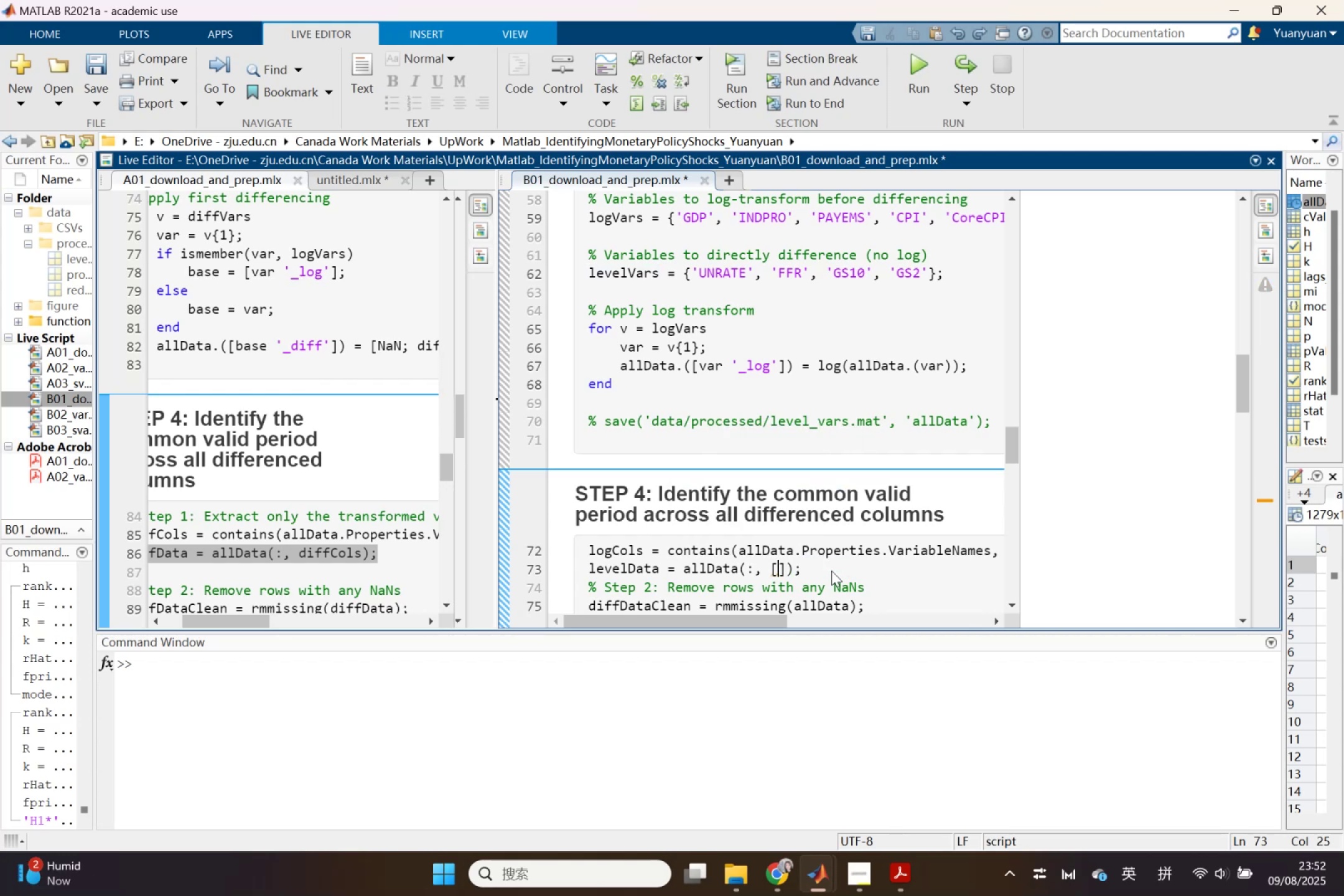 
key(ArrowRight)
 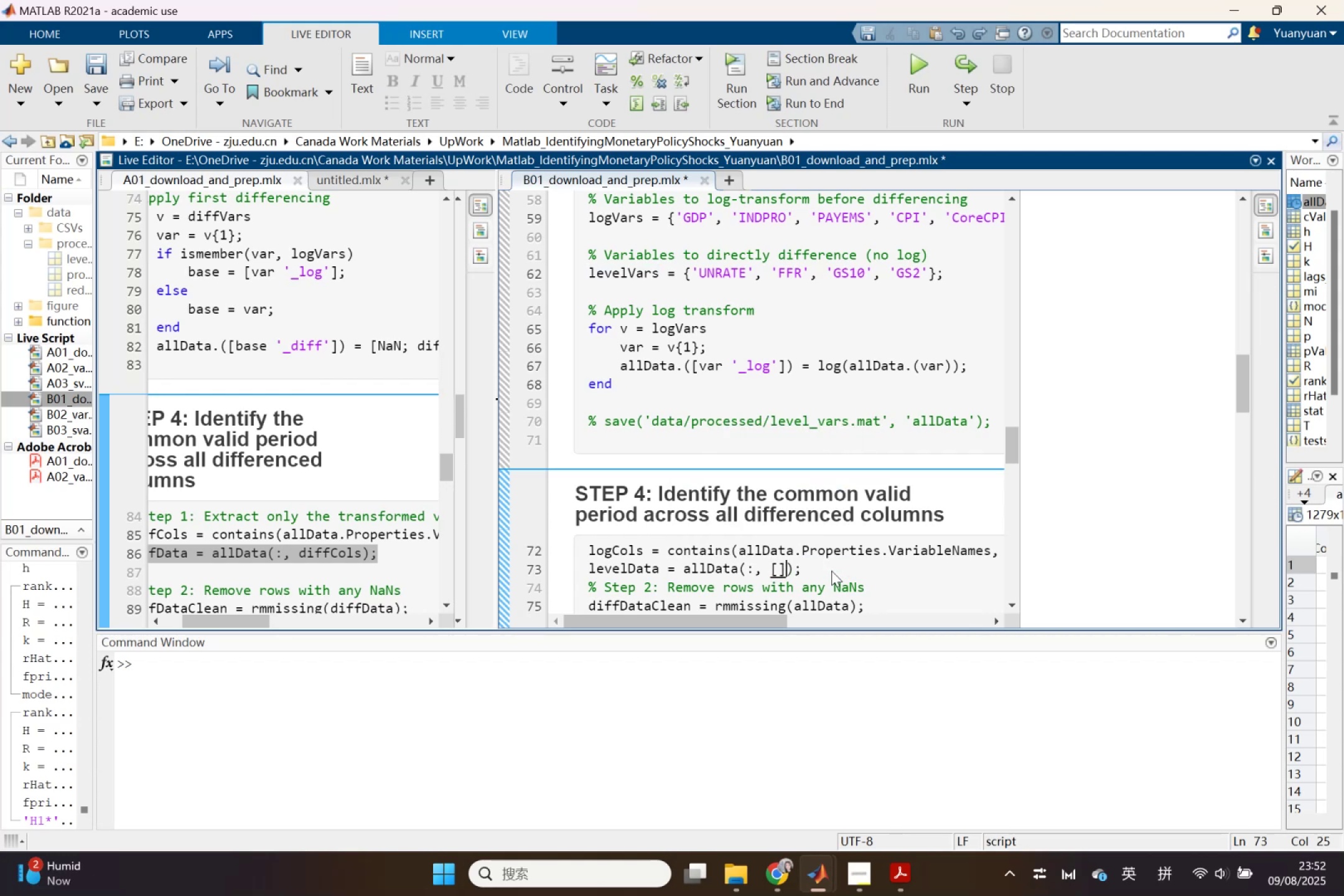 
key(Backspace)
key(Backspace)
type(lo)
 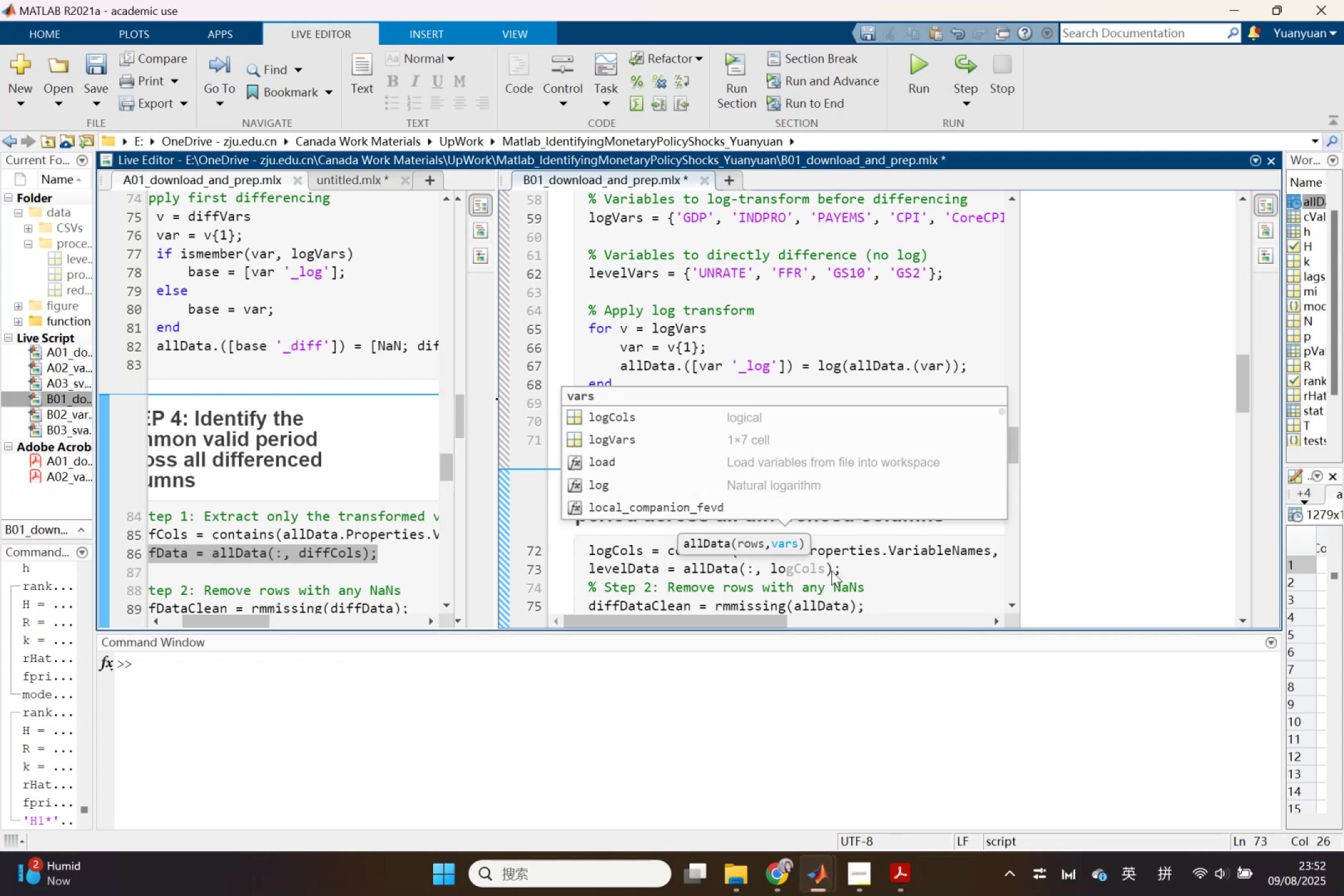 
key(ArrowRight)
 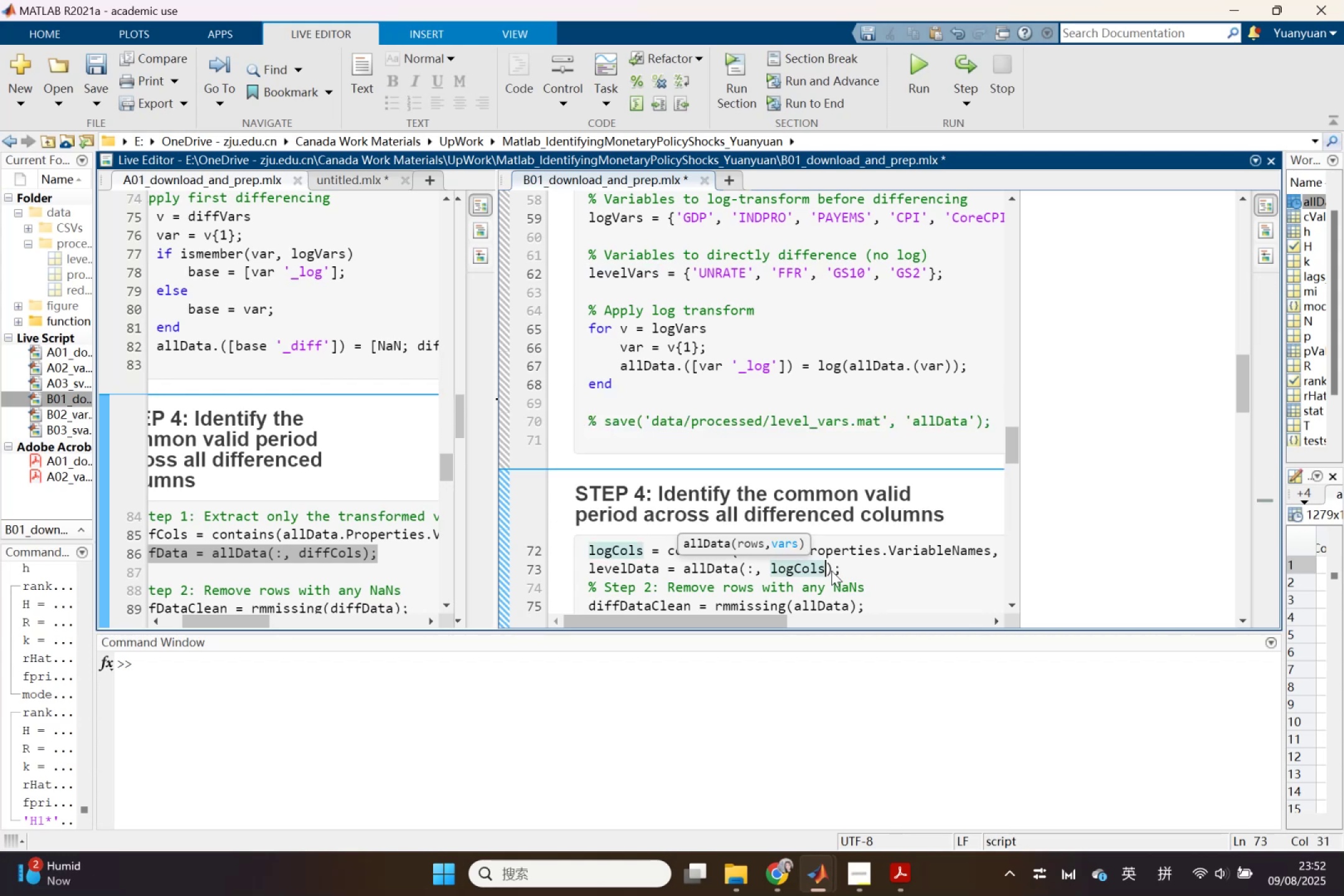 
key(Shift+ShiftLeft)
 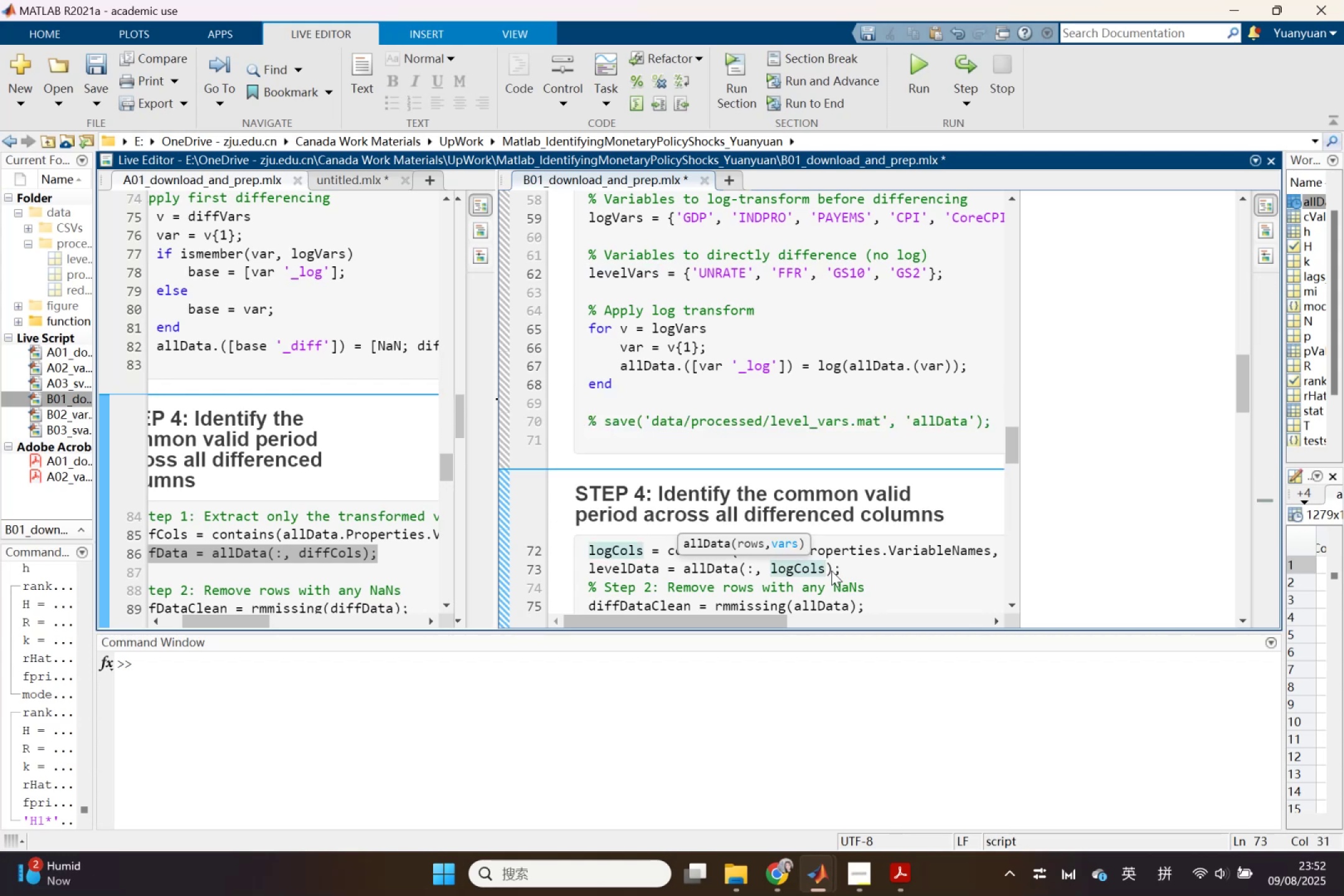 
key(Shift+Equal)
 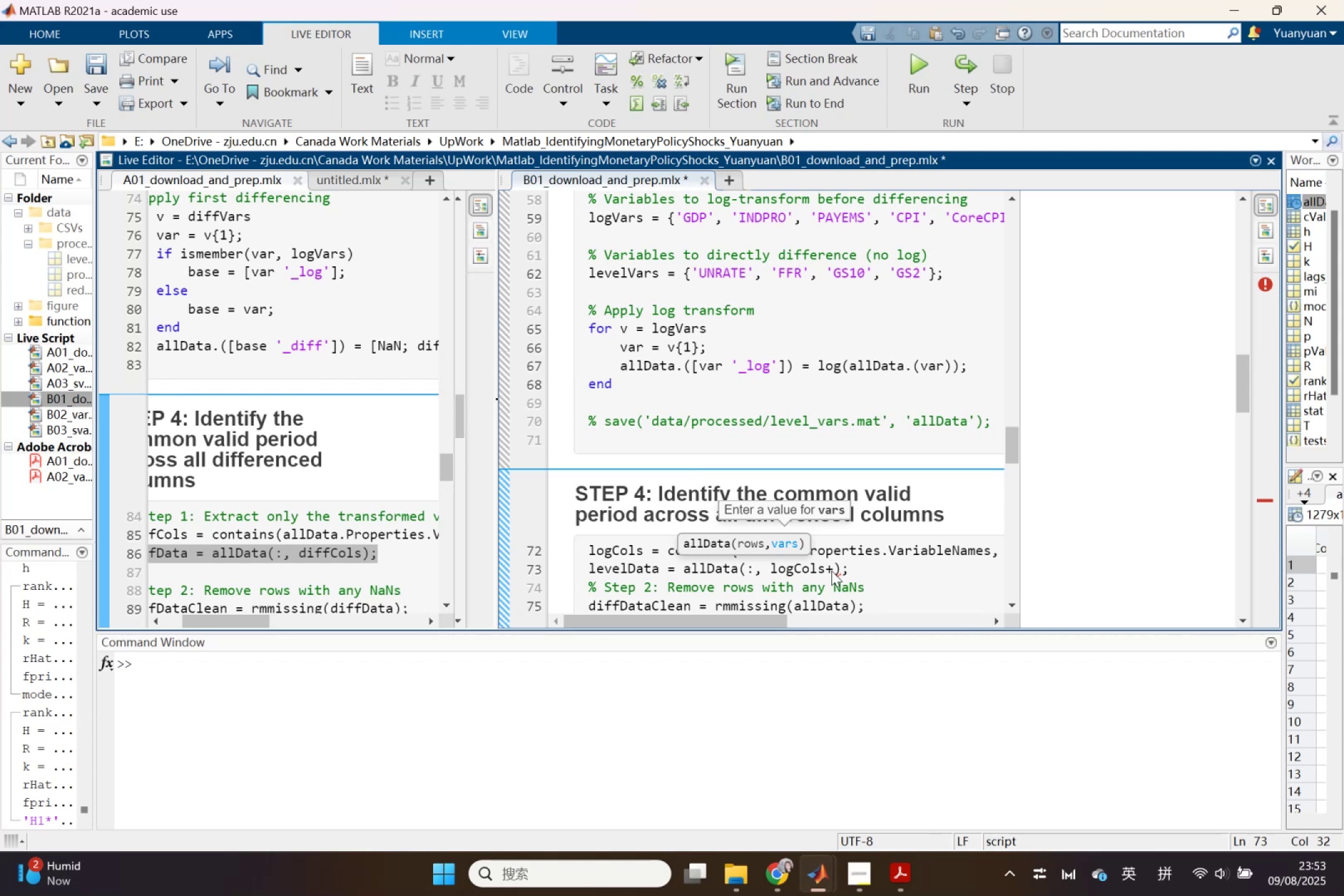 
type(level)
 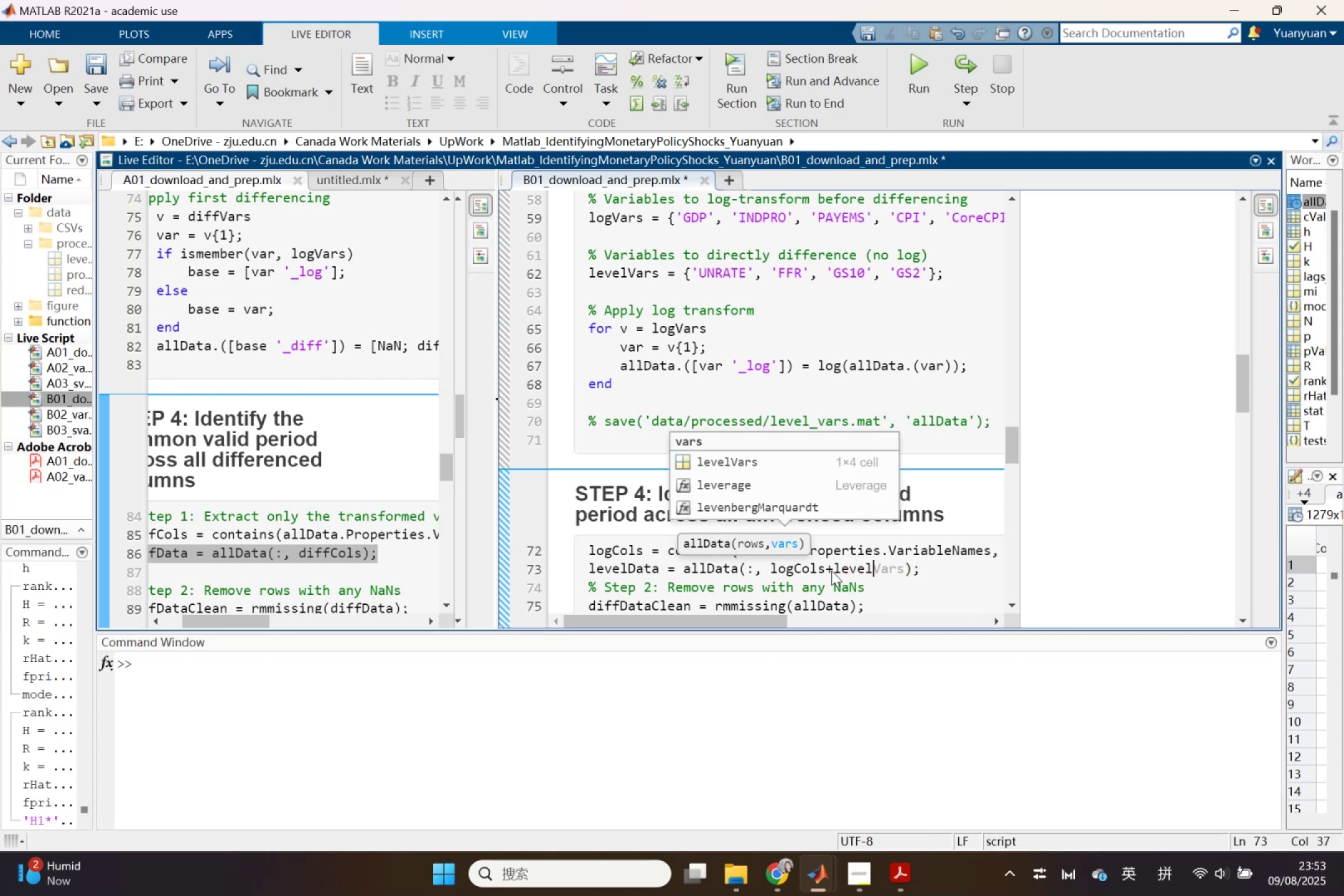 
key(ArrowRight)
 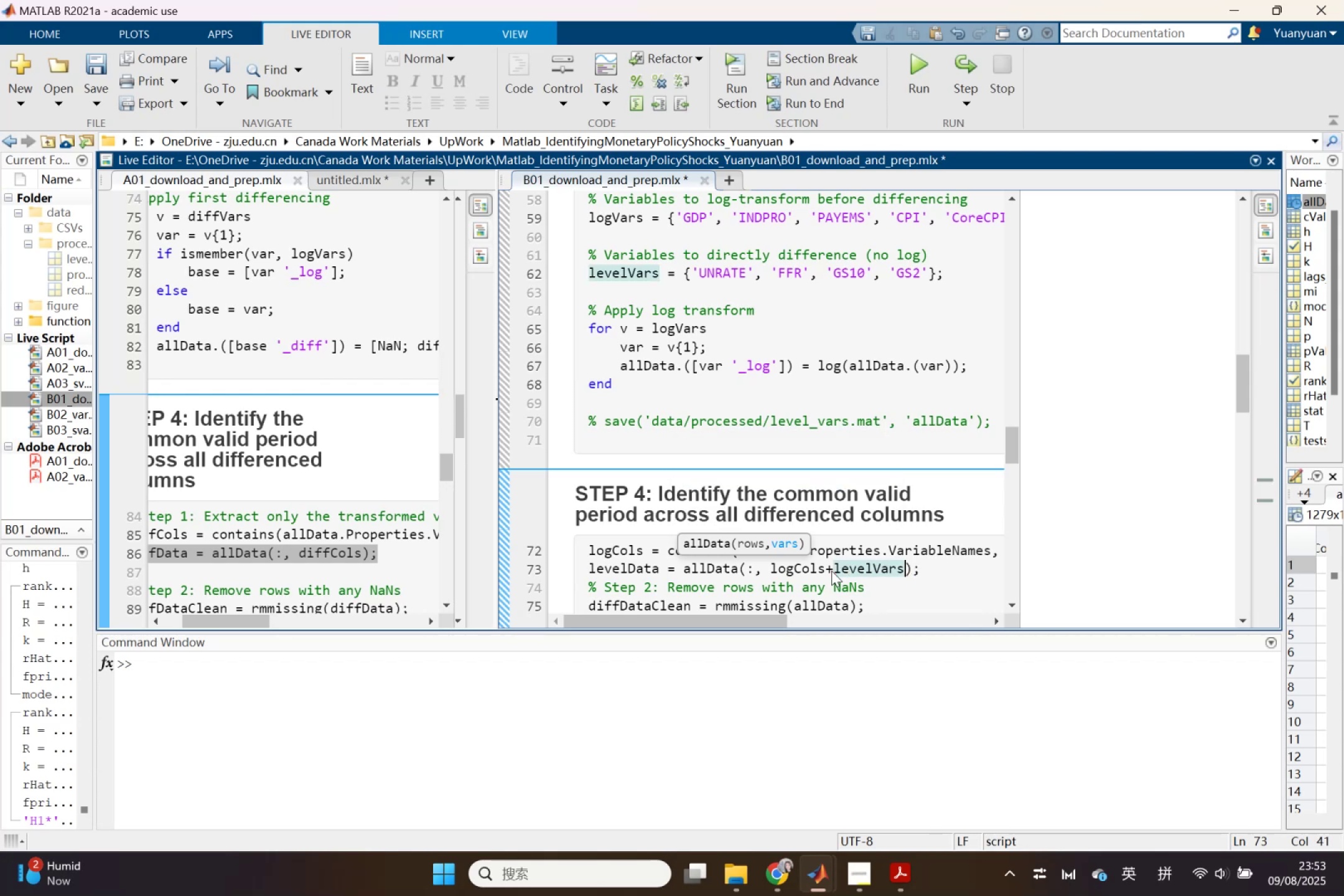 
key(ArrowRight)
 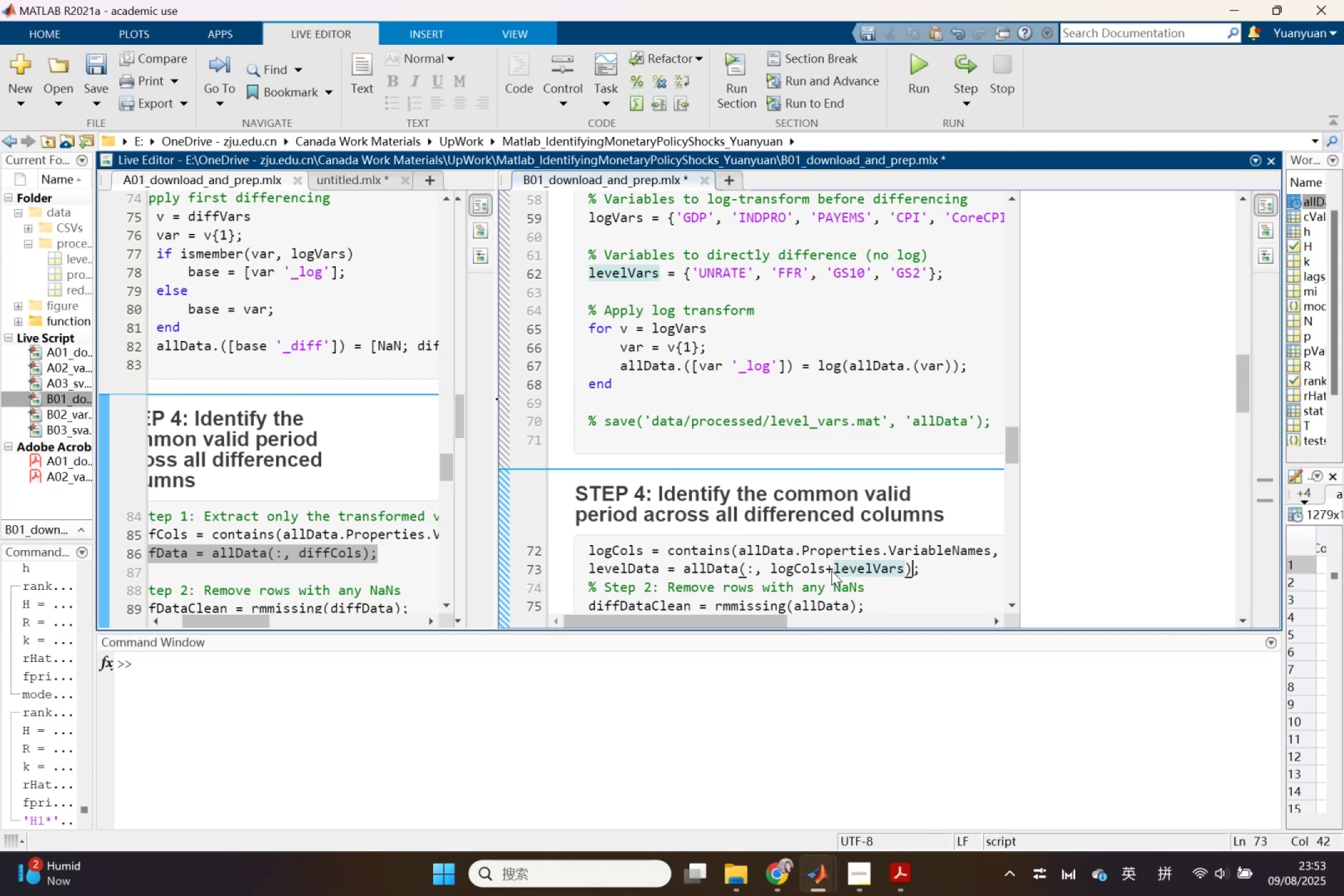 
key(ArrowRight)
 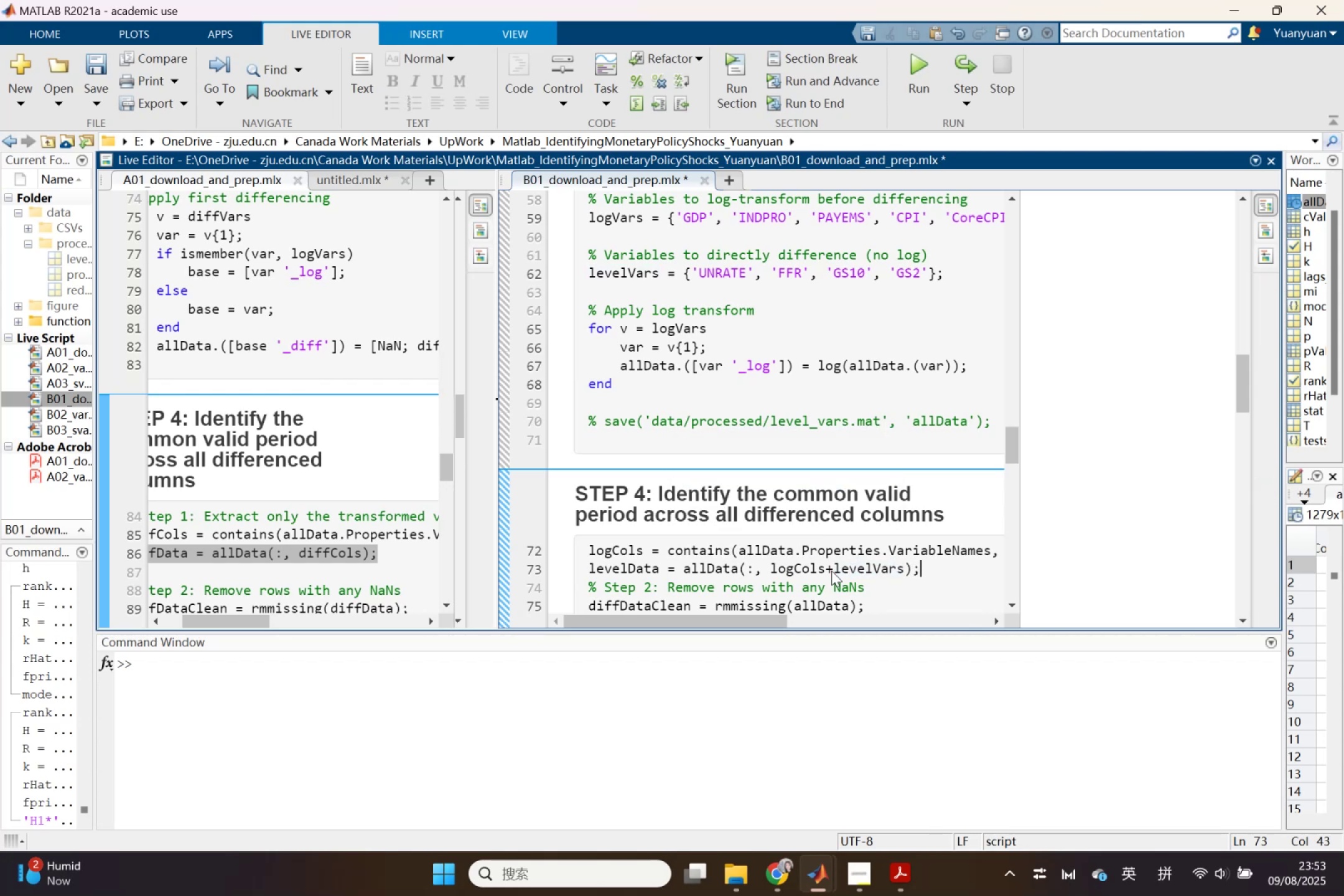 
key(ArrowDown)
 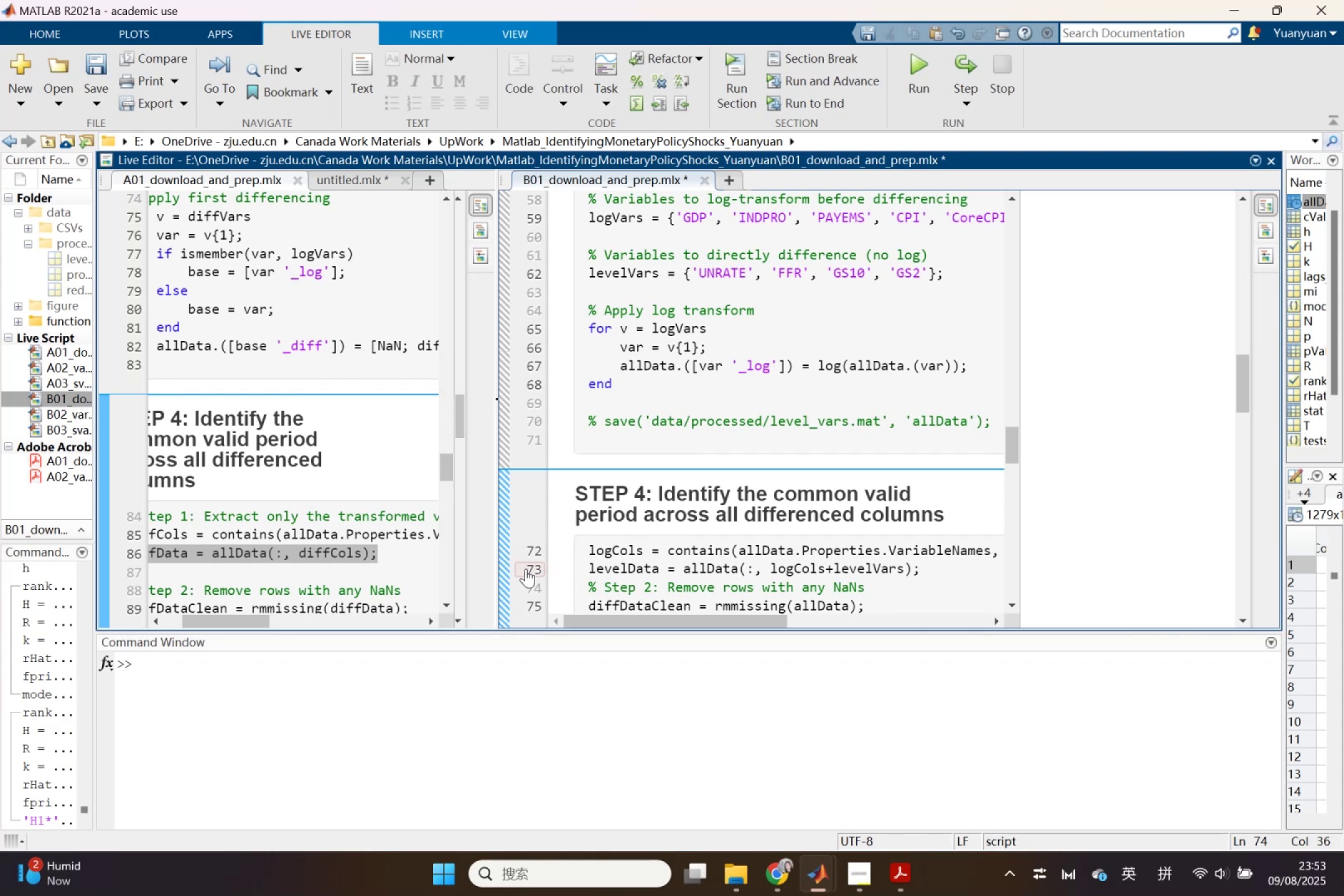 
double_click([611, 568])
 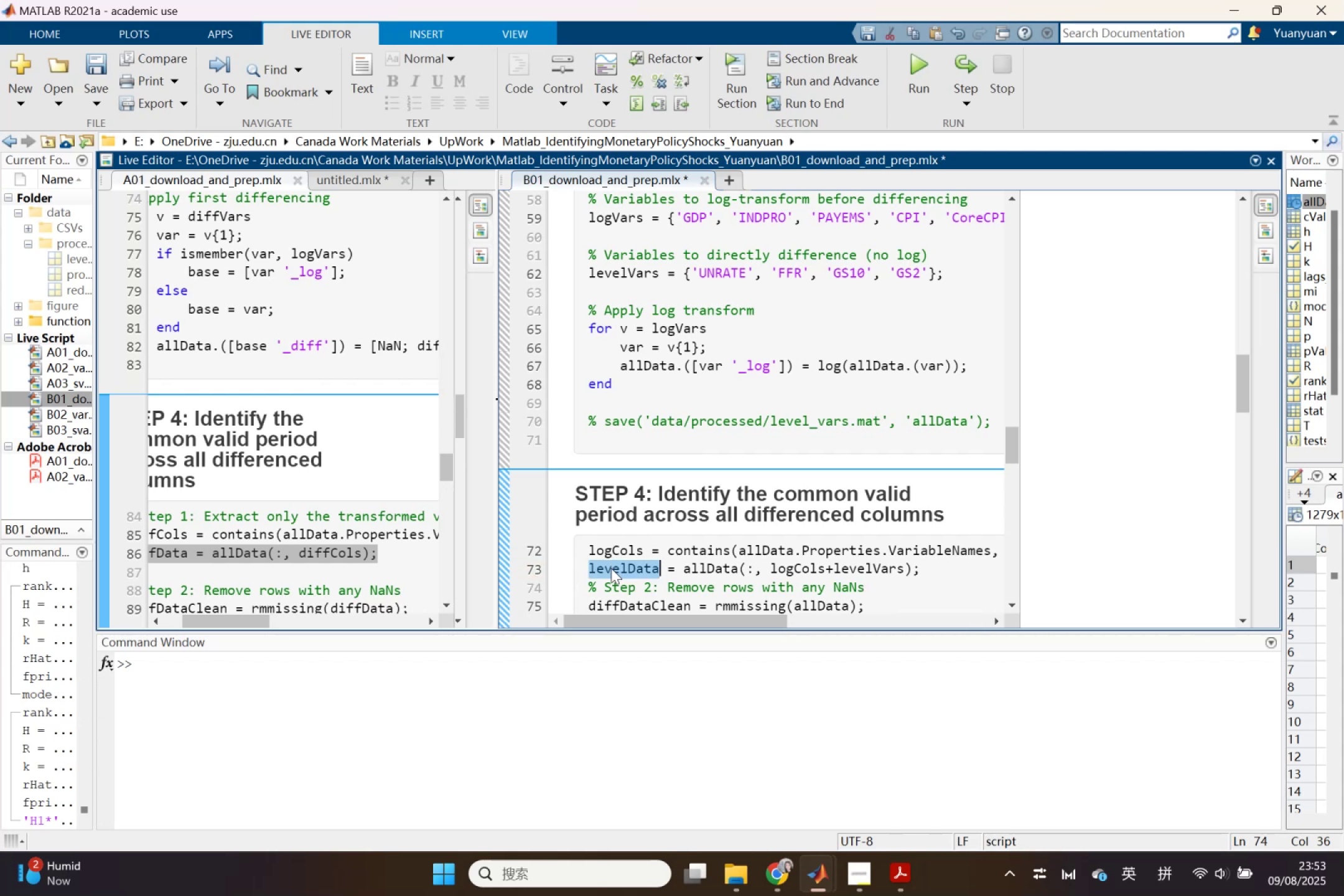 
key(Control+ControlLeft)
 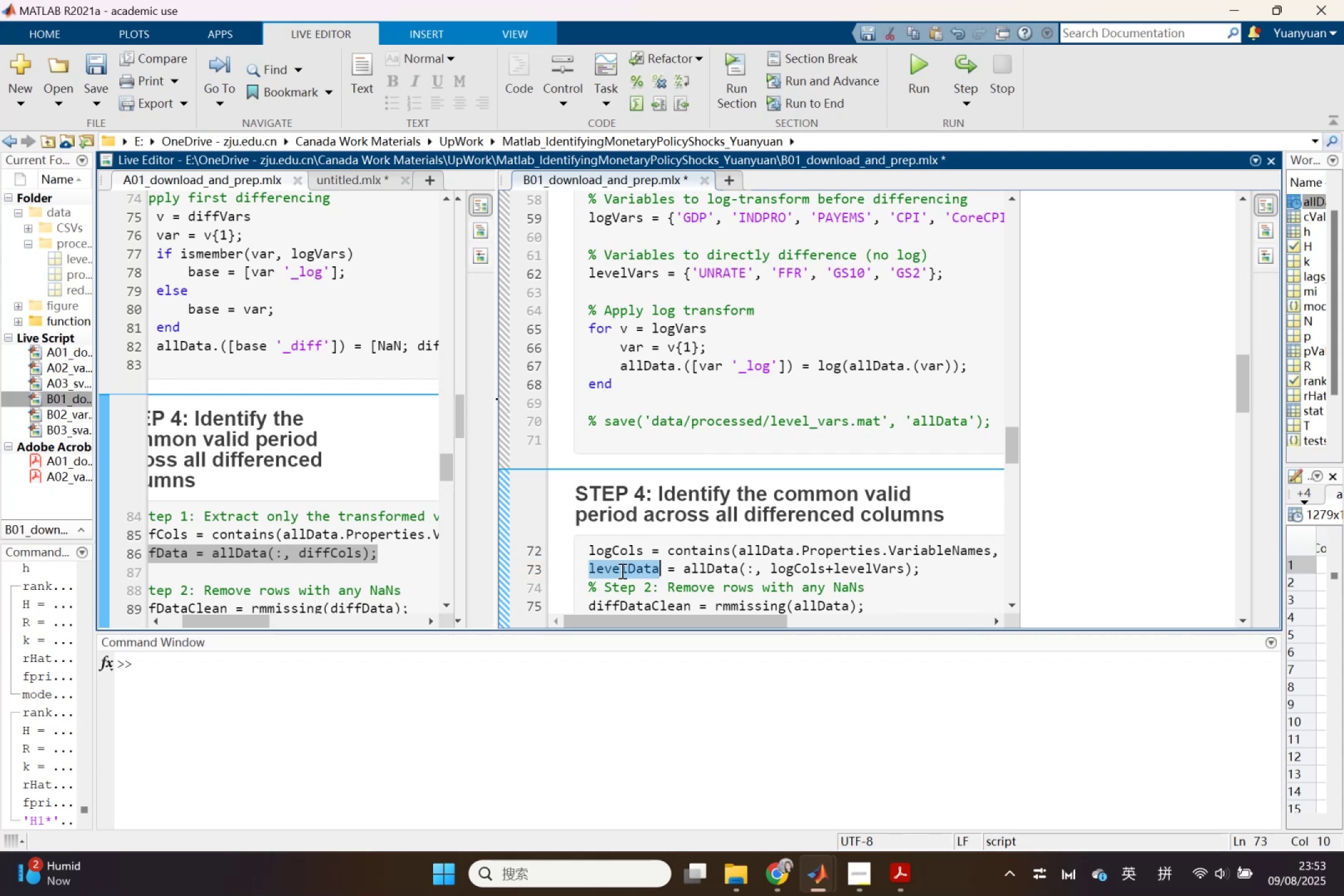 
key(Control+C)
 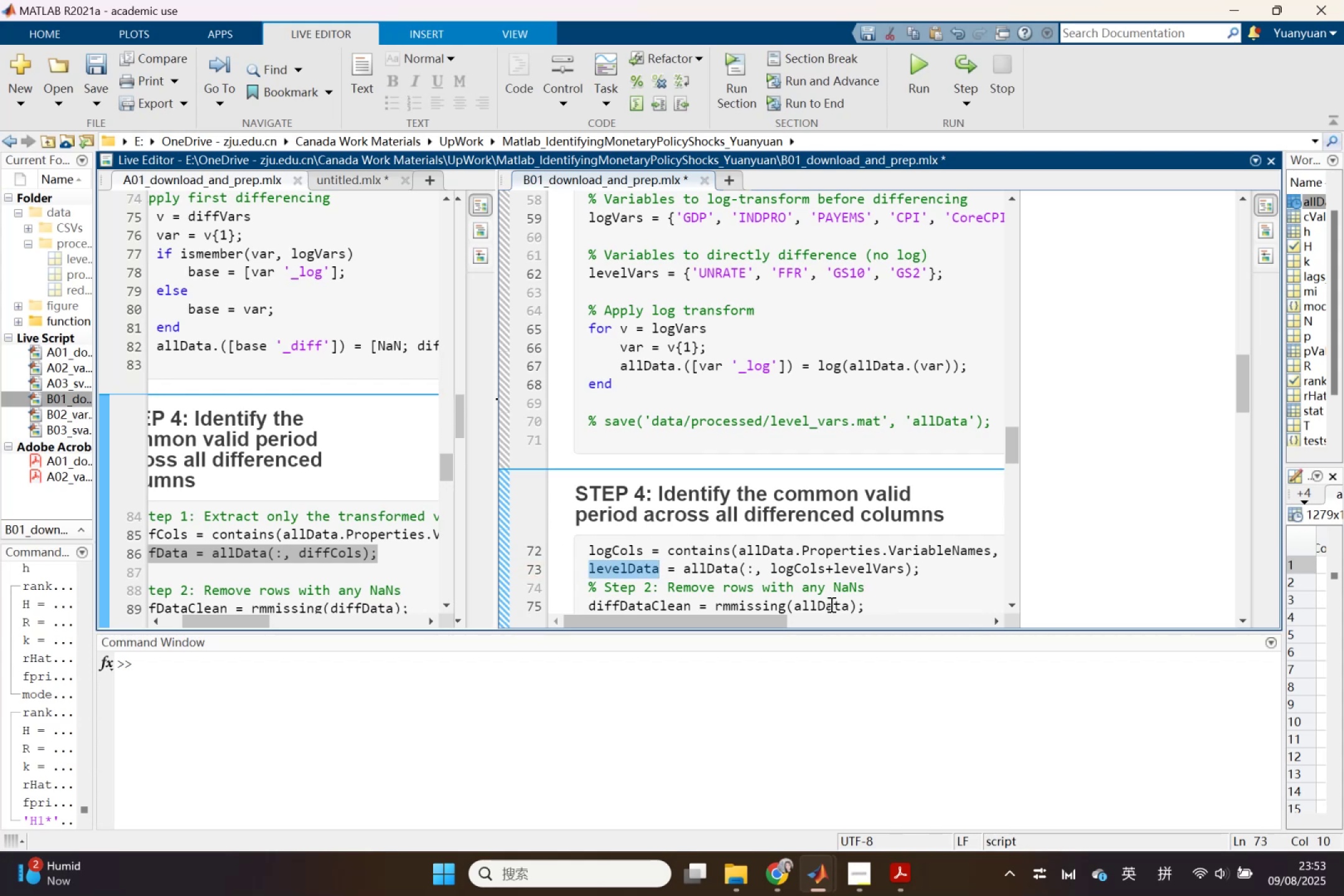 
left_click([830, 604])
 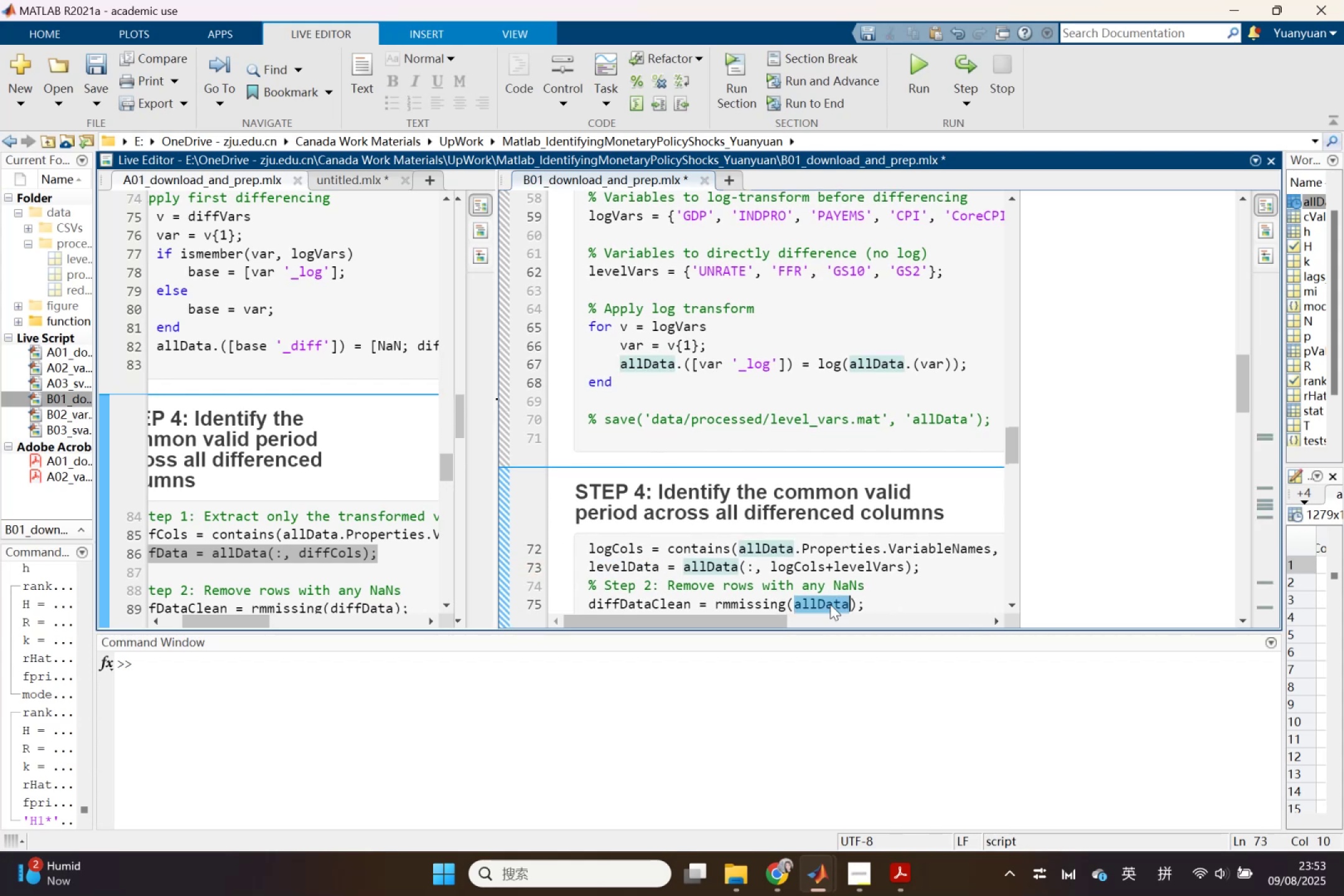 
hold_key(key=ControlLeft, duration=0.32)
double_click([830, 604])
 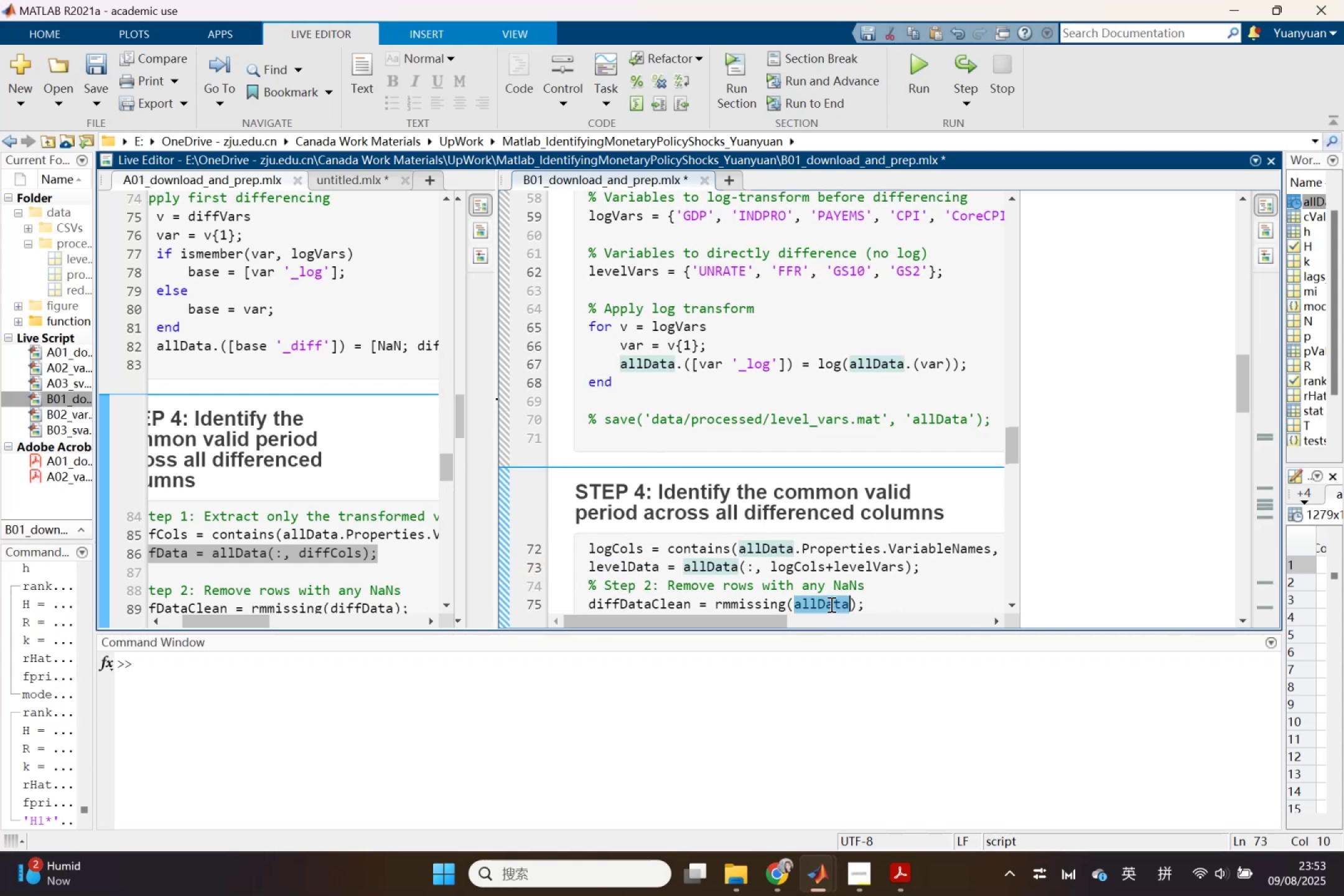 
hold_key(key=V, duration=5.89)
 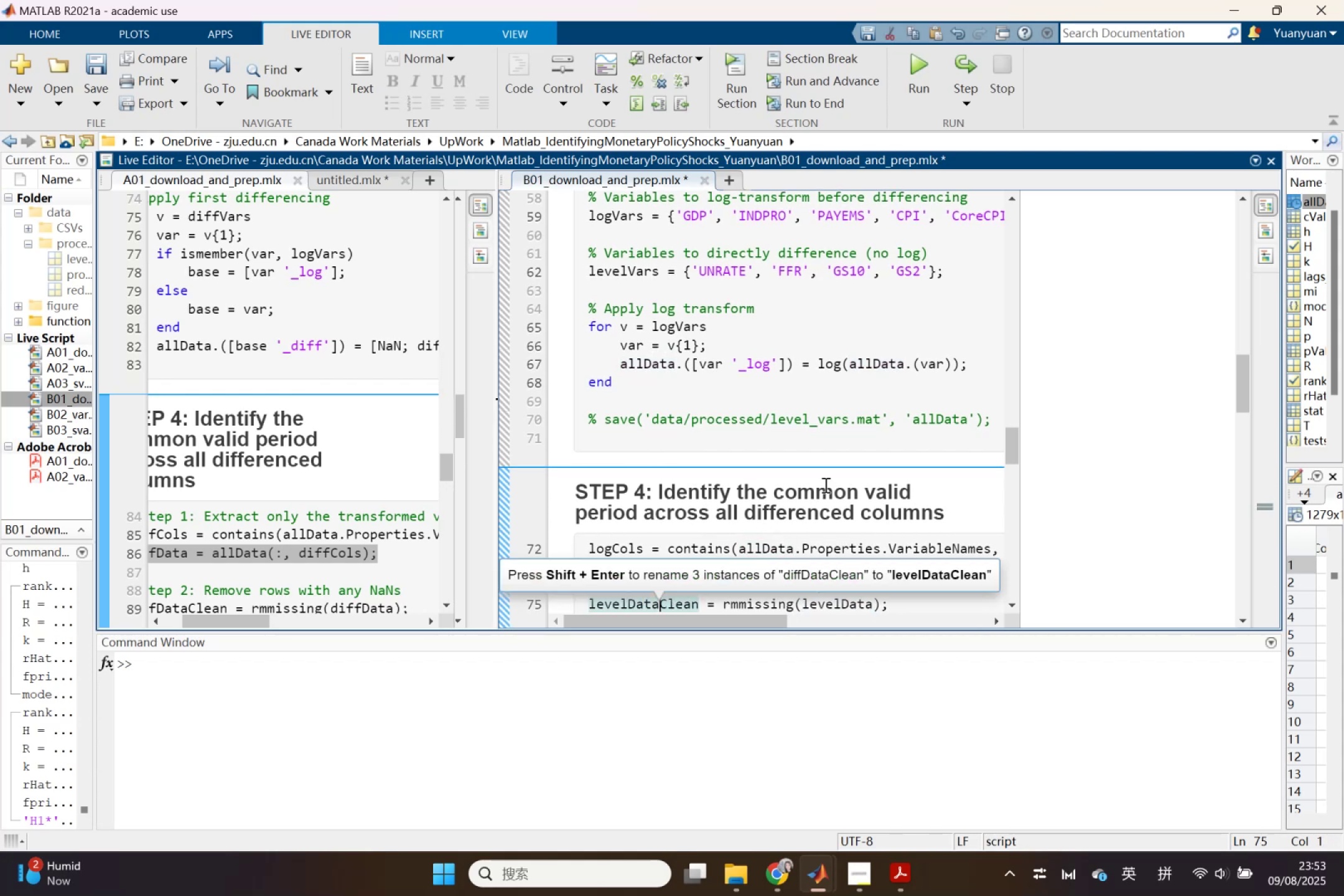 
left_click([676, 602])
 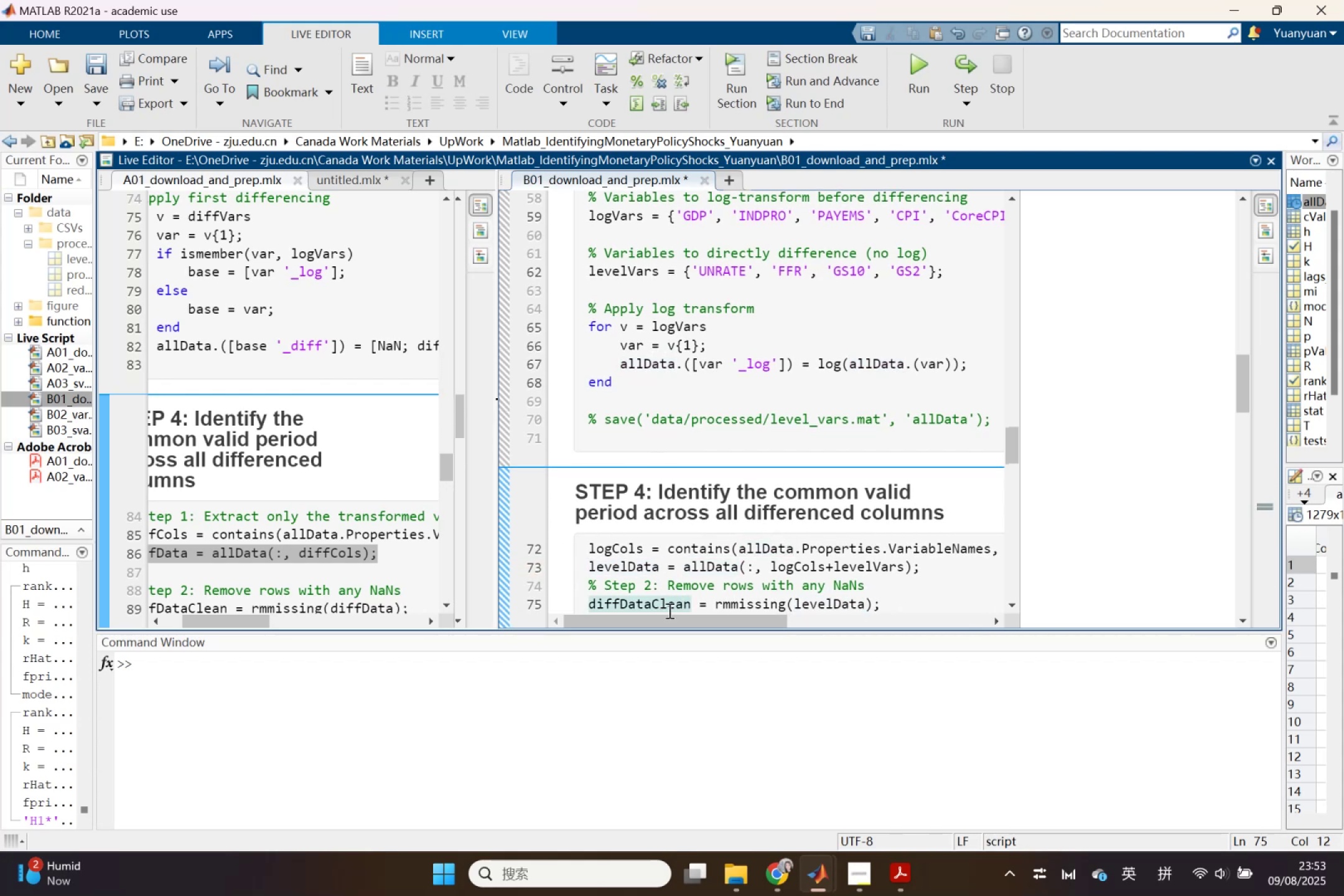 
left_click_drag(start_coordinate=[648, 605], to_coordinate=[591, 598])
 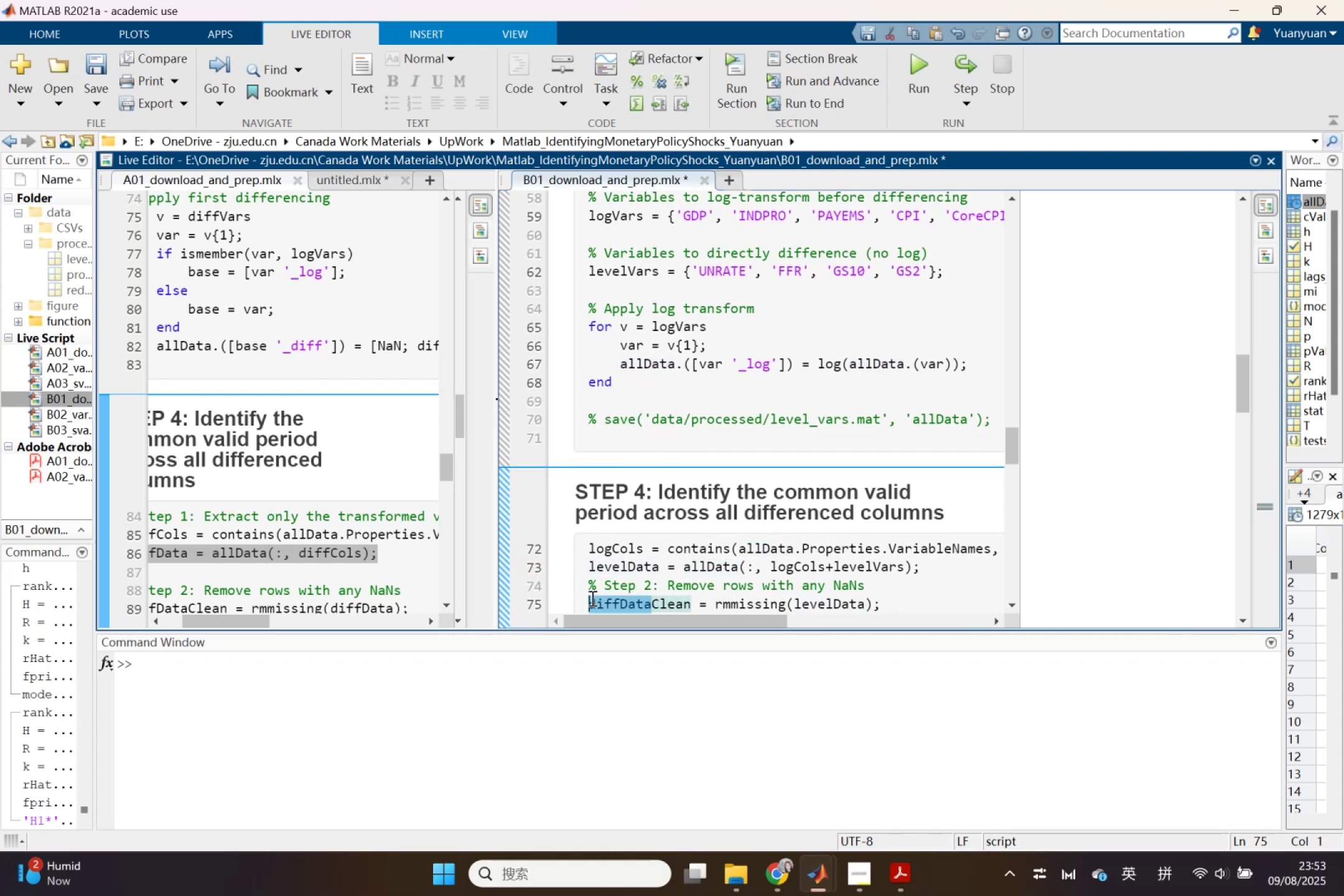 
hold_key(key=ControlLeft, duration=5.59)
scroll: coordinate [849, 472], scroll_direction: down, amount: 1.0
 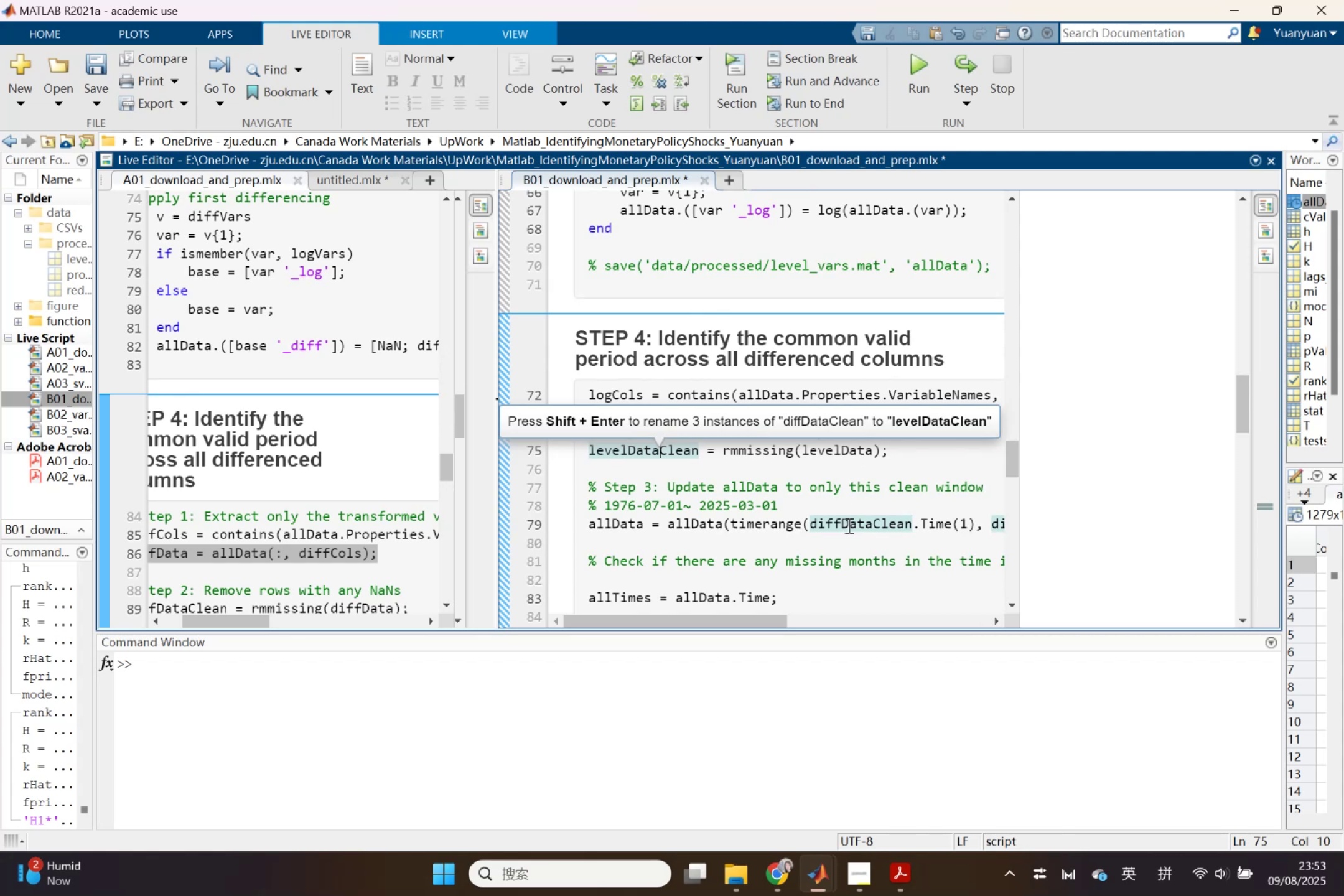 
double_click([847, 525])
 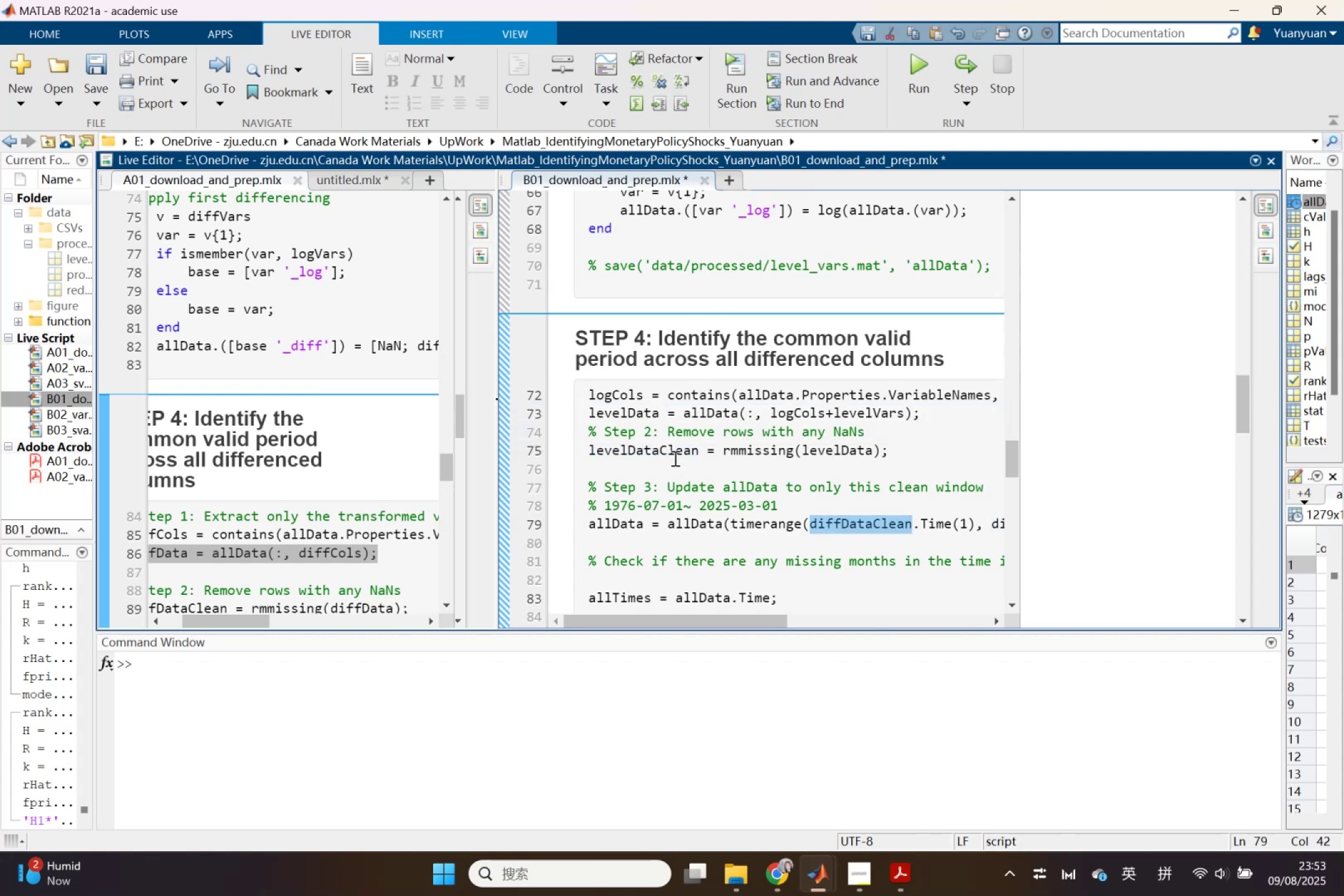 
double_click([674, 458])
 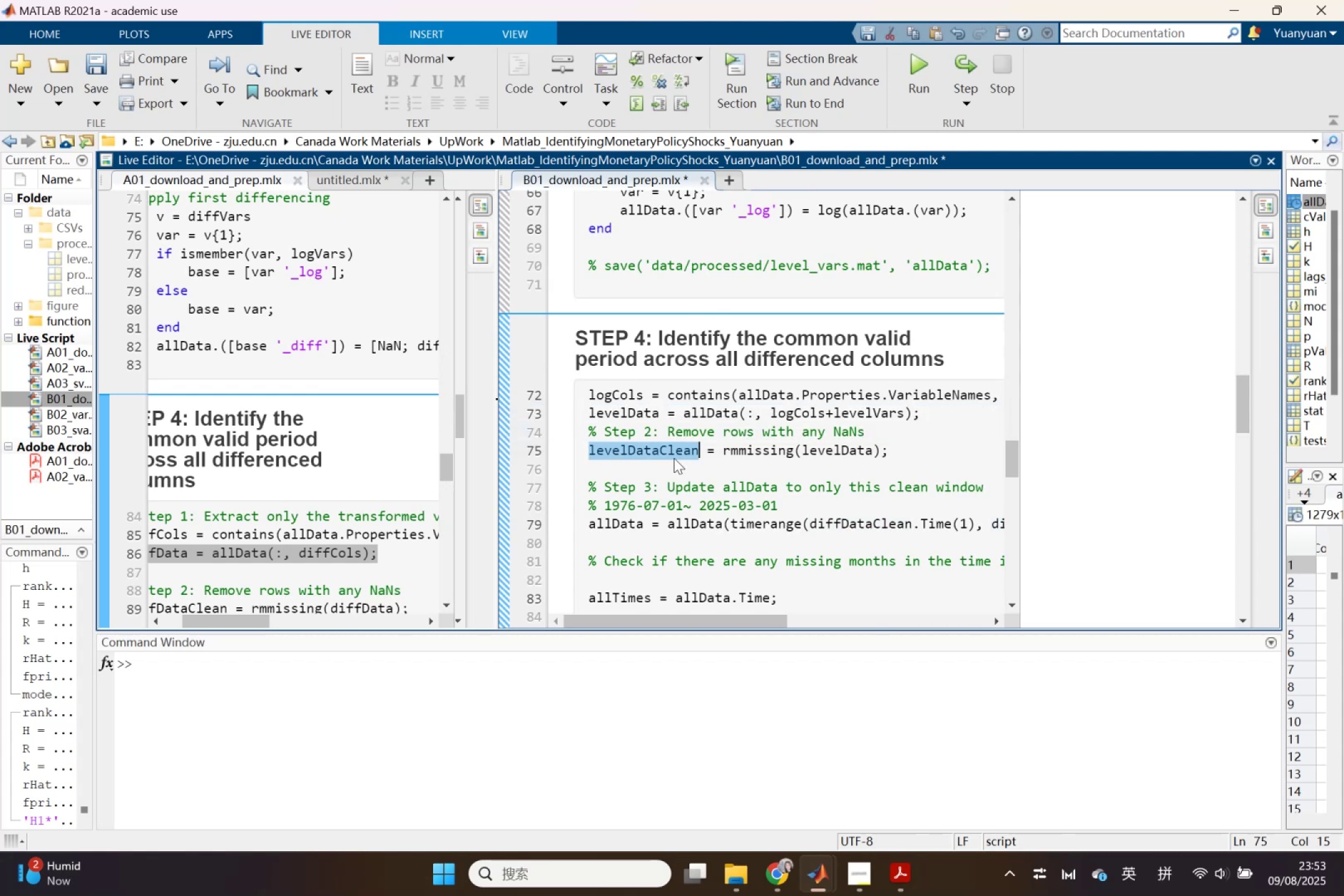 
key(Control+C)
 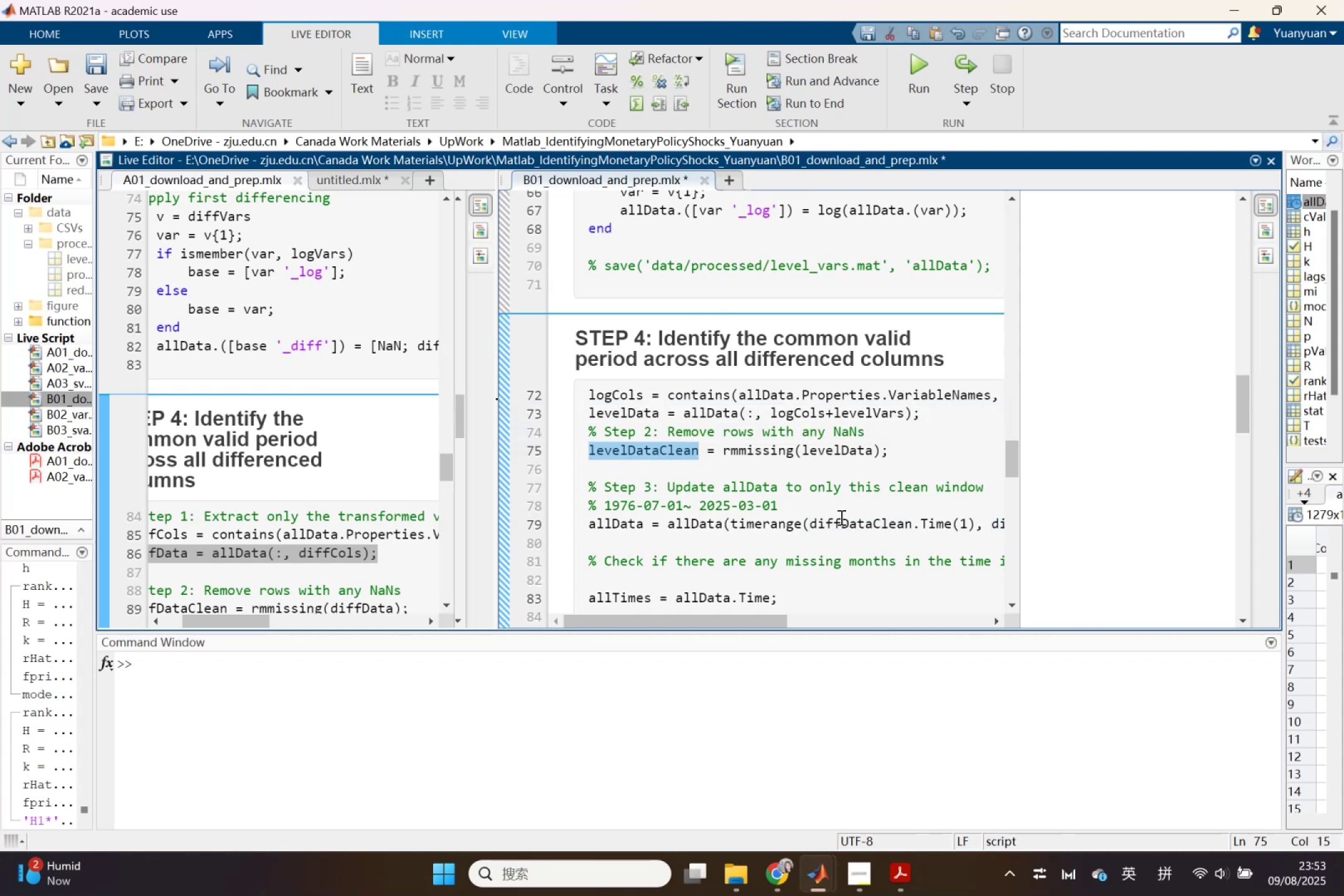 
left_click([841, 518])
 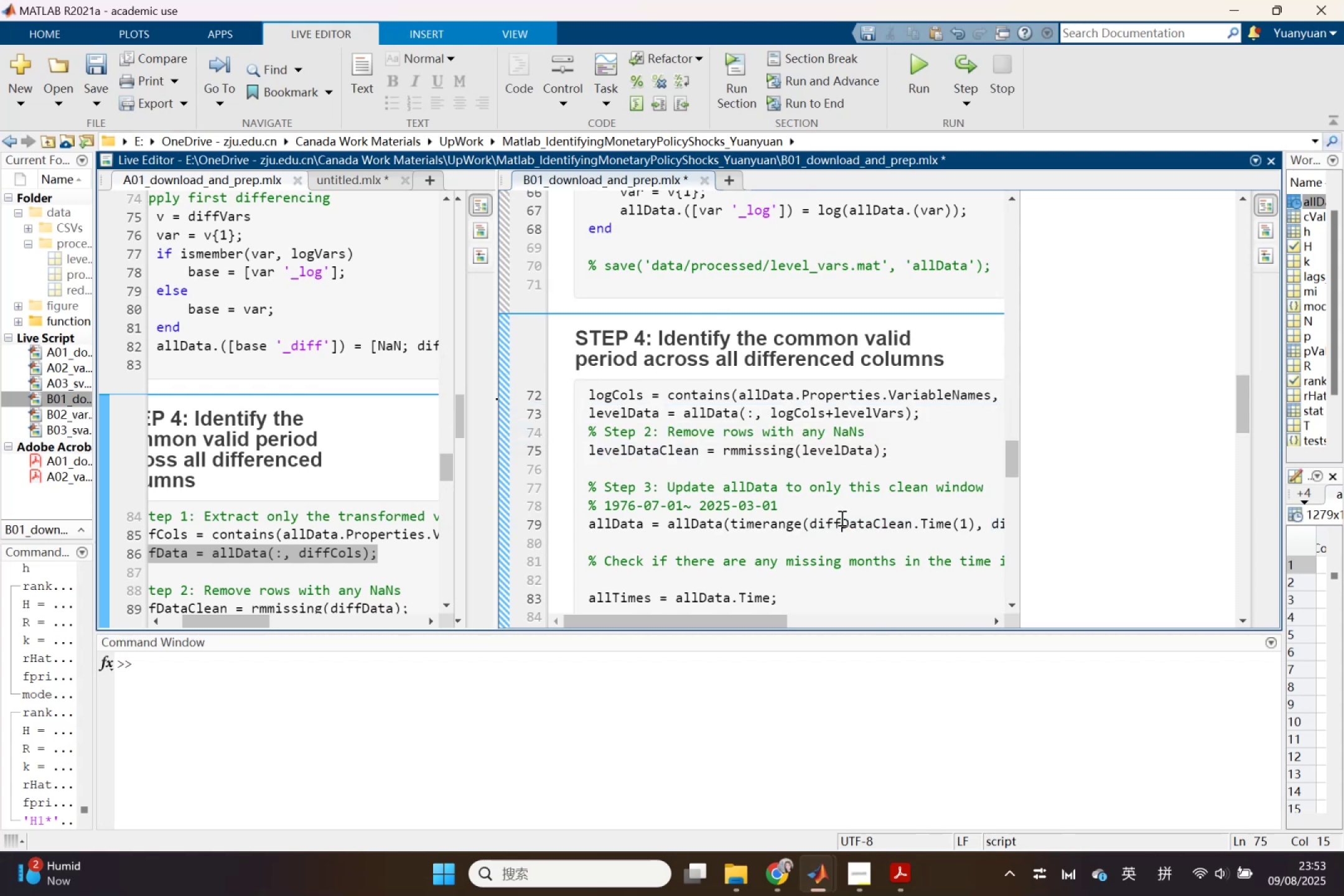 
key(Control+ControlLeft)
 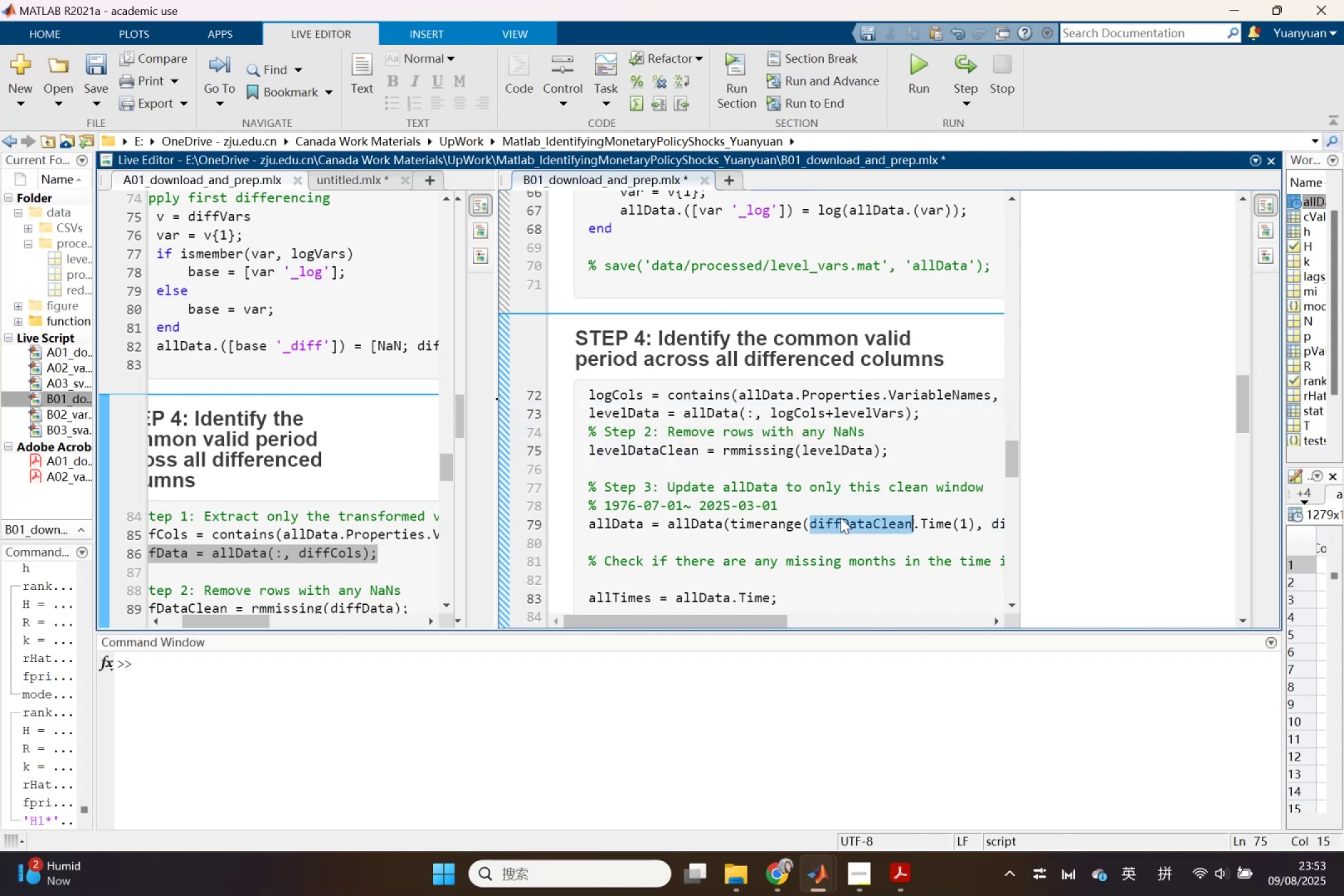 
double_click([841, 518])
 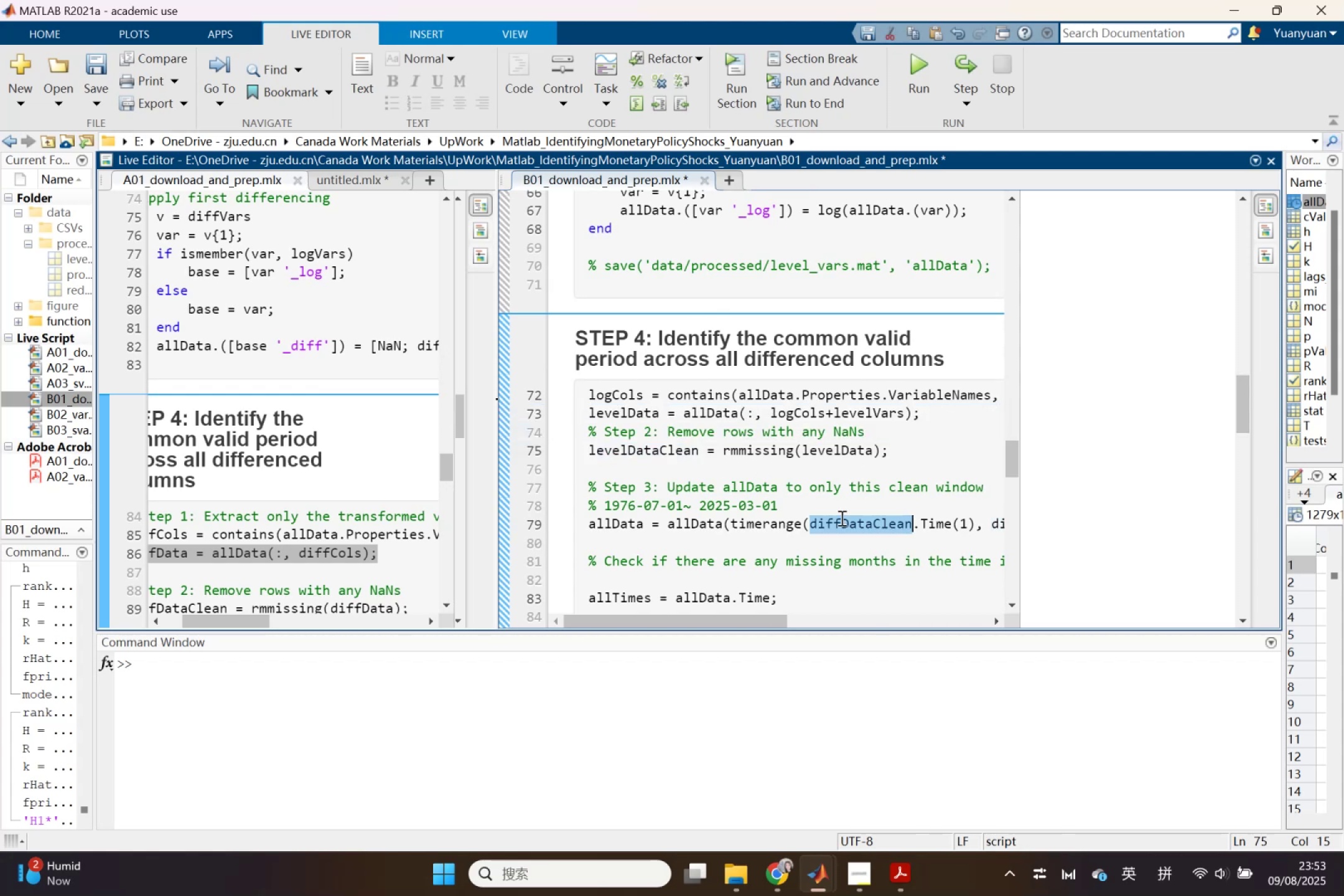 
key(Control+V)
 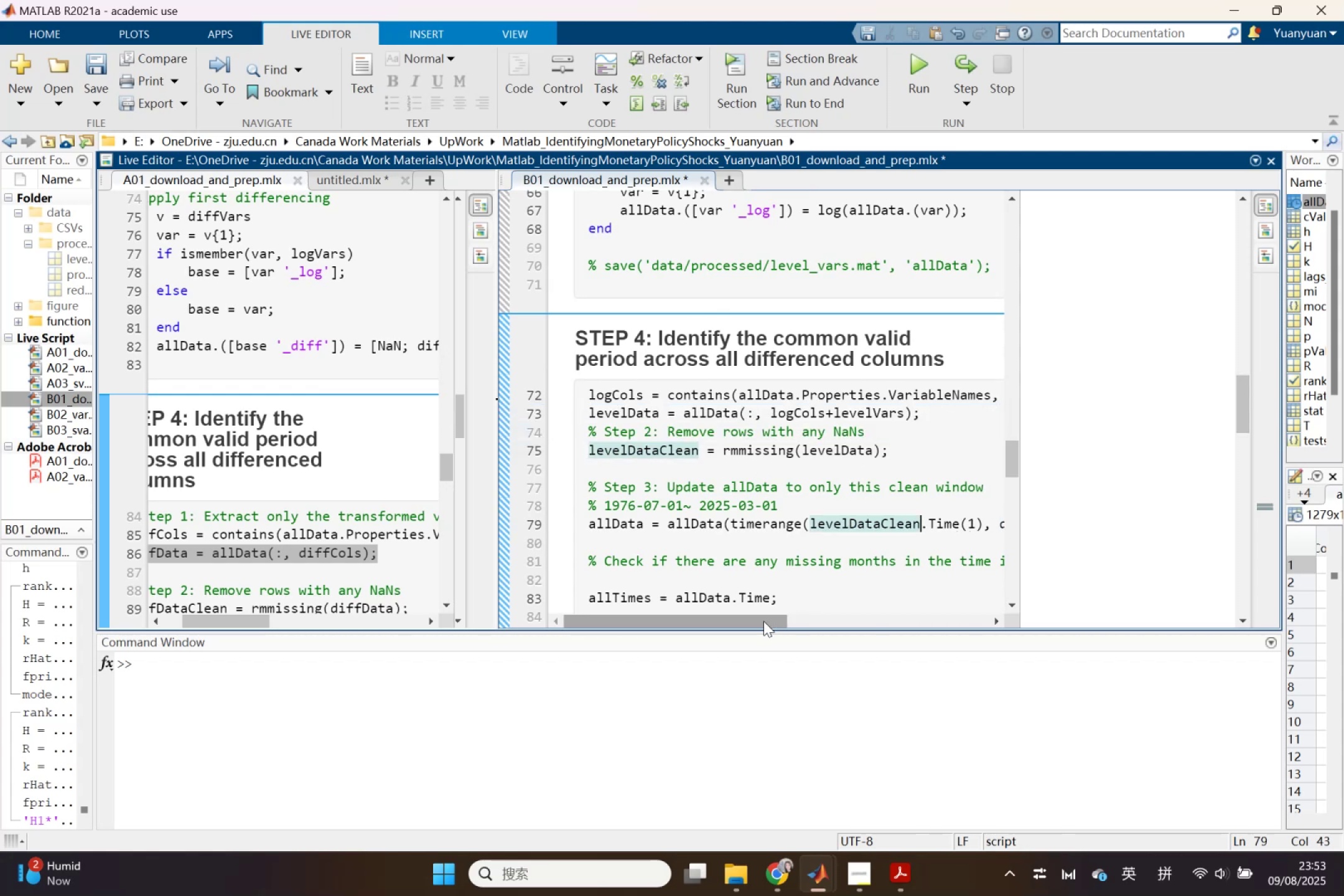 
left_click_drag(start_coordinate=[762, 621], to_coordinate=[855, 623])
 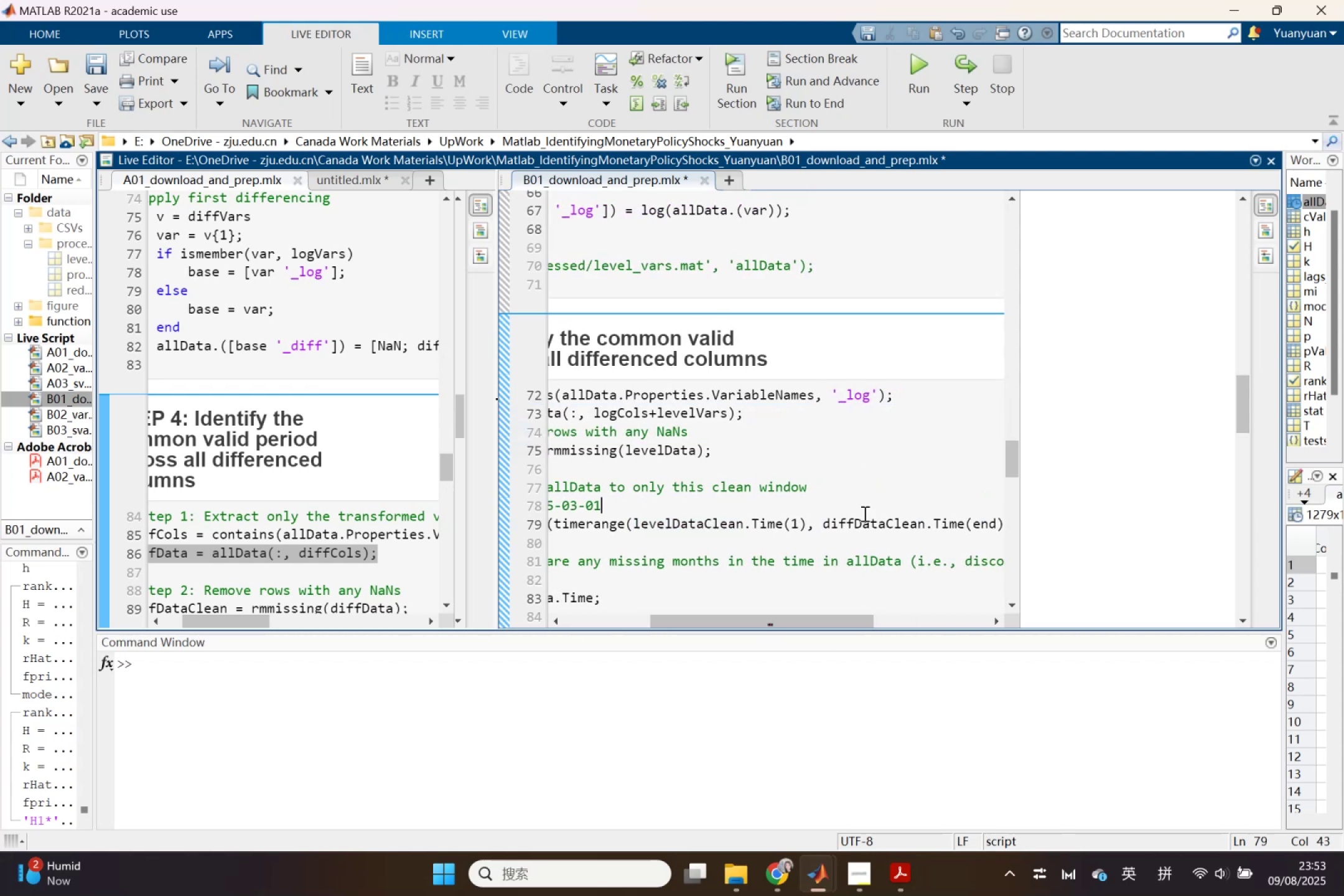 
double_click([864, 513])
 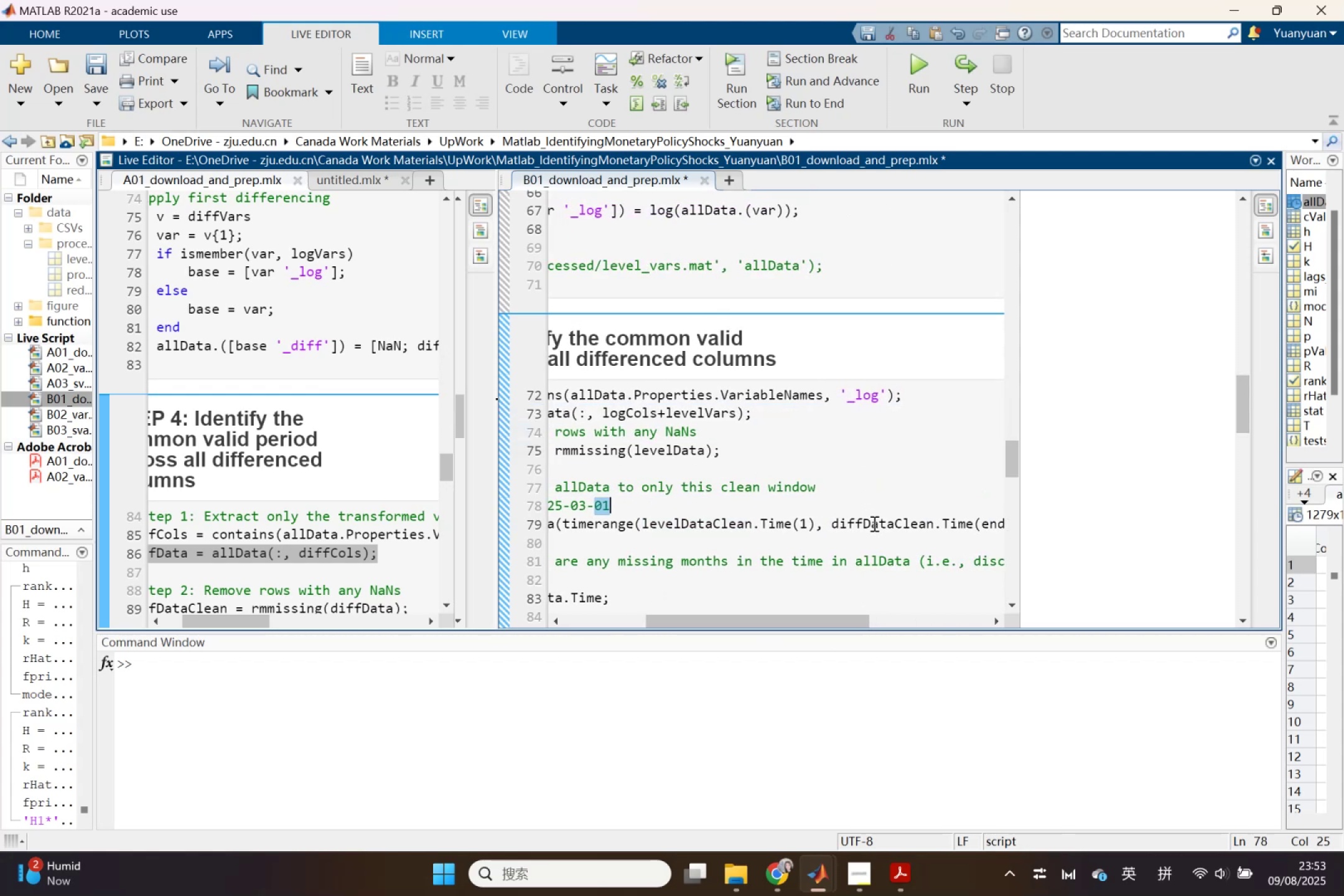 
triple_click([874, 524])
 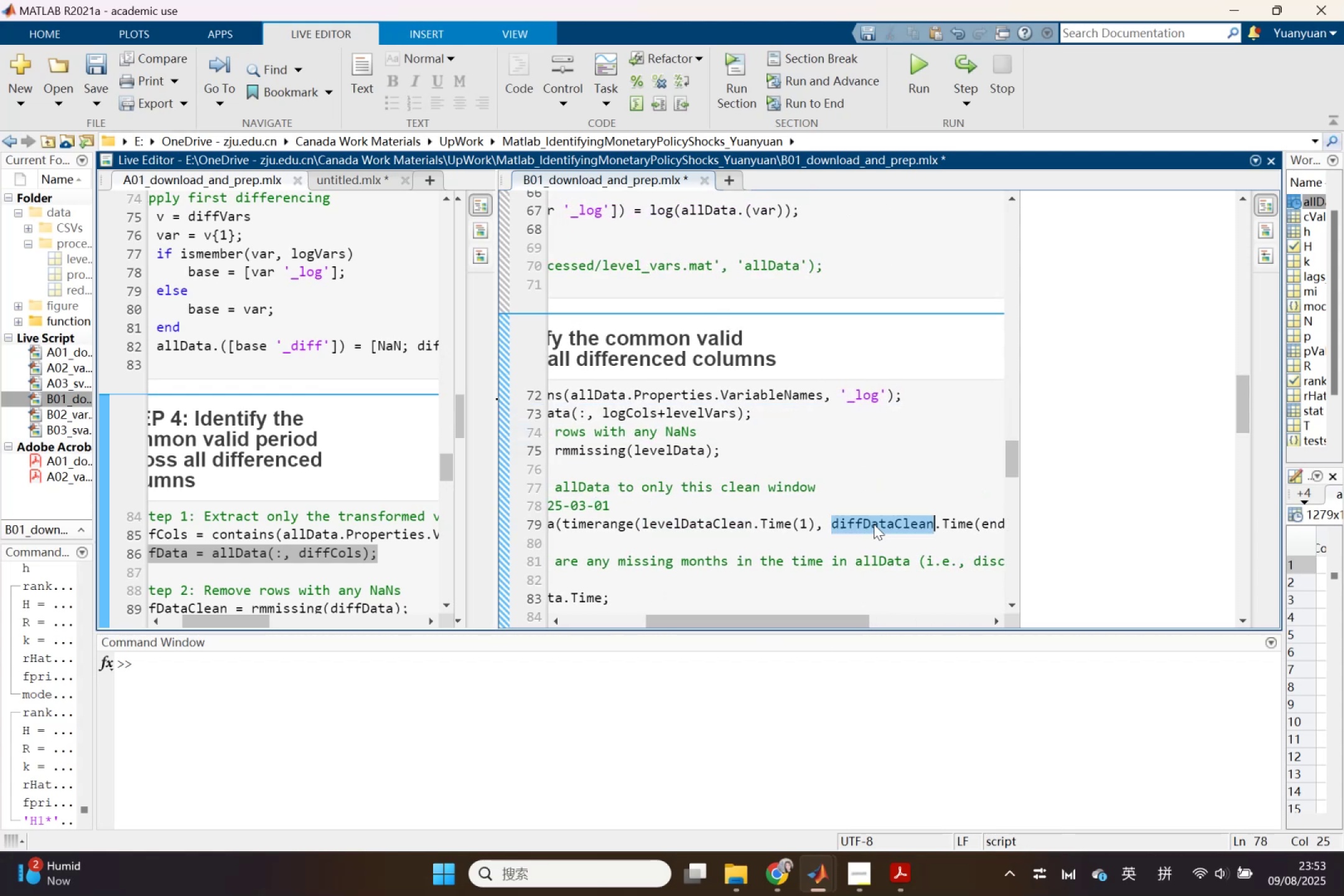 
triple_click([874, 524])
 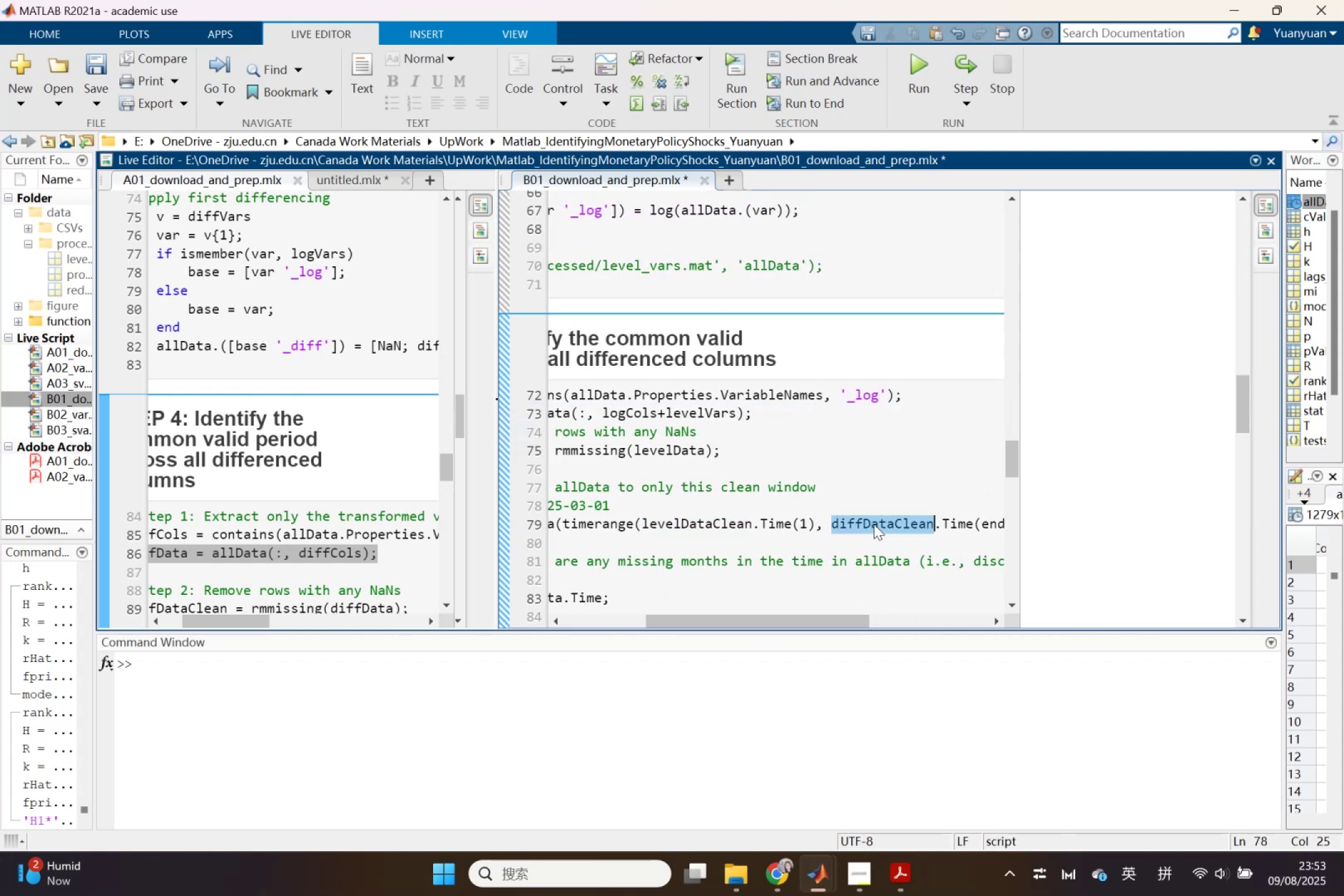 
key(Control+V)
 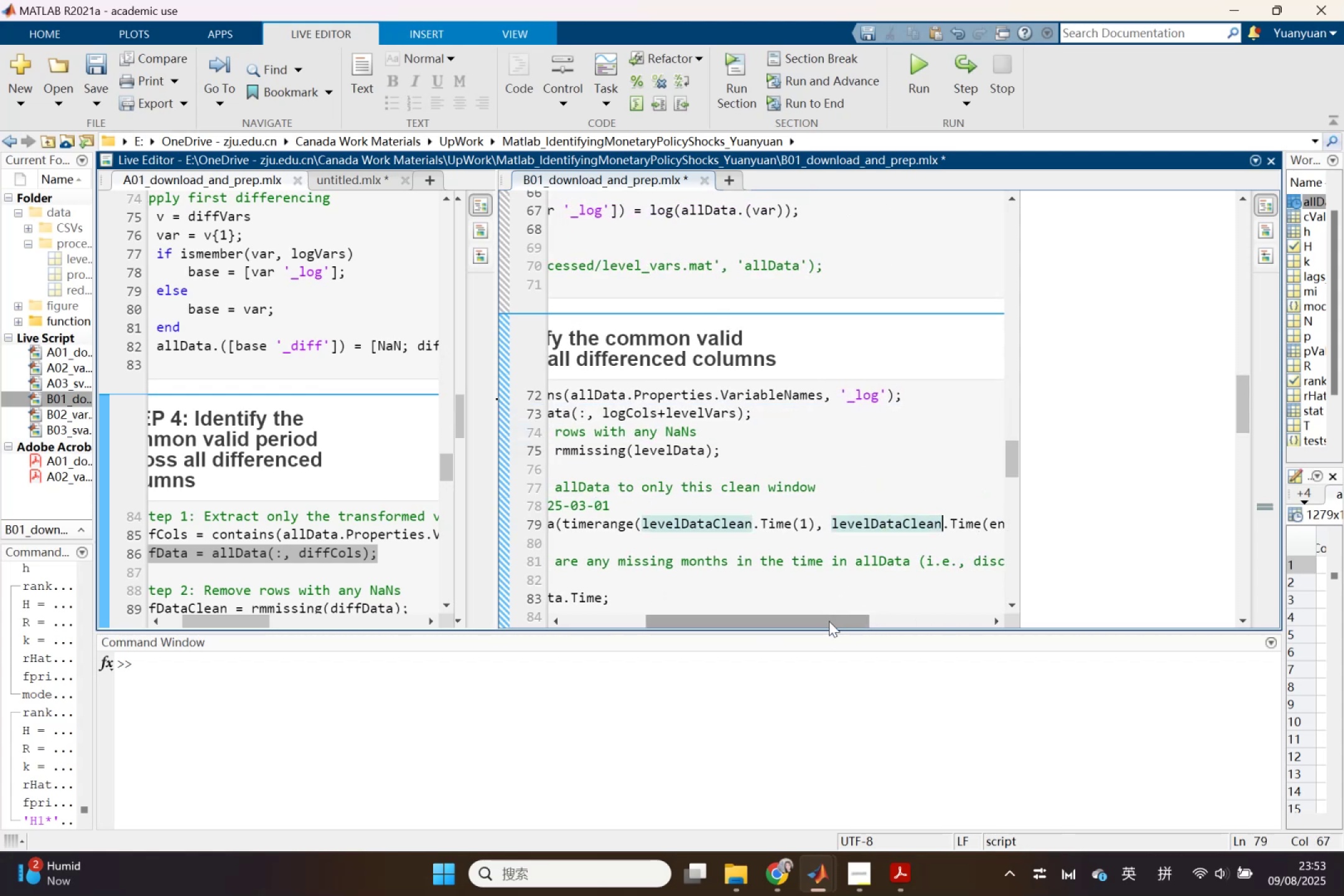 
left_click_drag(start_coordinate=[828, 622], to_coordinate=[736, 633])
 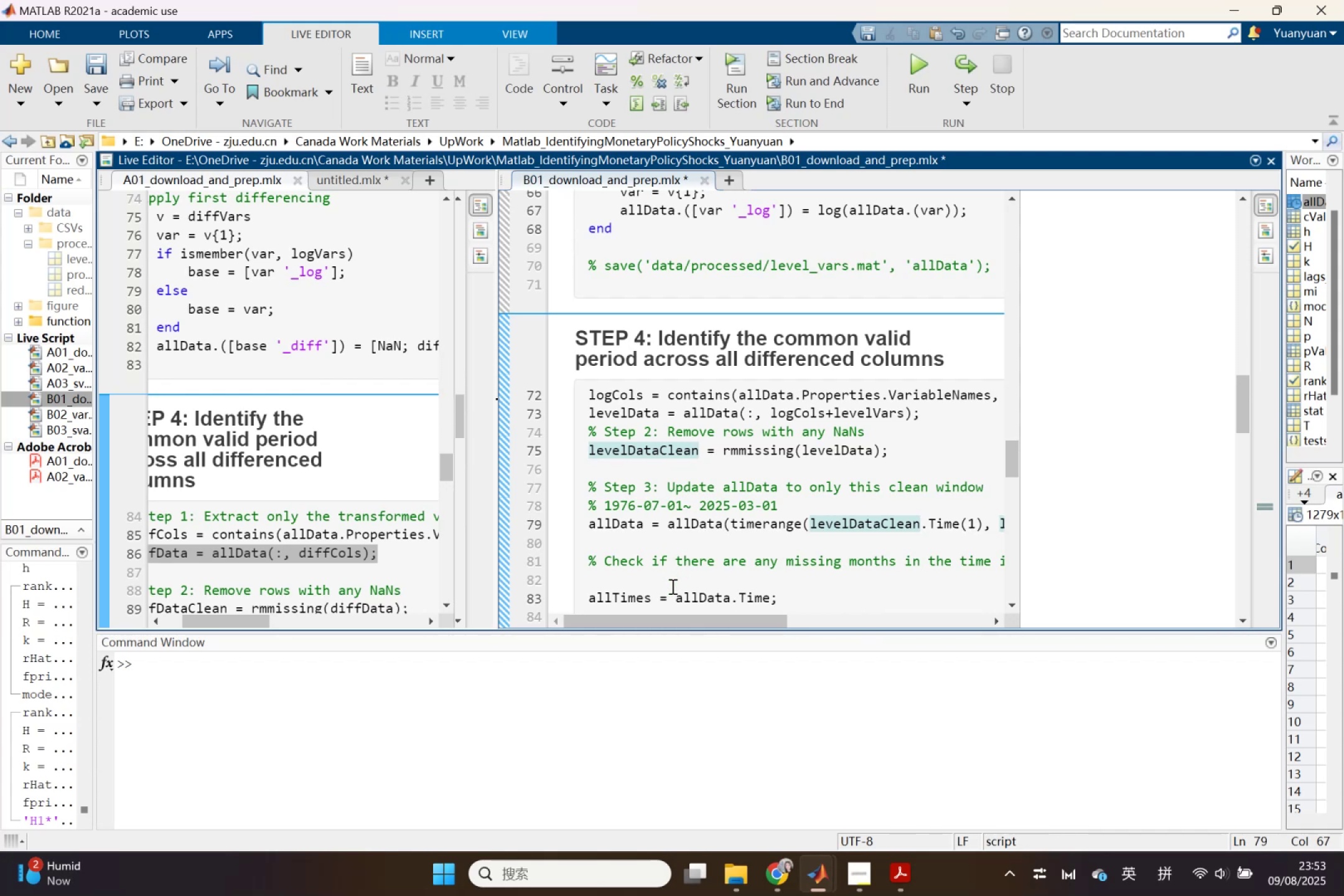 
scroll: coordinate [681, 595], scroll_direction: down, amount: 1.0
 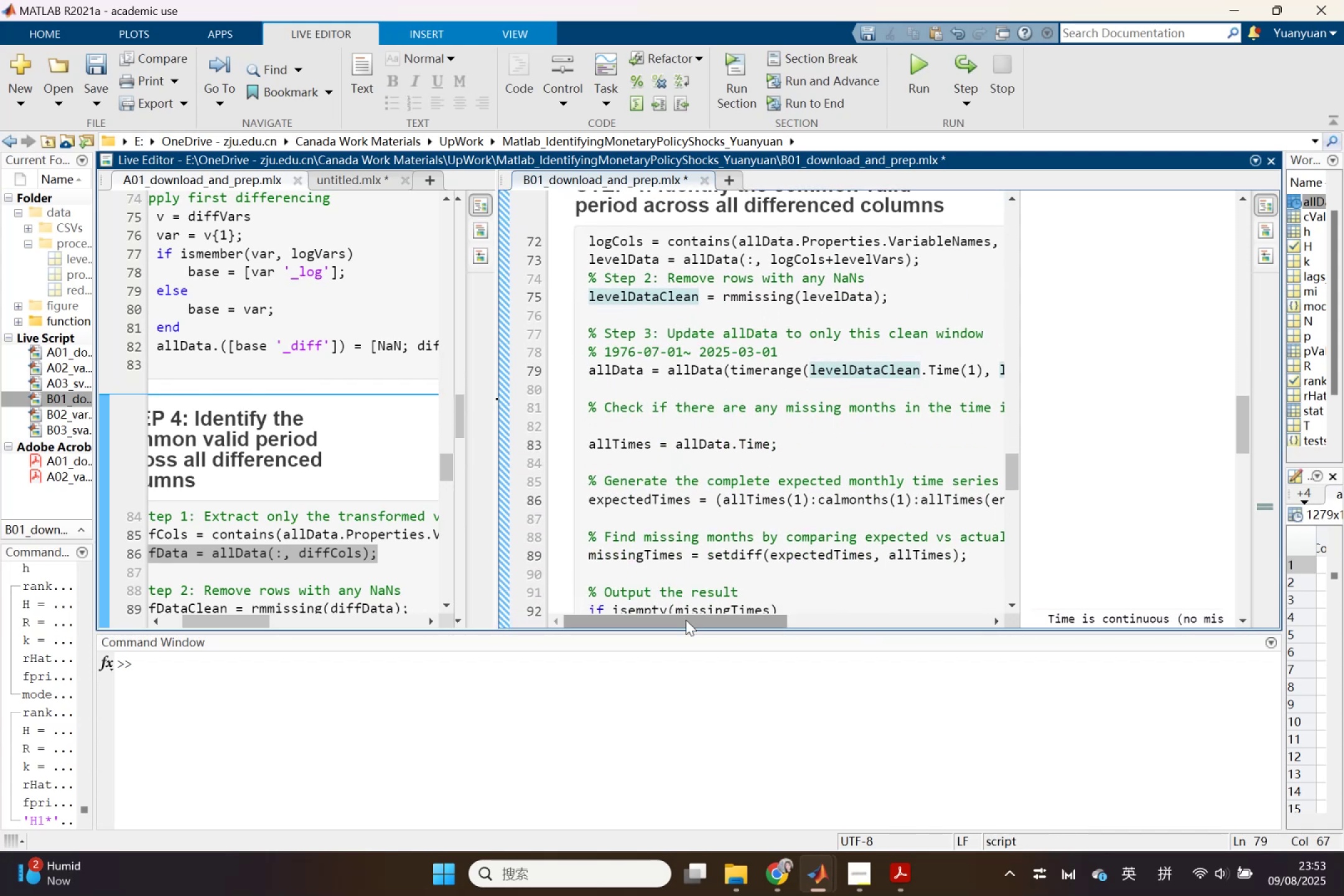 
left_click_drag(start_coordinate=[686, 621], to_coordinate=[678, 622])
 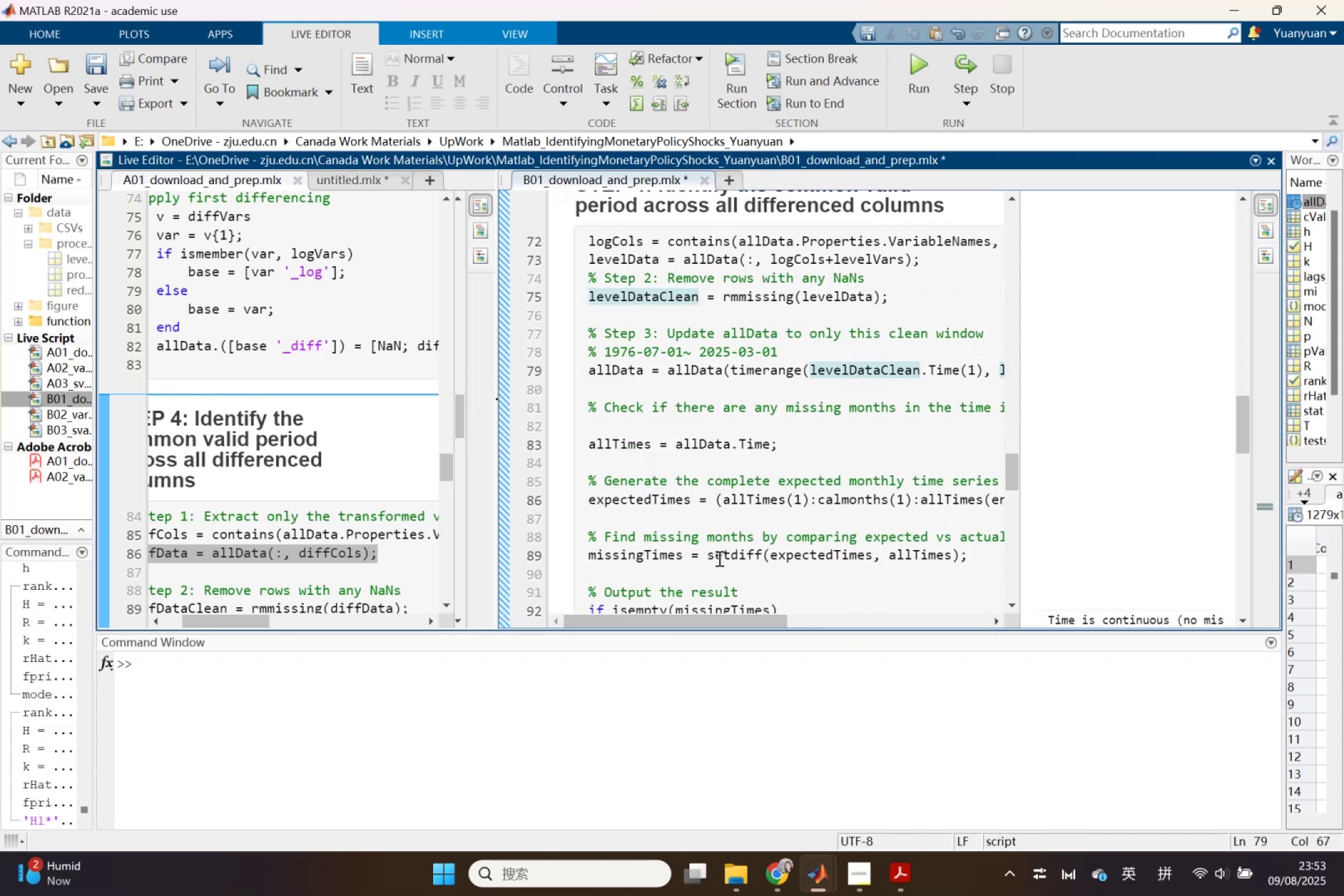 
left_click([719, 557])
 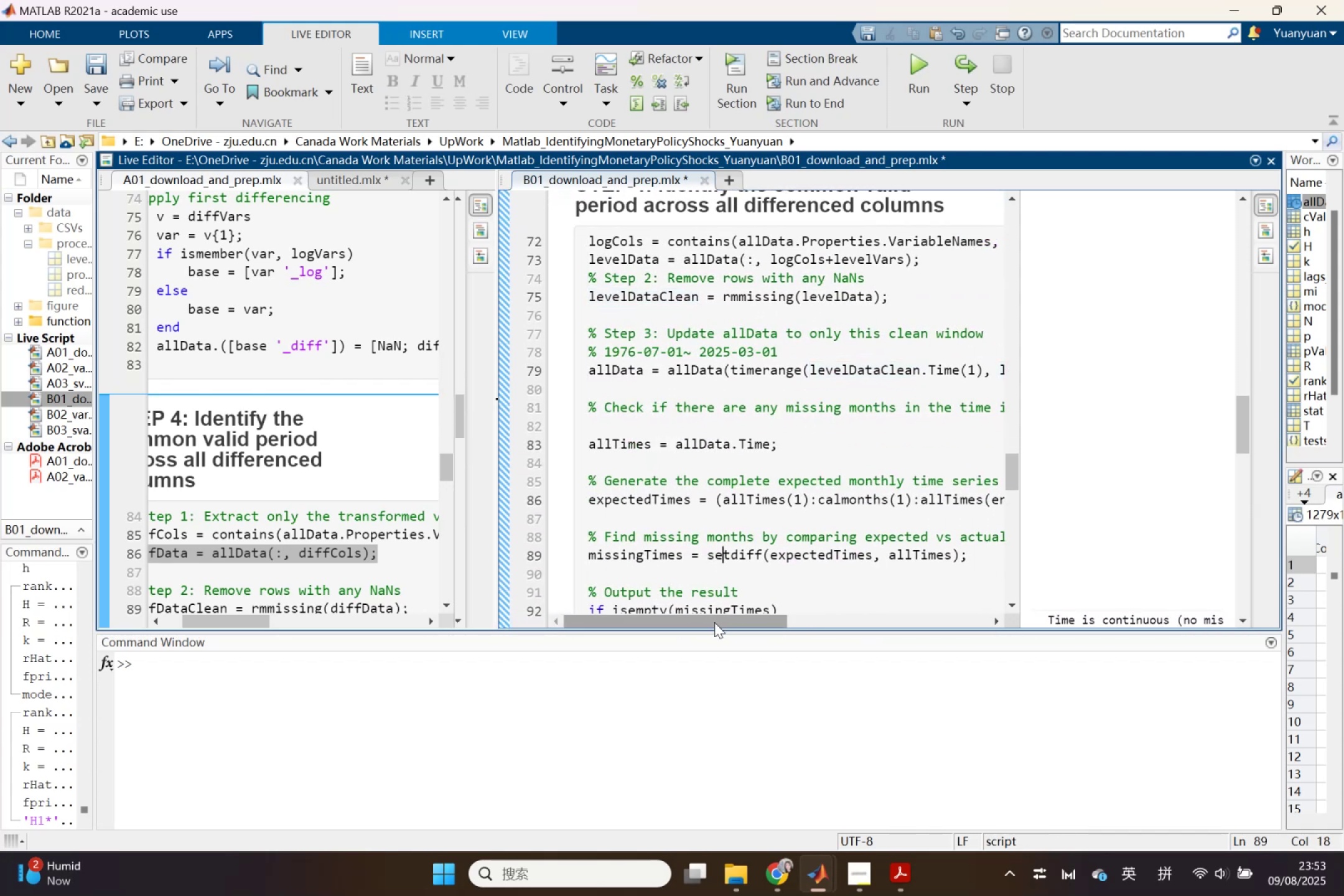 
scroll: coordinate [696, 572], scroll_direction: down, amount: 1.0
 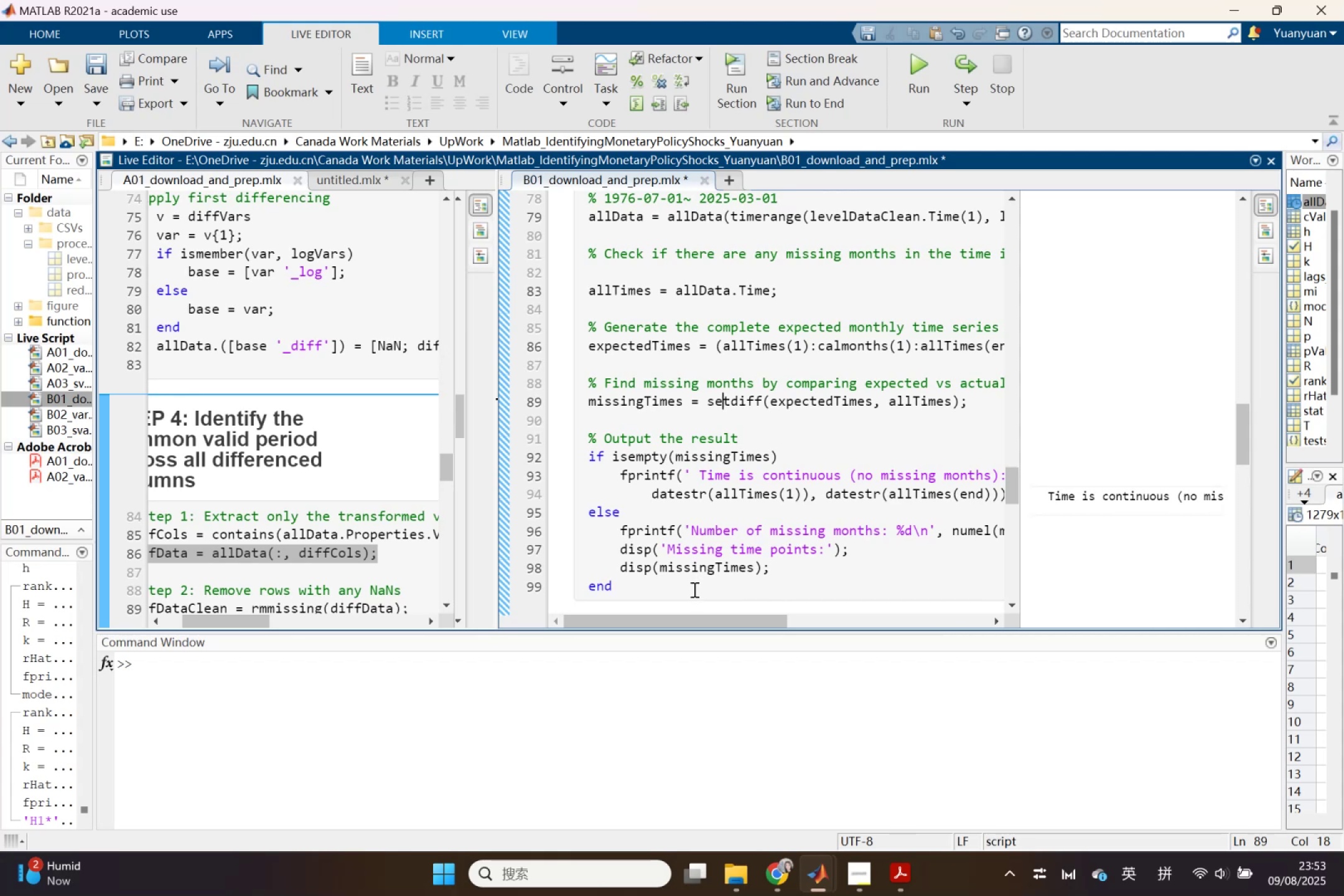 
left_click_drag(start_coordinate=[694, 614], to_coordinate=[658, 618])
 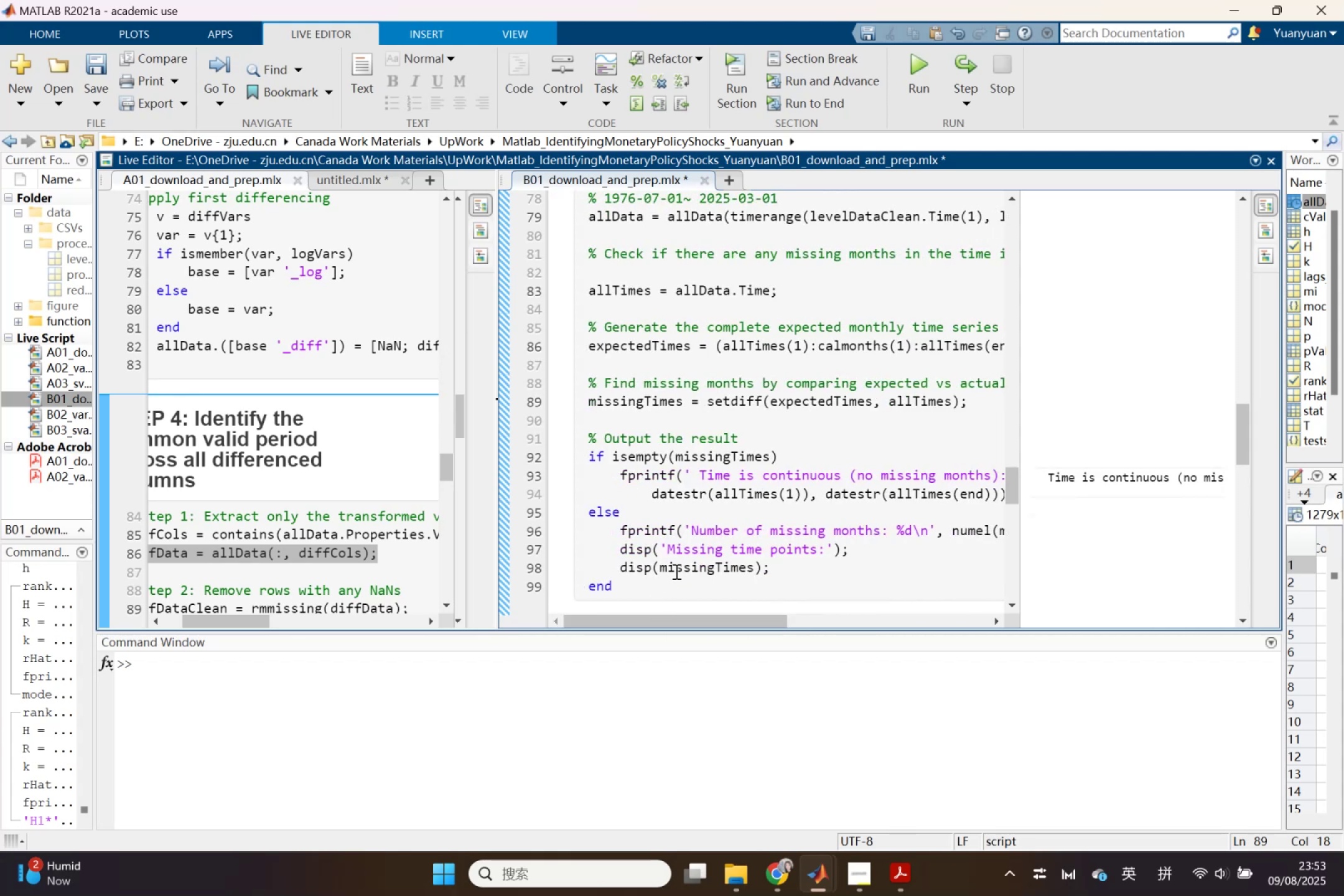 
scroll: coordinate [677, 561], scroll_direction: down, amount: 3.0
 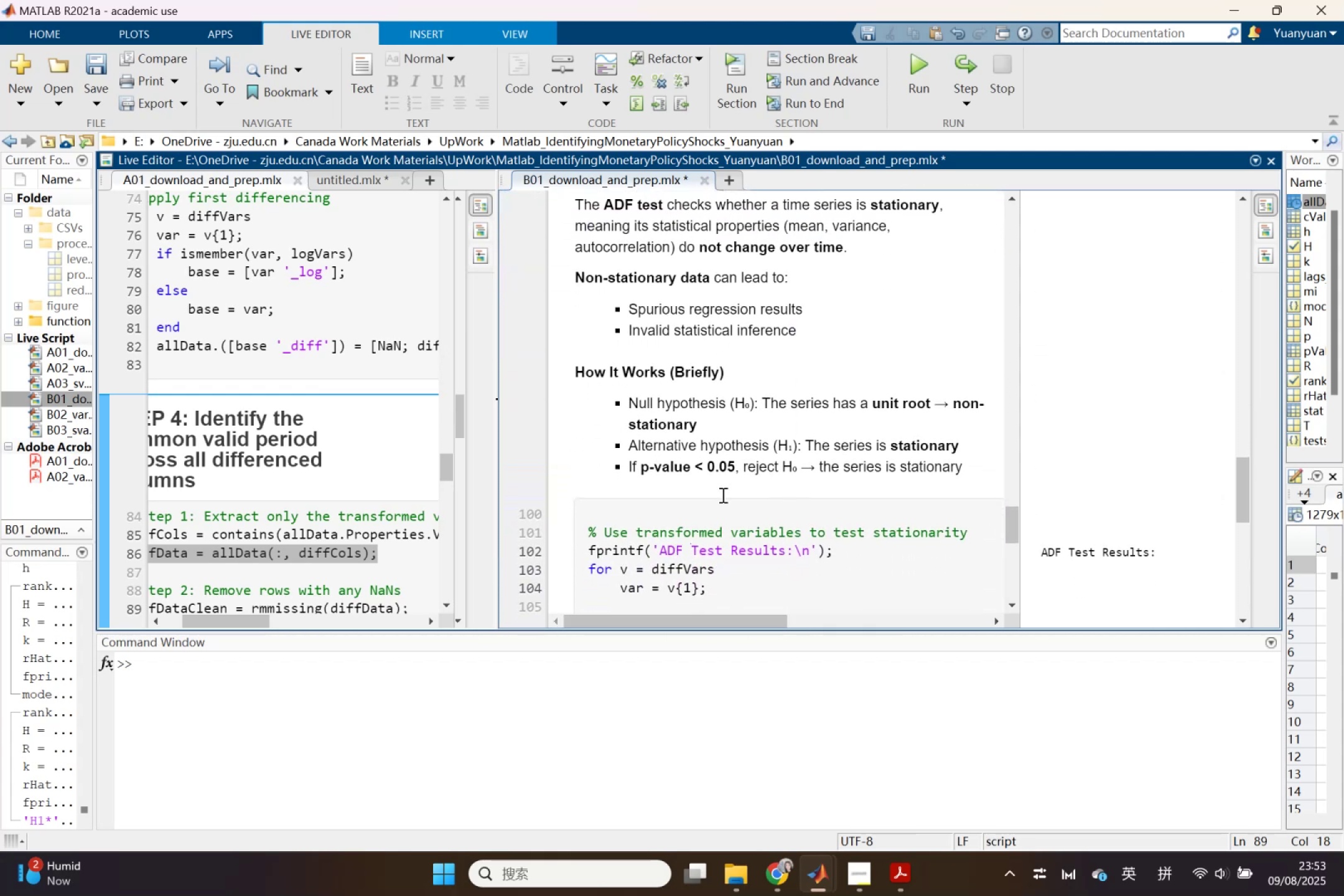 
wait(9.23)
 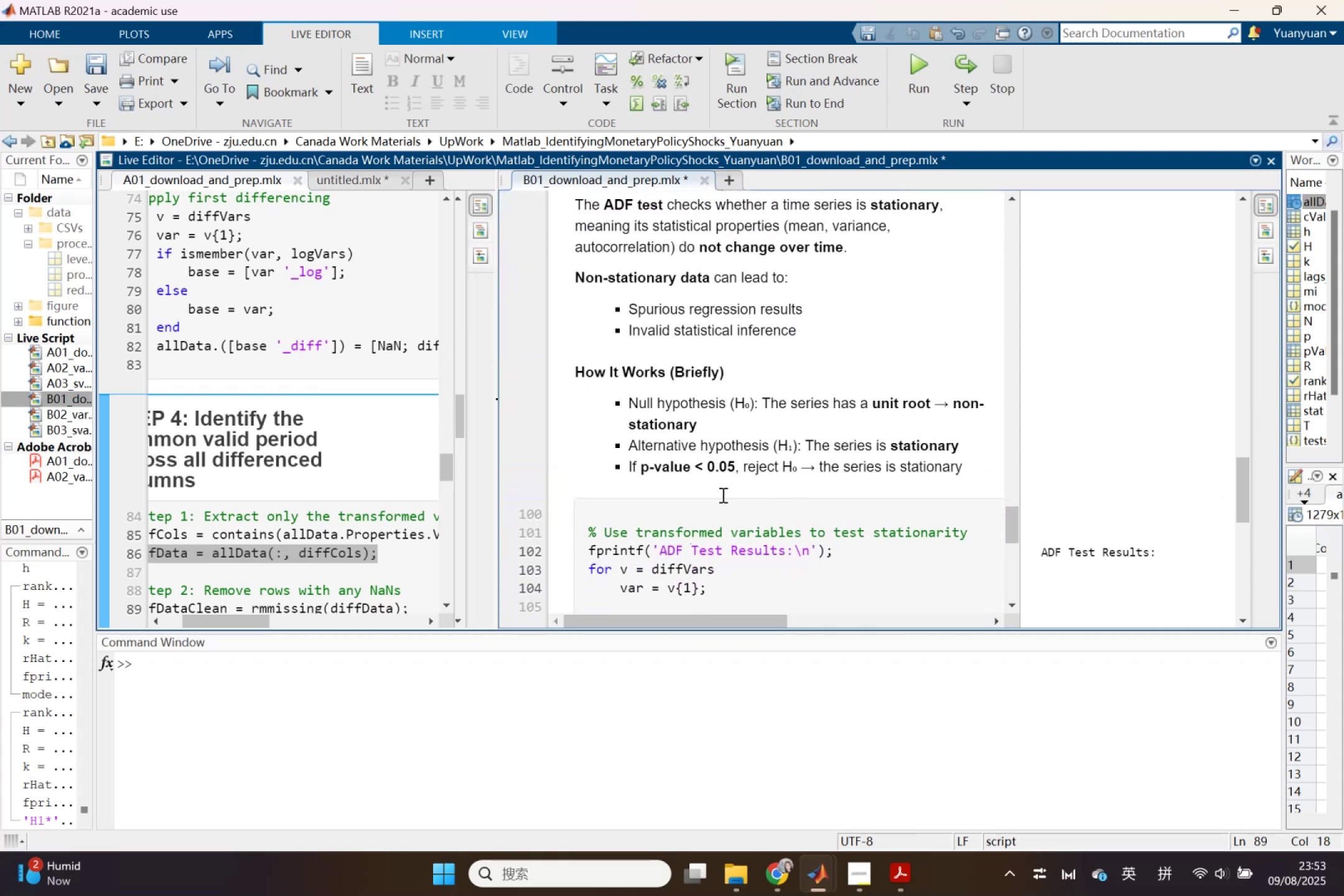 
scroll: coordinate [724, 477], scroll_direction: none, amount: 0.0
 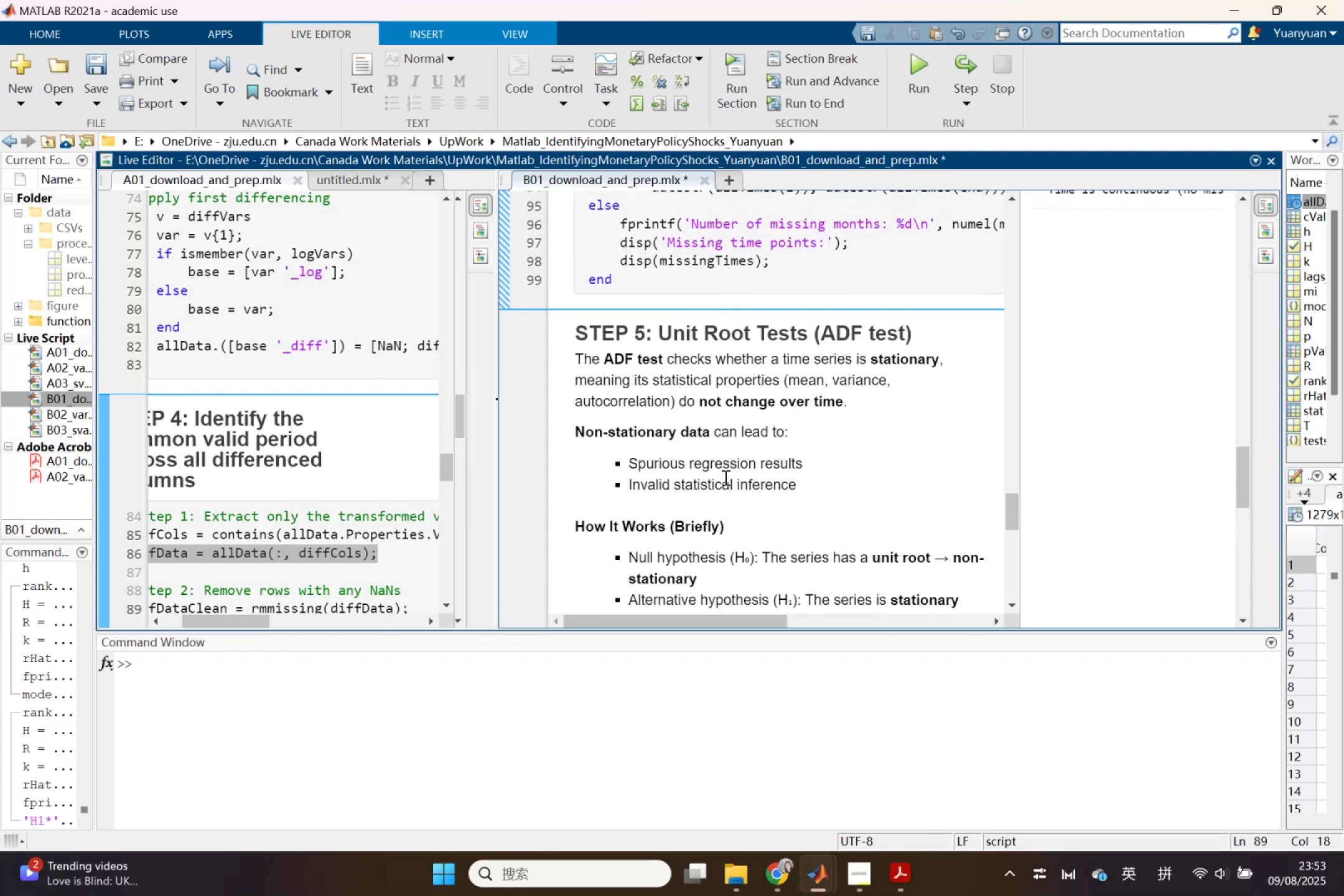 
wait(5.32)
 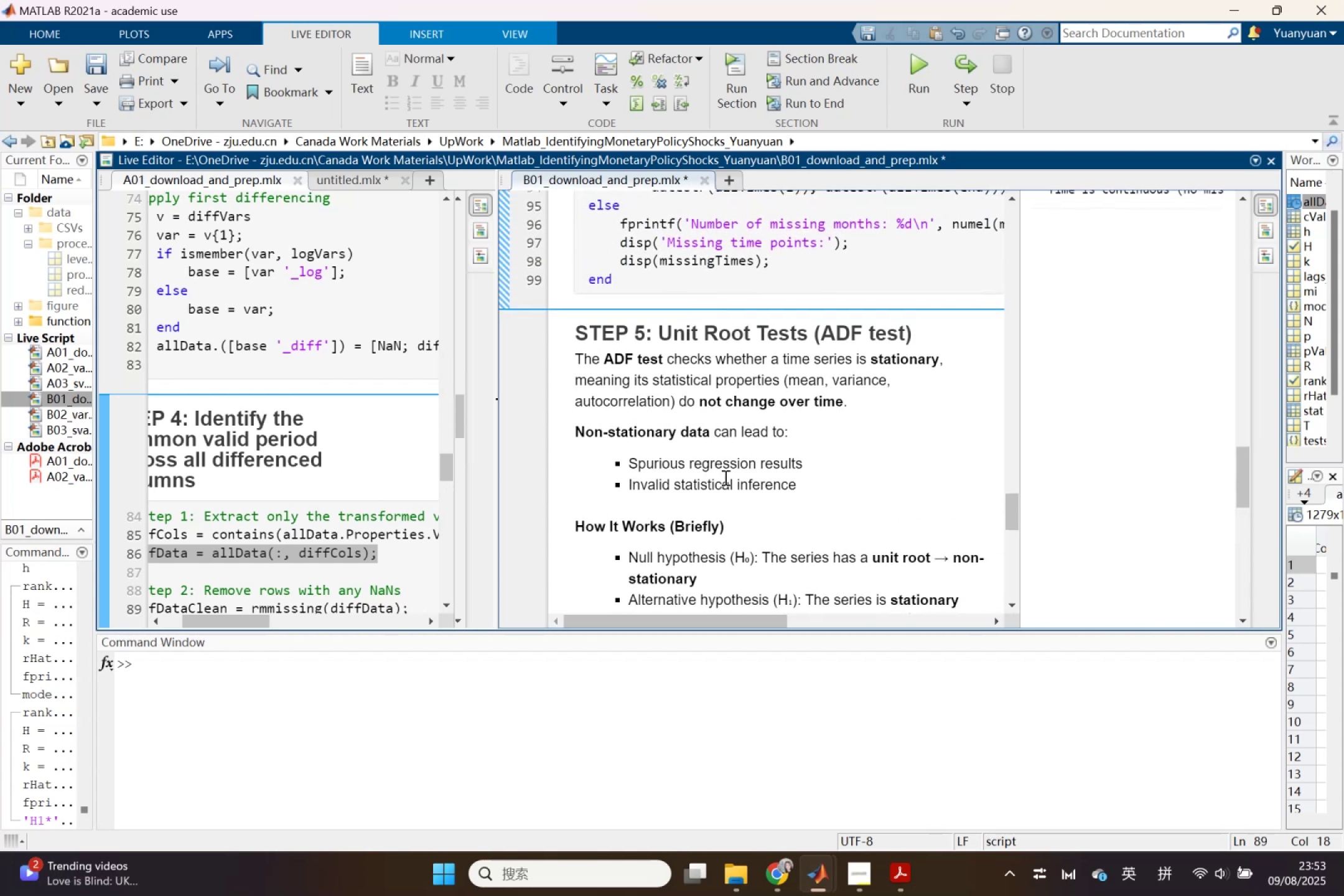 
scroll: coordinate [734, 429], scroll_direction: none, amount: 0.0
 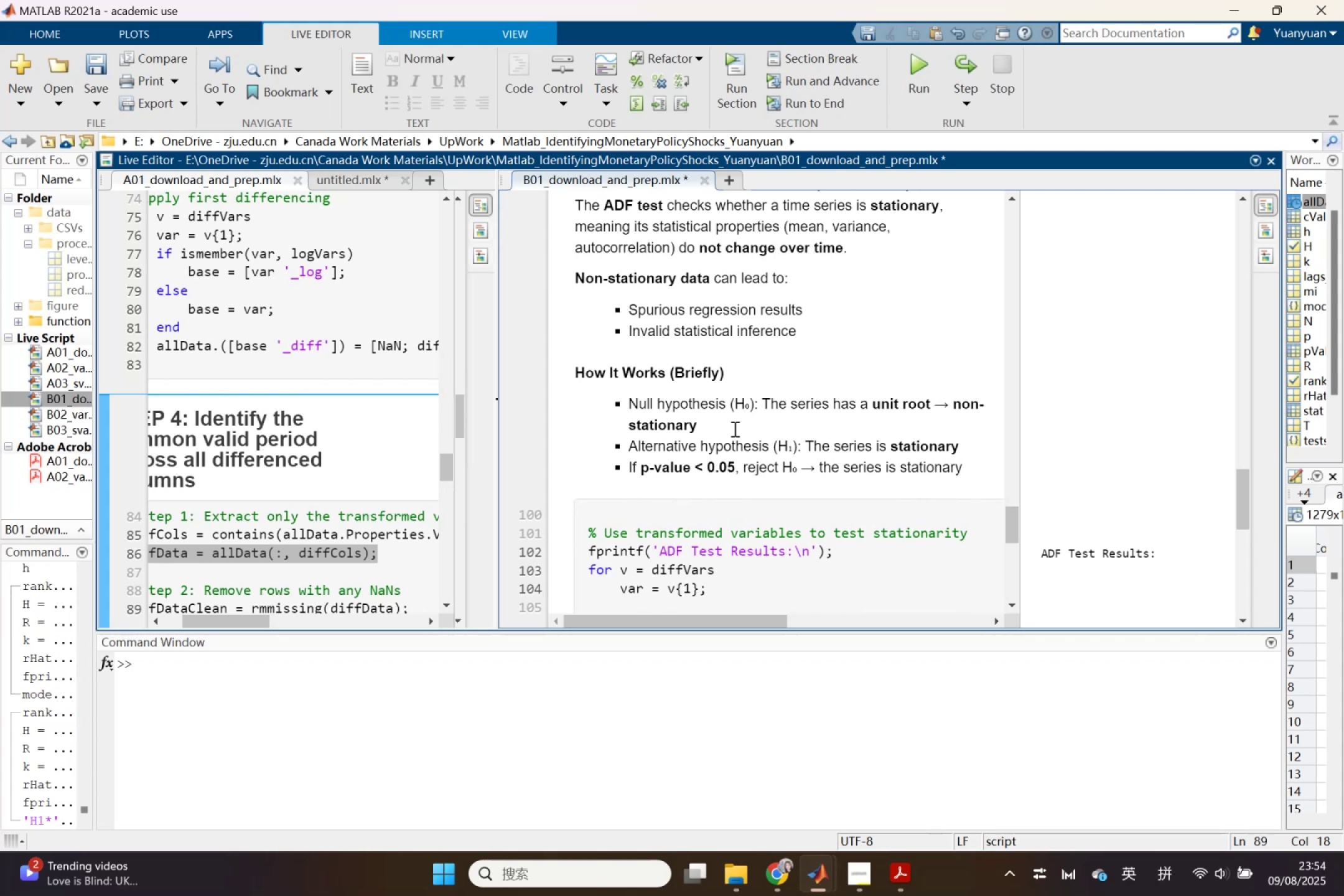 
scroll: coordinate [734, 429], scroll_direction: up, amount: 2.0
 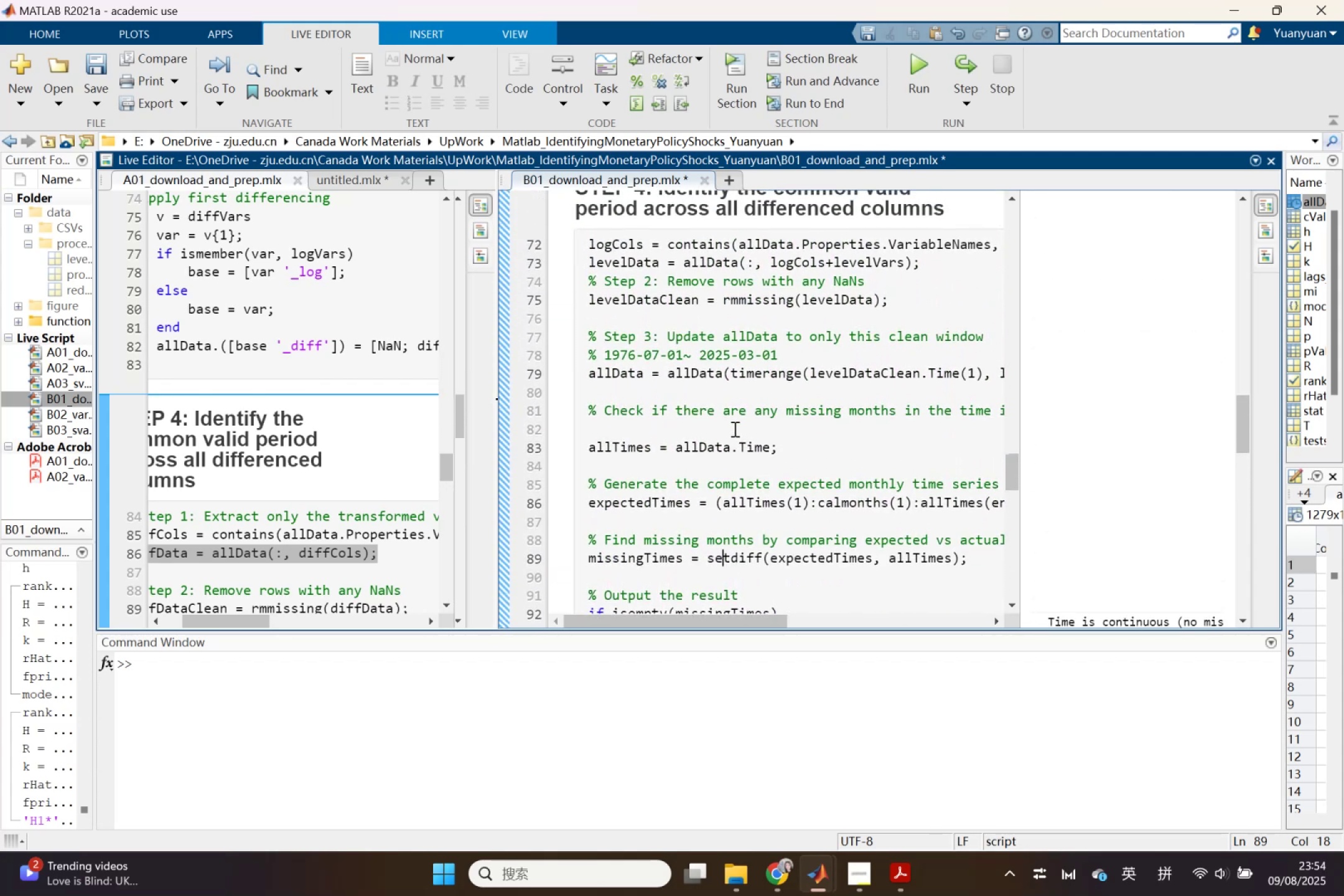 
scroll: coordinate [734, 429], scroll_direction: none, amount: 0.0
 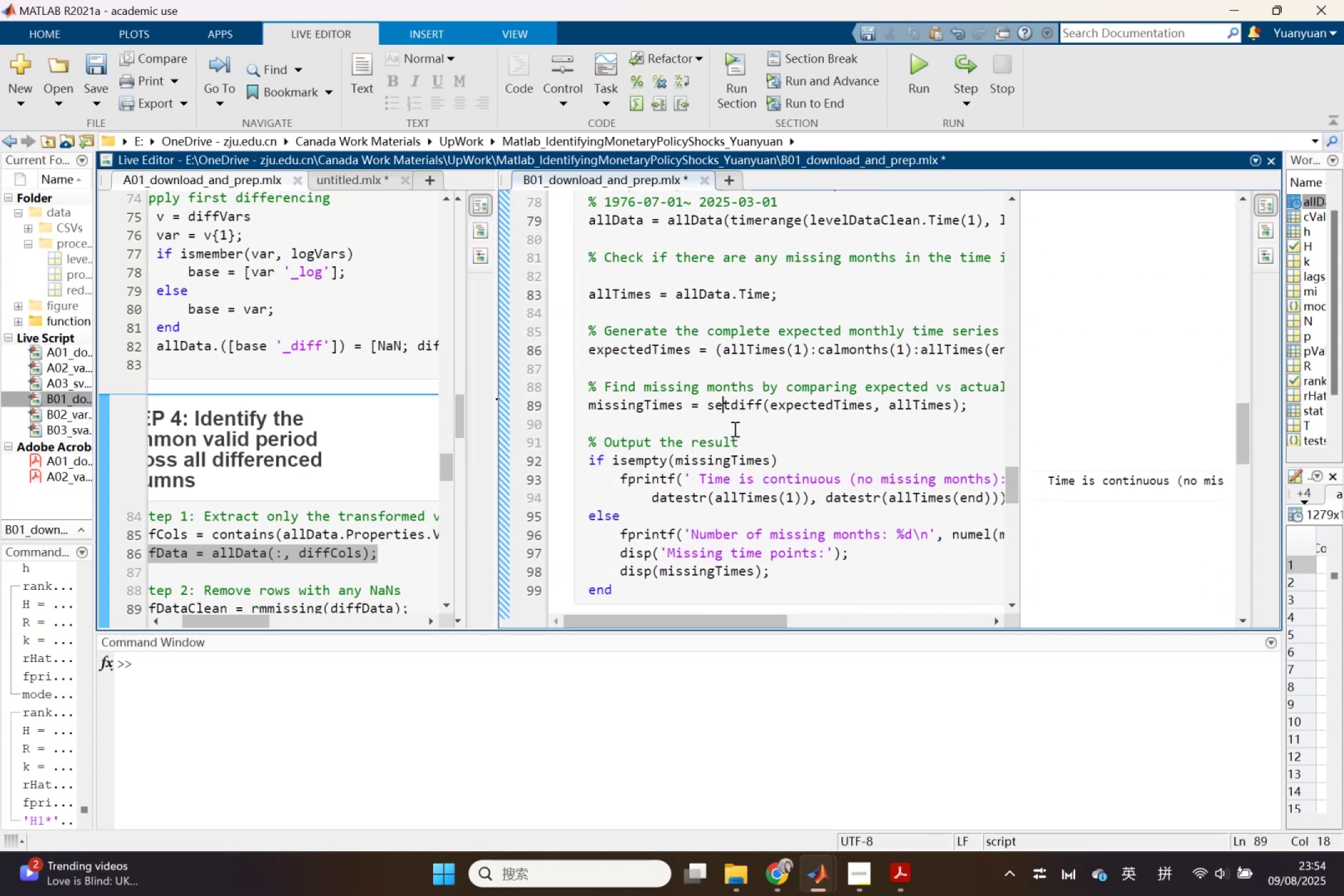 
scroll: coordinate [734, 429], scroll_direction: down, amount: 2.0
 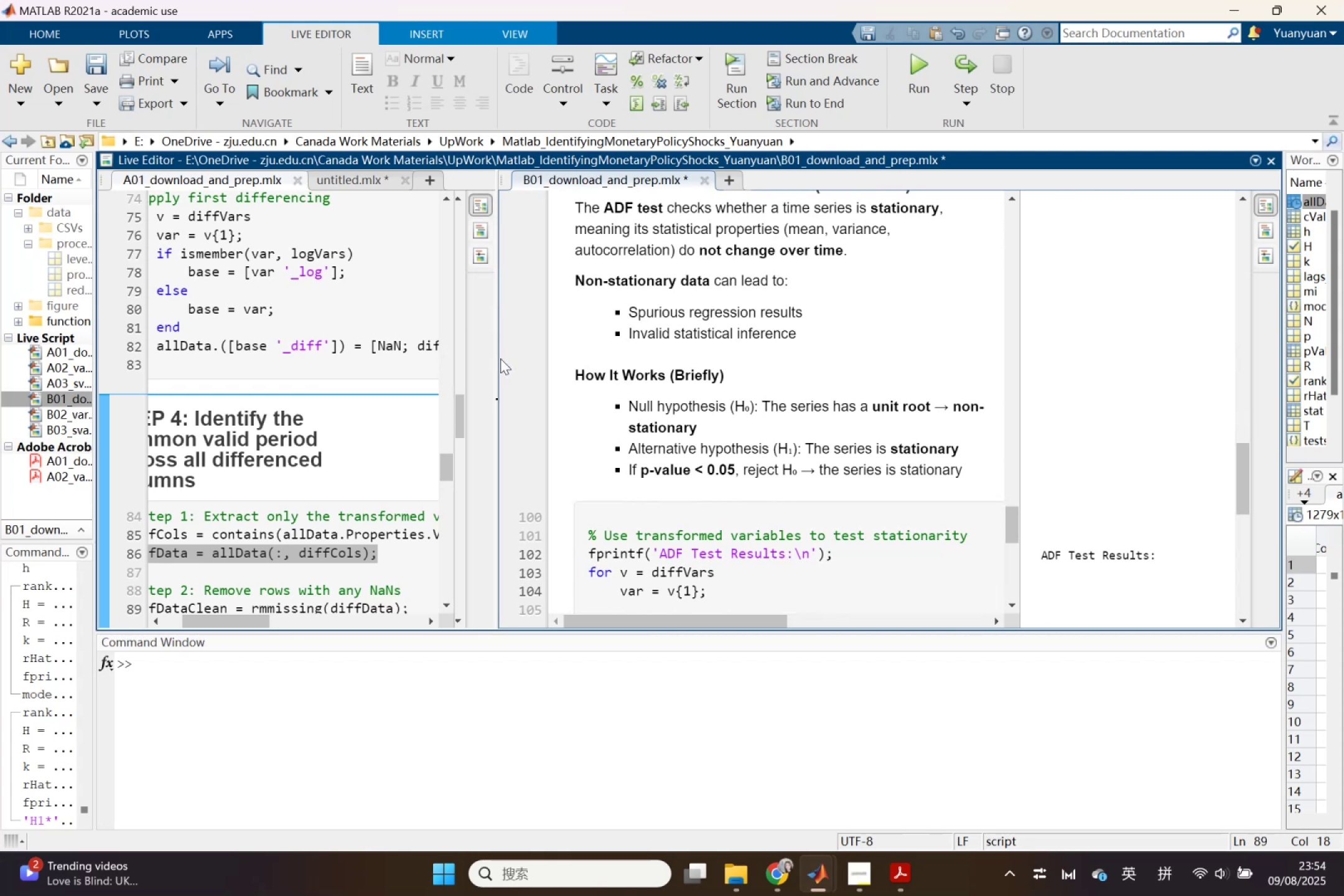 
left_click_drag(start_coordinate=[497, 359], to_coordinate=[875, 395])
 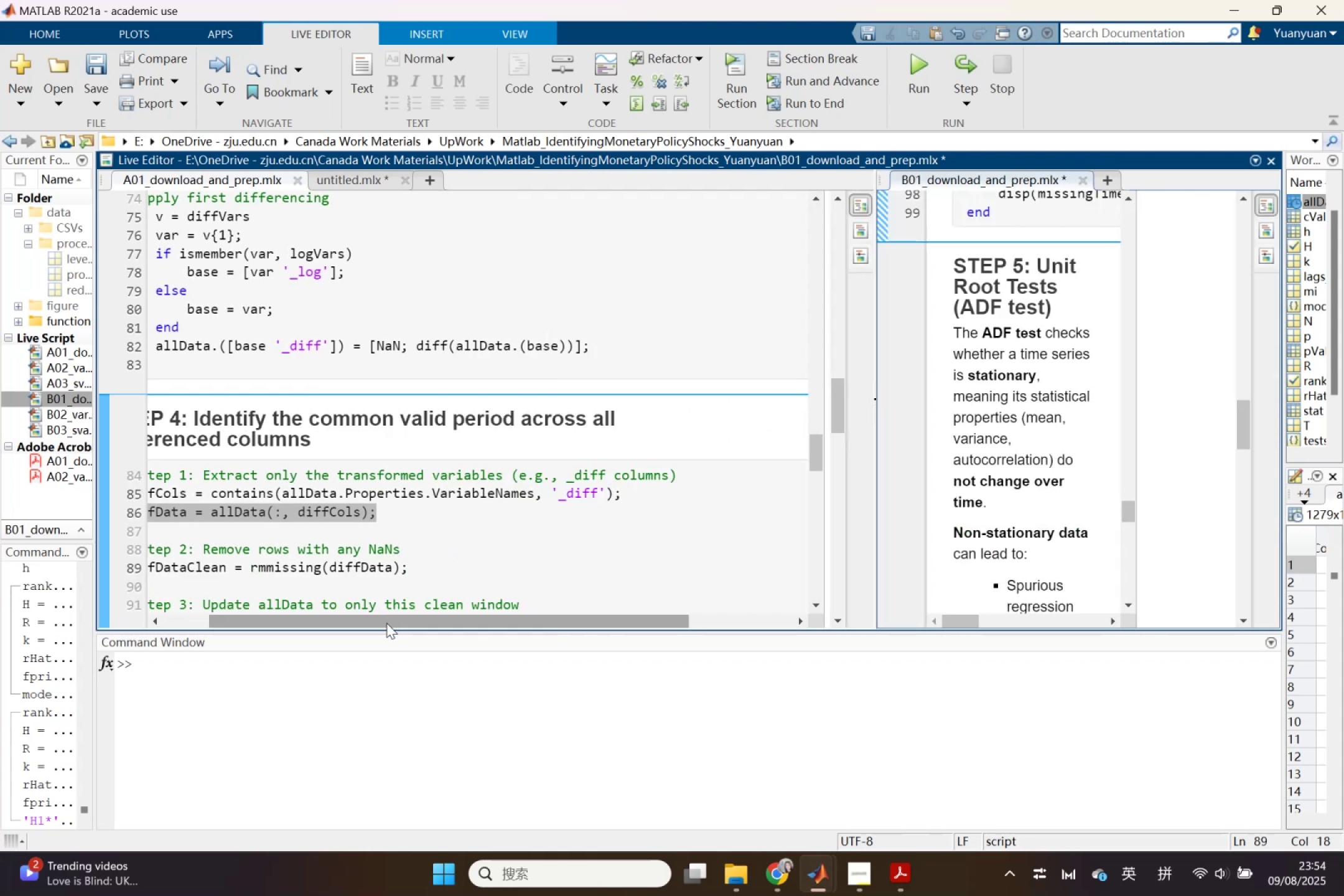 
left_click_drag(start_coordinate=[386, 626], to_coordinate=[302, 623])
 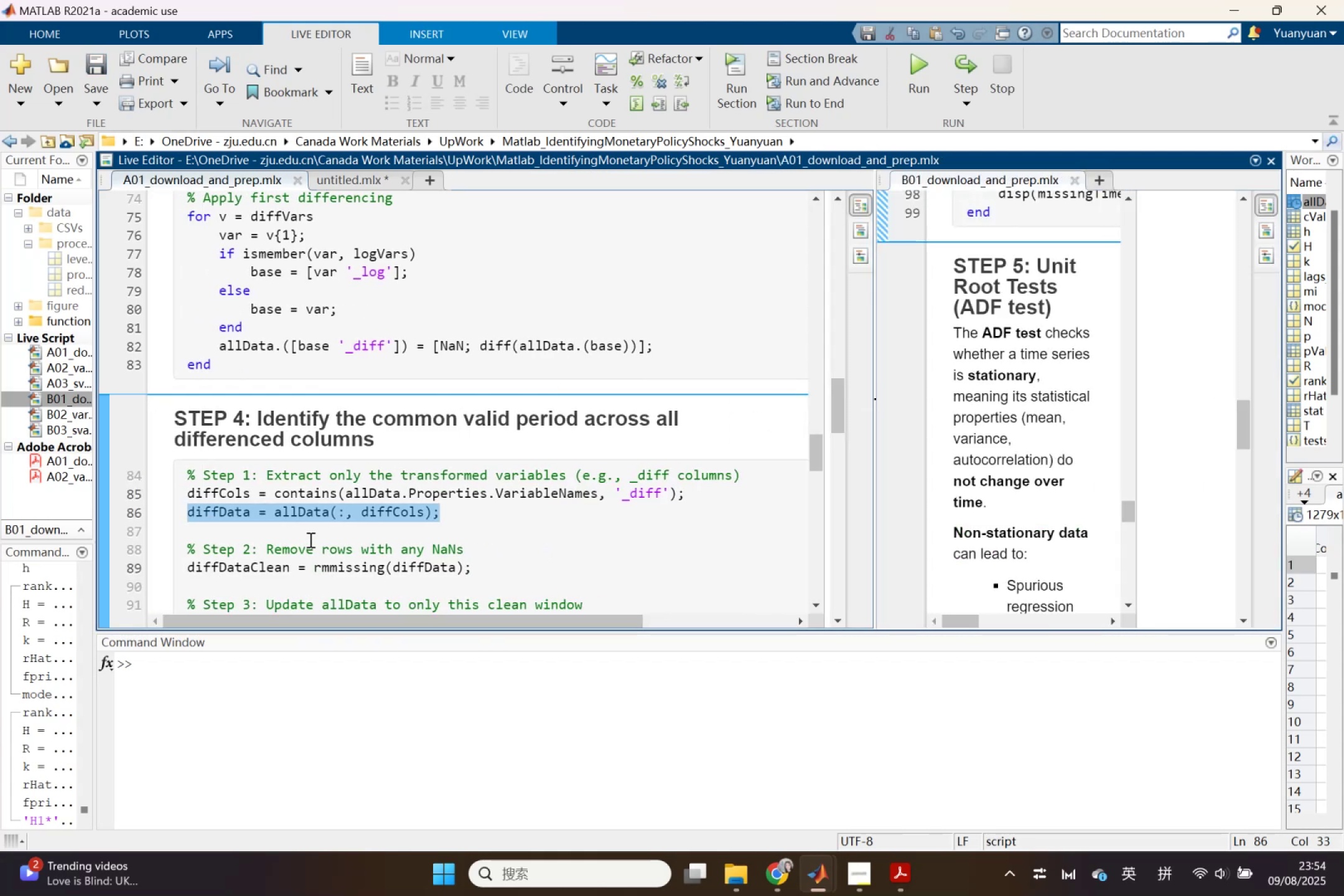 
scroll: coordinate [310, 538], scroll_direction: down, amount: 5.0
 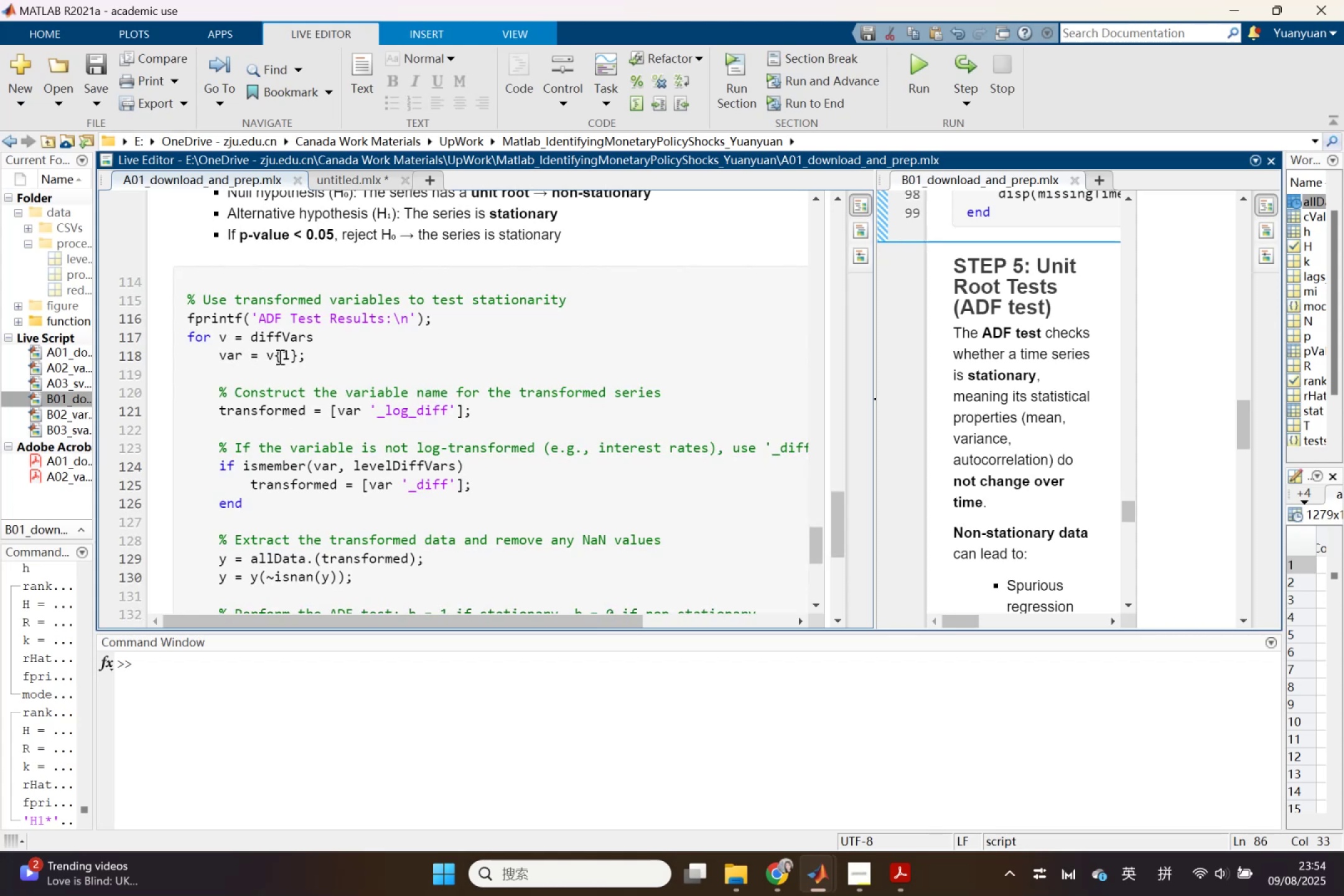 
left_click([277, 331])
 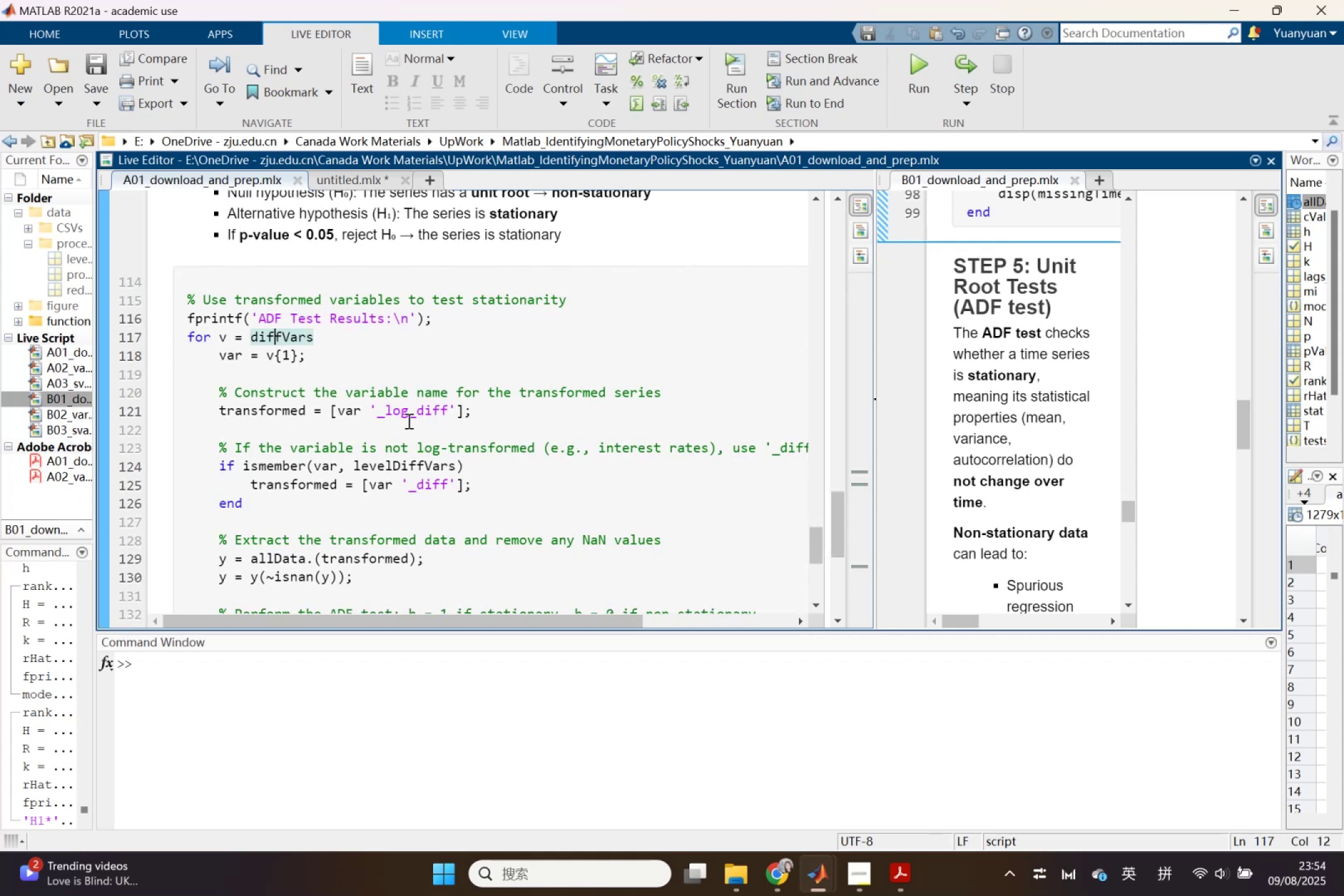 
scroll: coordinate [507, 513], scroll_direction: up, amount: 4.0
 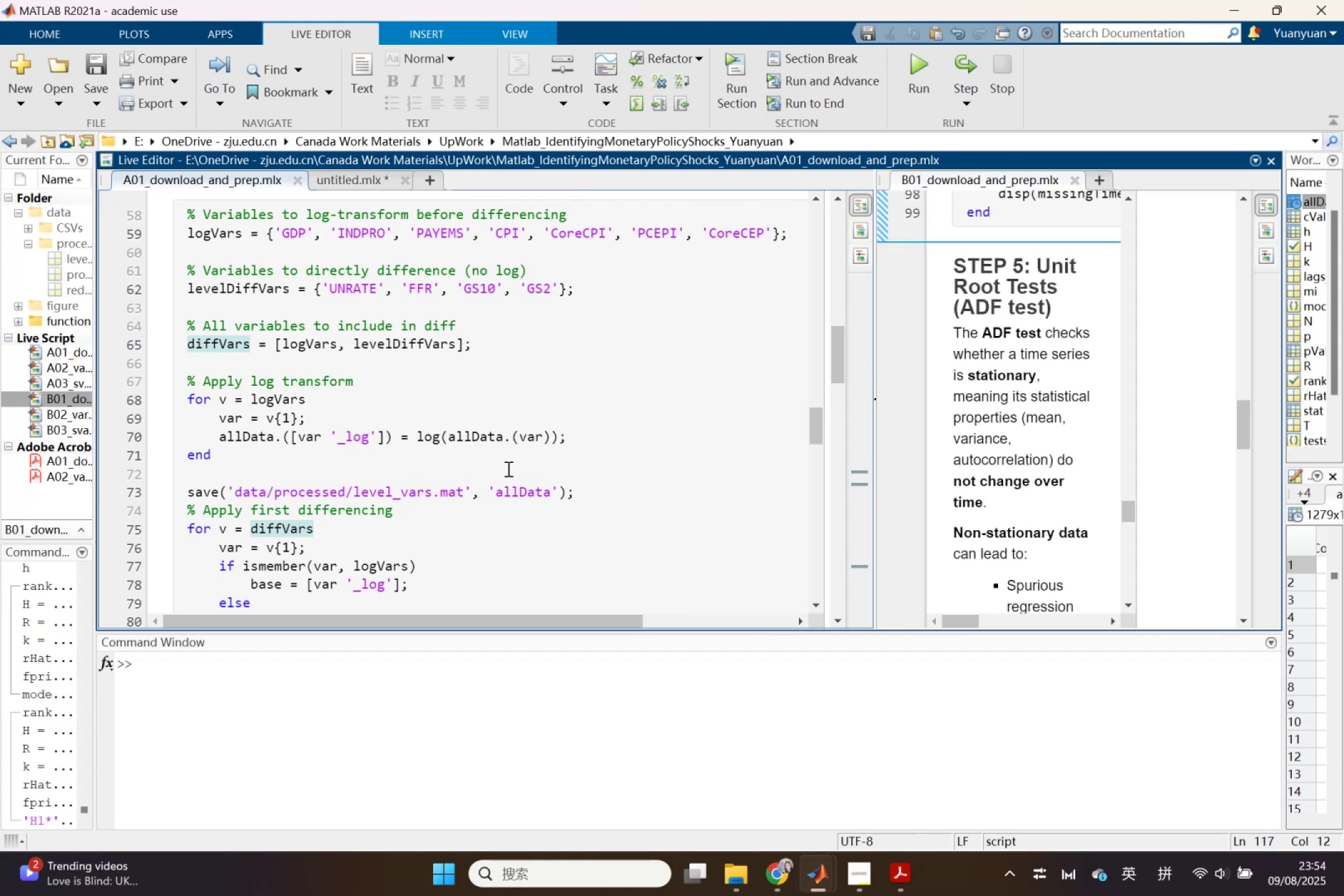 
wait(15.88)
 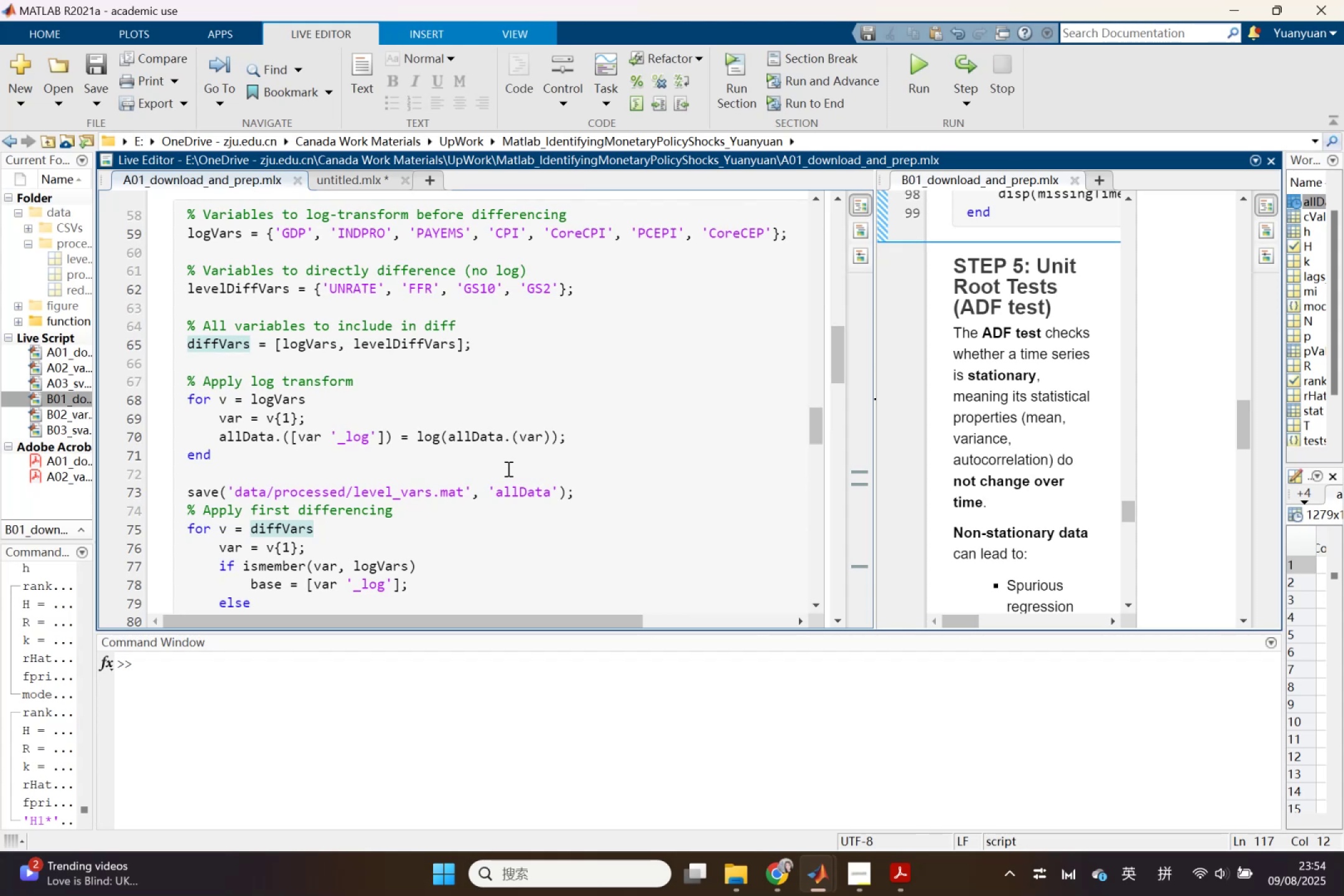 
left_click_drag(start_coordinate=[877, 363], to_coordinate=[360, 302])
 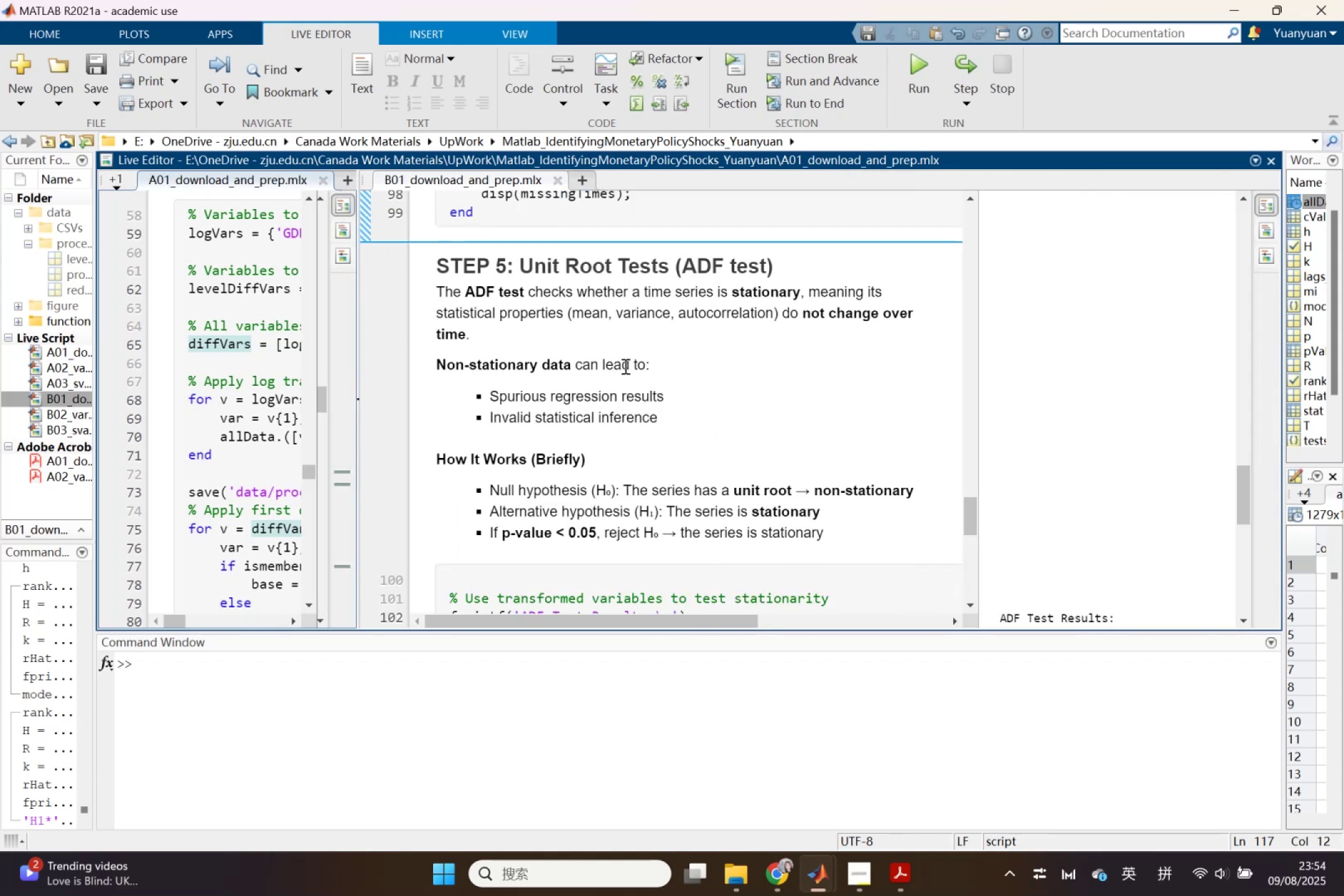 
scroll: coordinate [667, 366], scroll_direction: none, amount: 0.0
 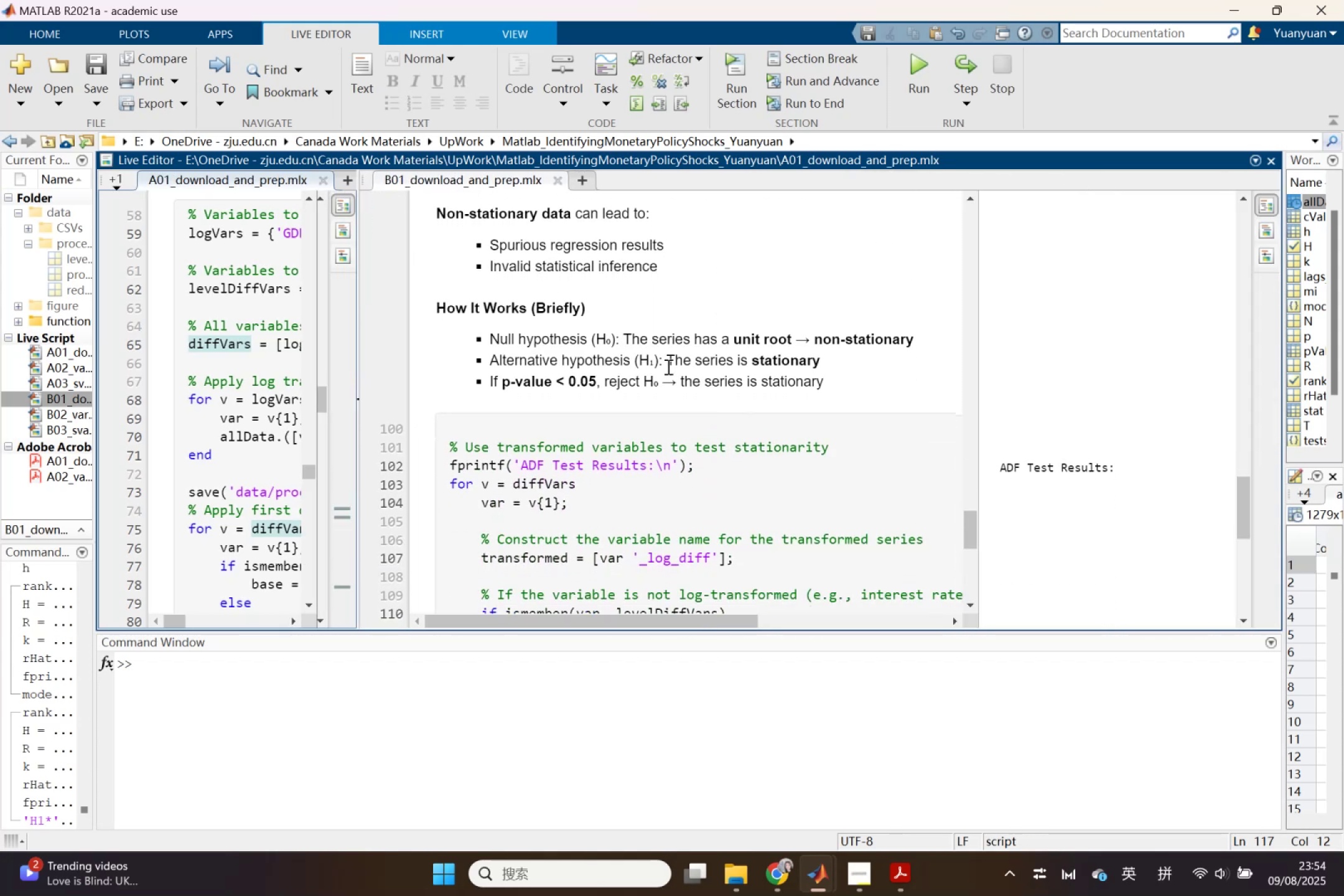 
scroll: coordinate [667, 366], scroll_direction: down, amount: 1.0
 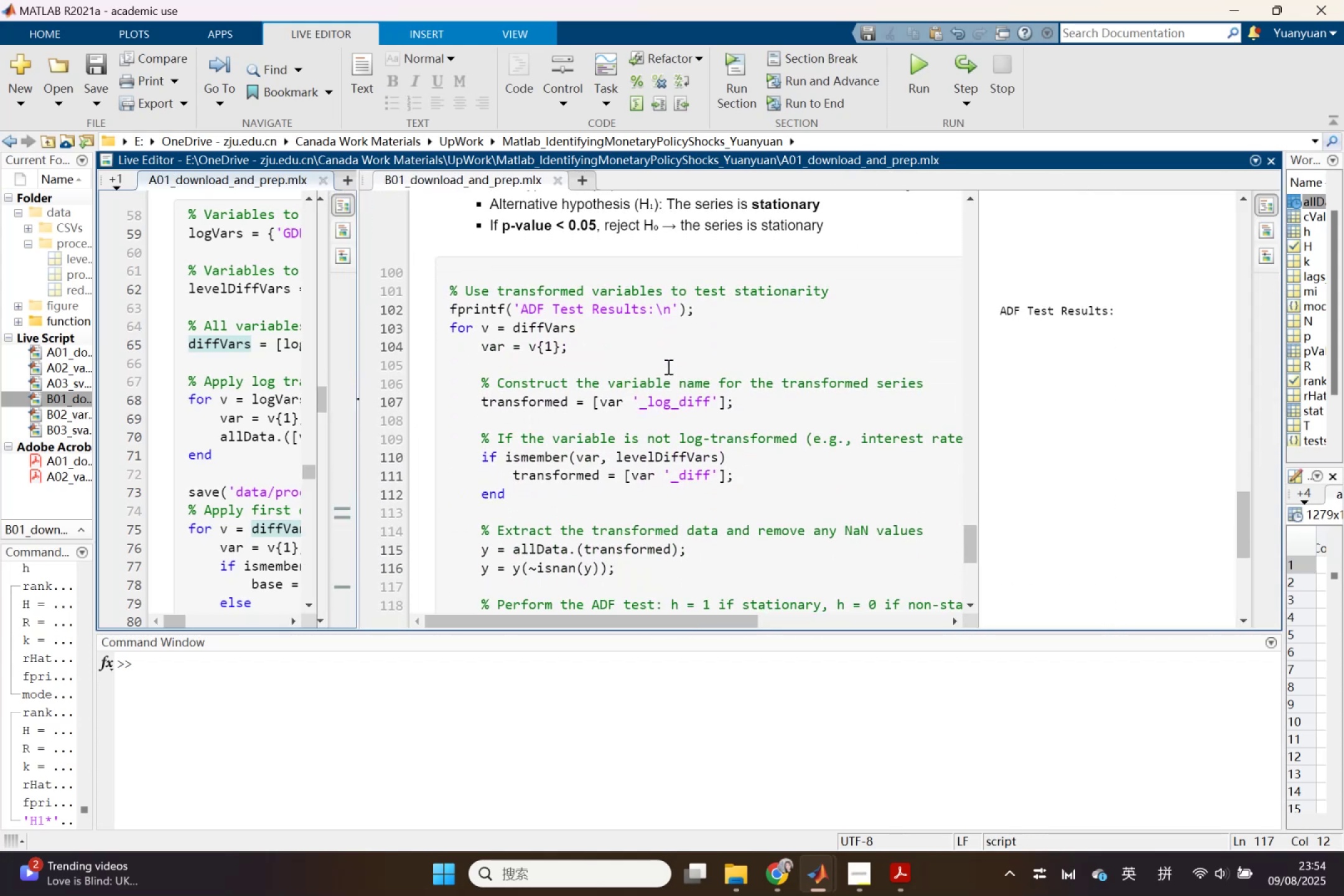 
wait(9.04)
 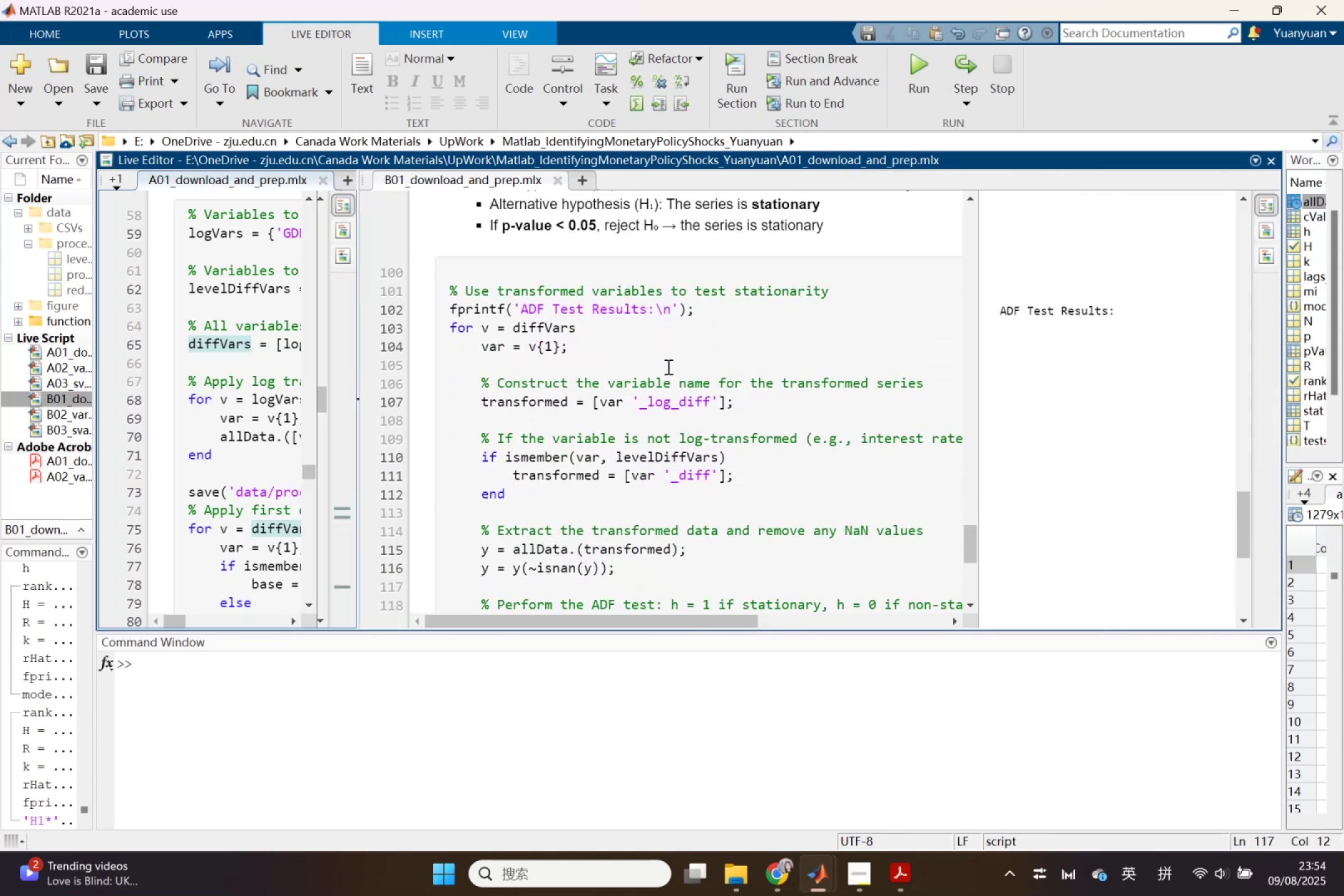 
scroll: coordinate [644, 433], scroll_direction: down, amount: 2.0
 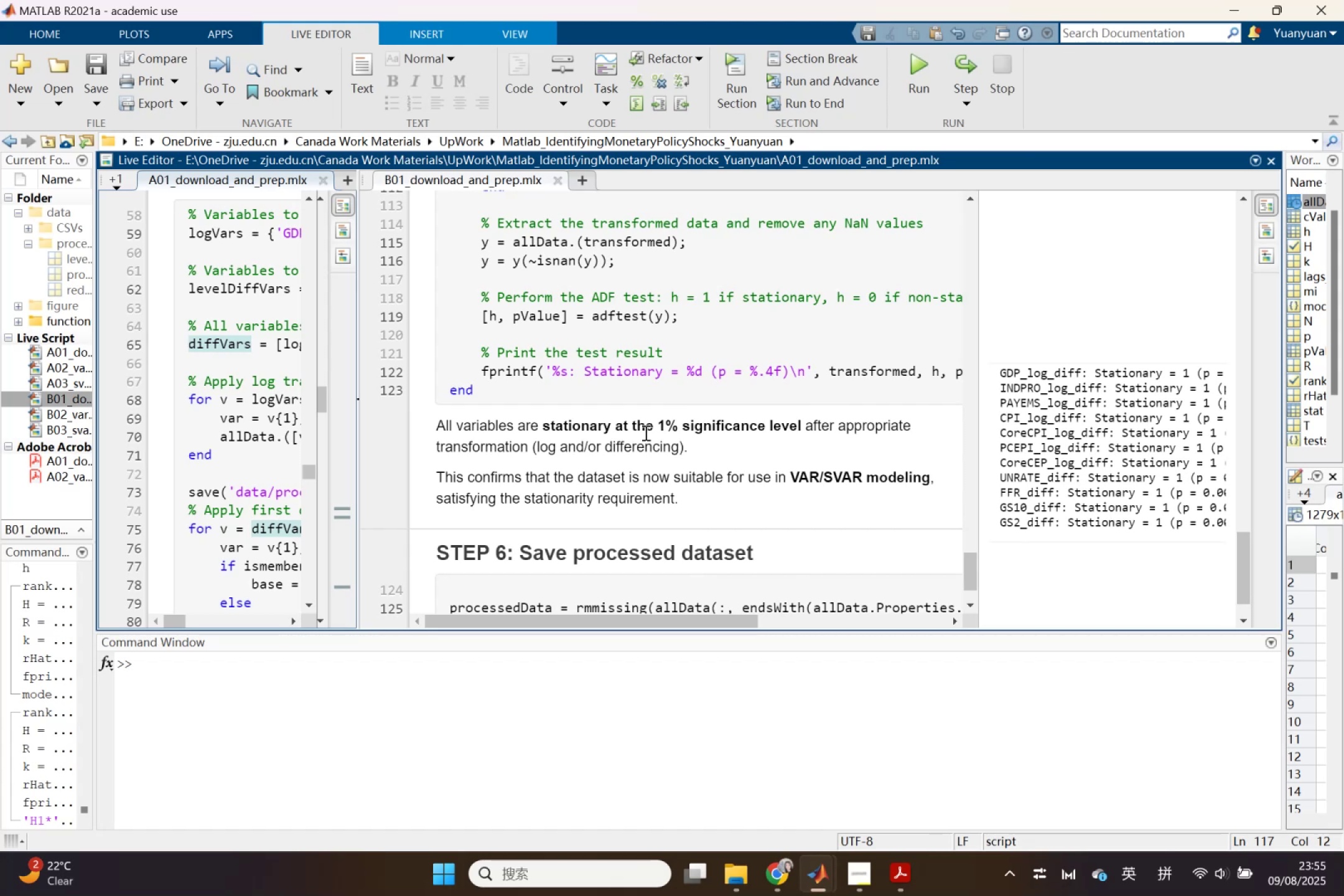 
wait(30.14)
 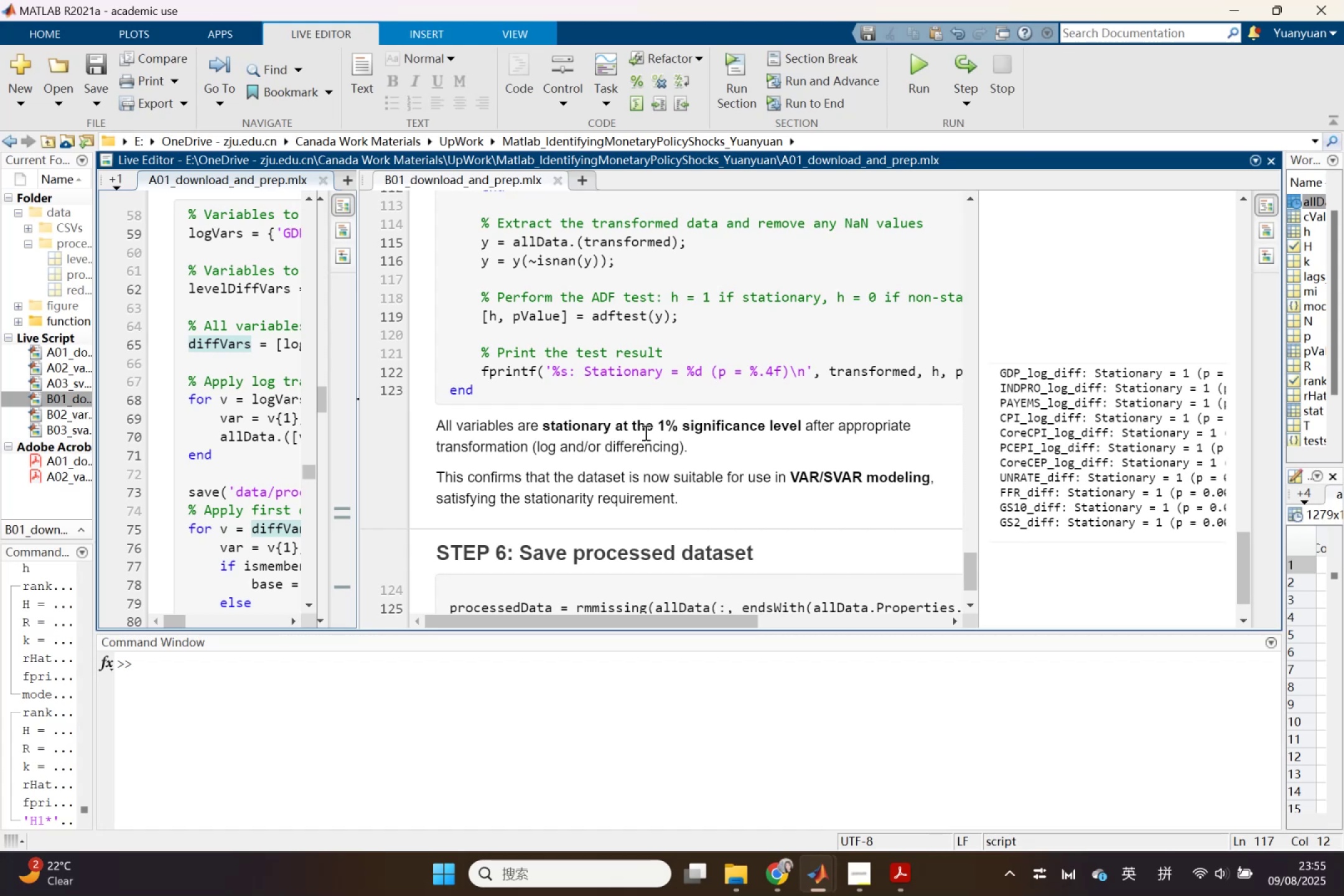 
scroll: coordinate [642, 430], scroll_direction: down, amount: 1.0
 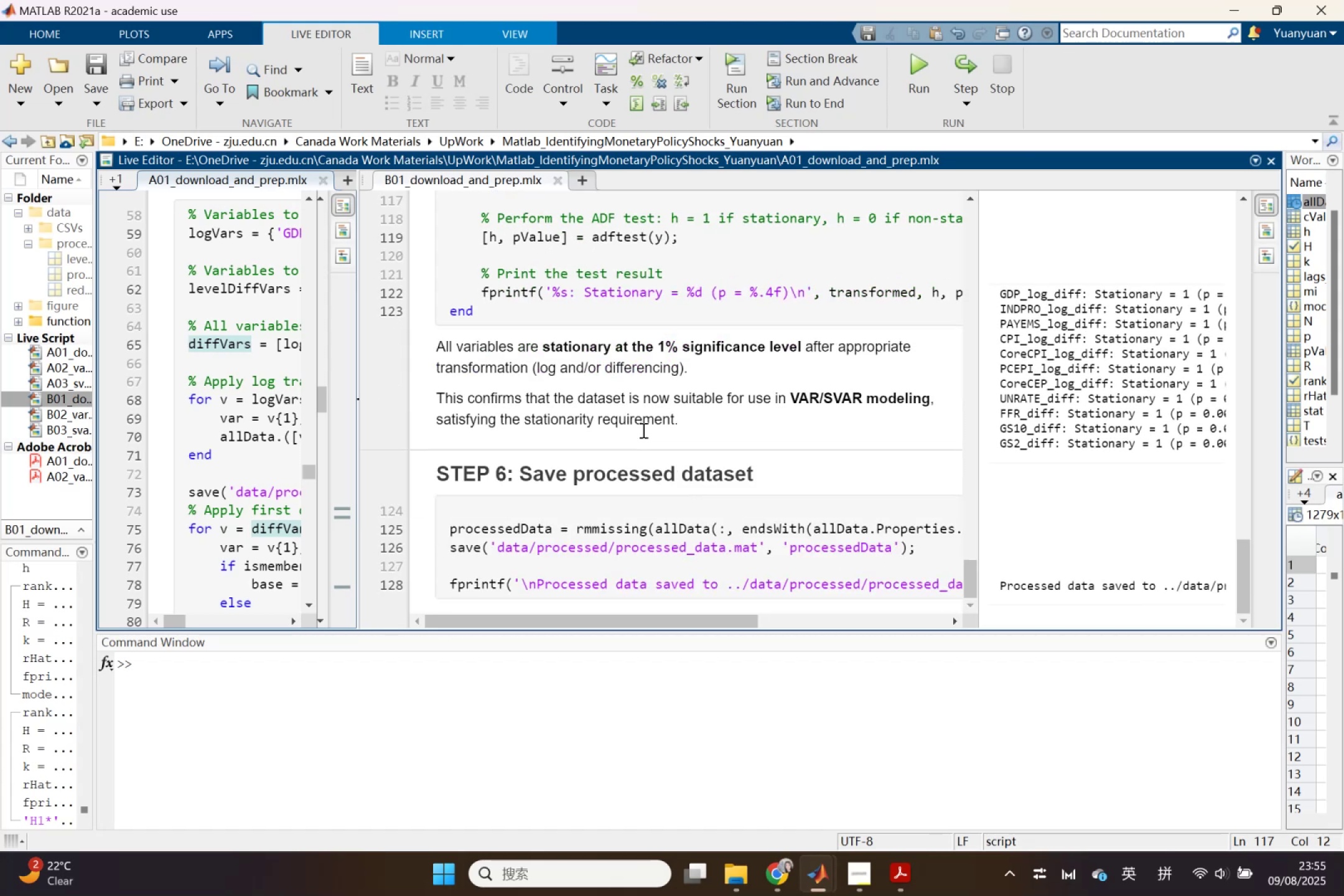 
left_click_drag(start_coordinate=[693, 615], to_coordinate=[650, 596])
 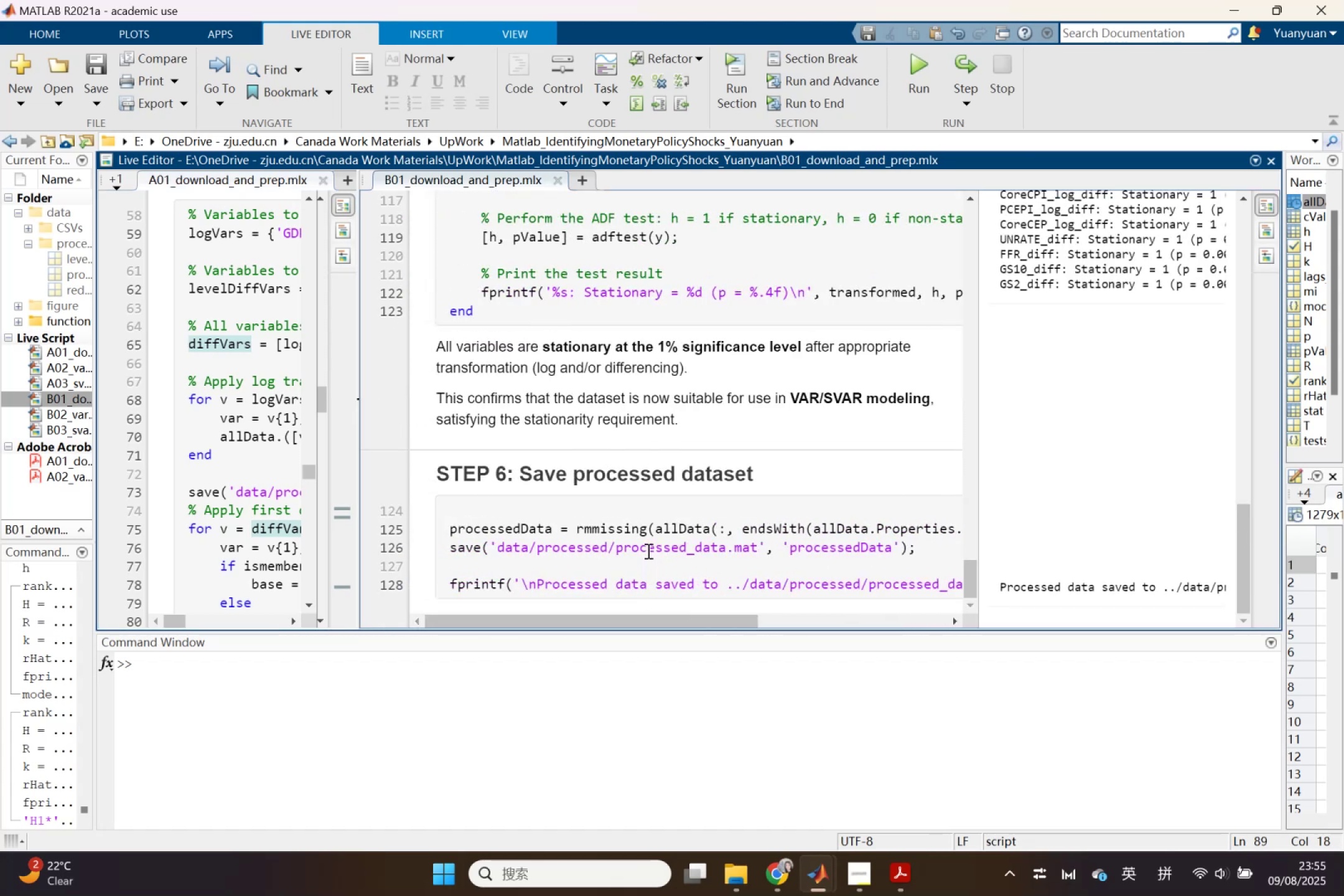 
scroll: coordinate [647, 549], scroll_direction: none, amount: 0.0
 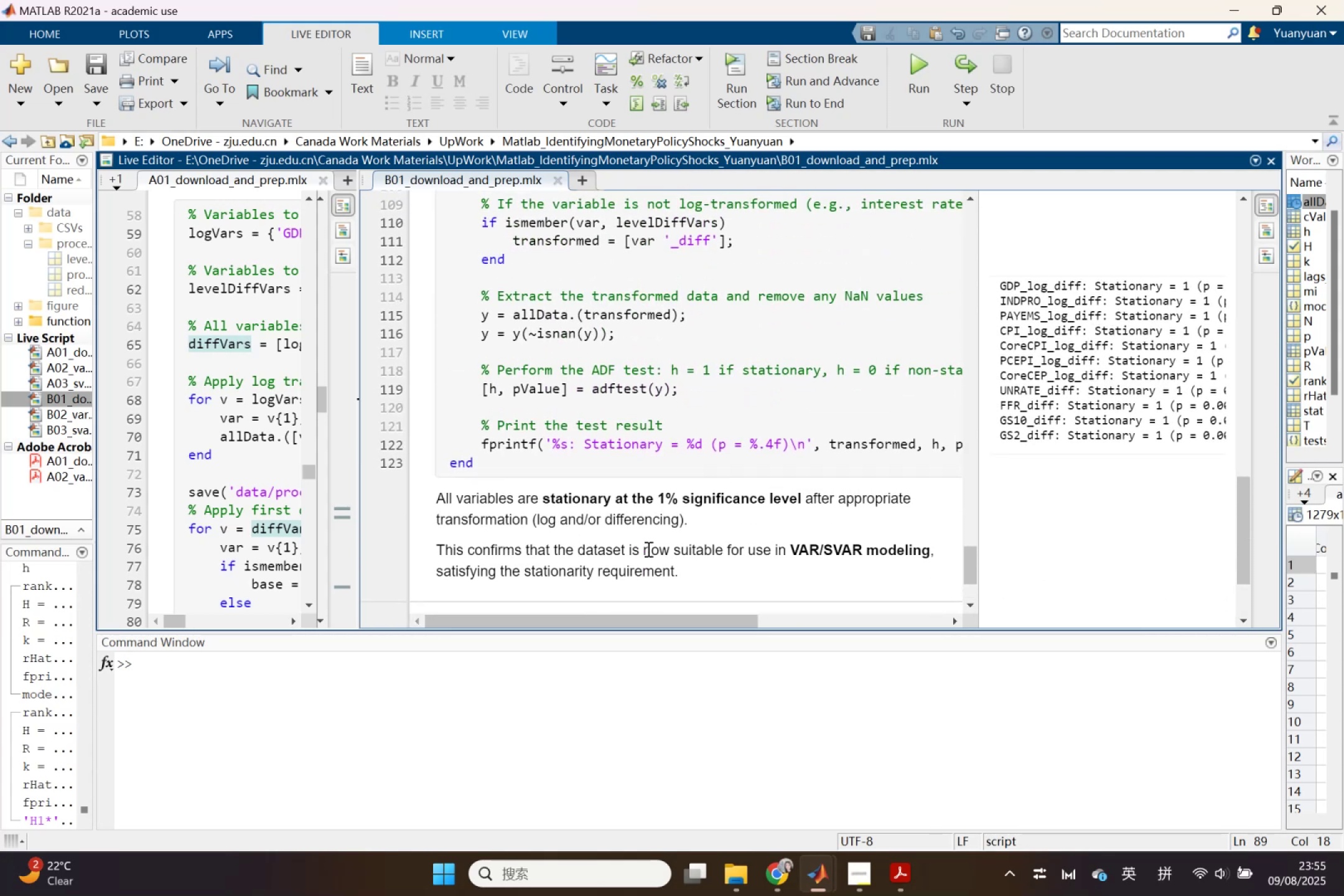 
scroll: coordinate [648, 543], scroll_direction: up, amount: 5.0
 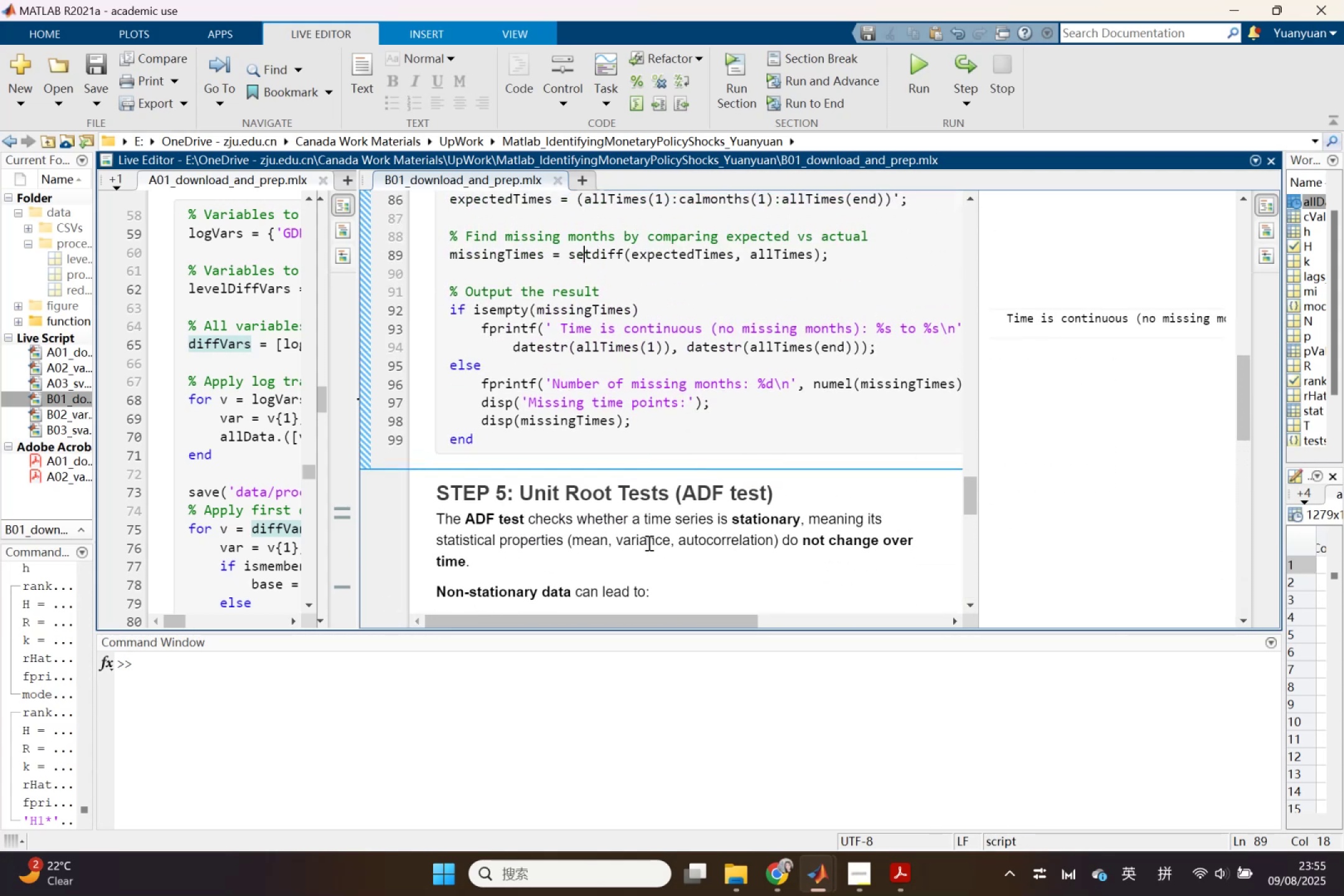 
scroll: coordinate [648, 543], scroll_direction: down, amount: 1.0
 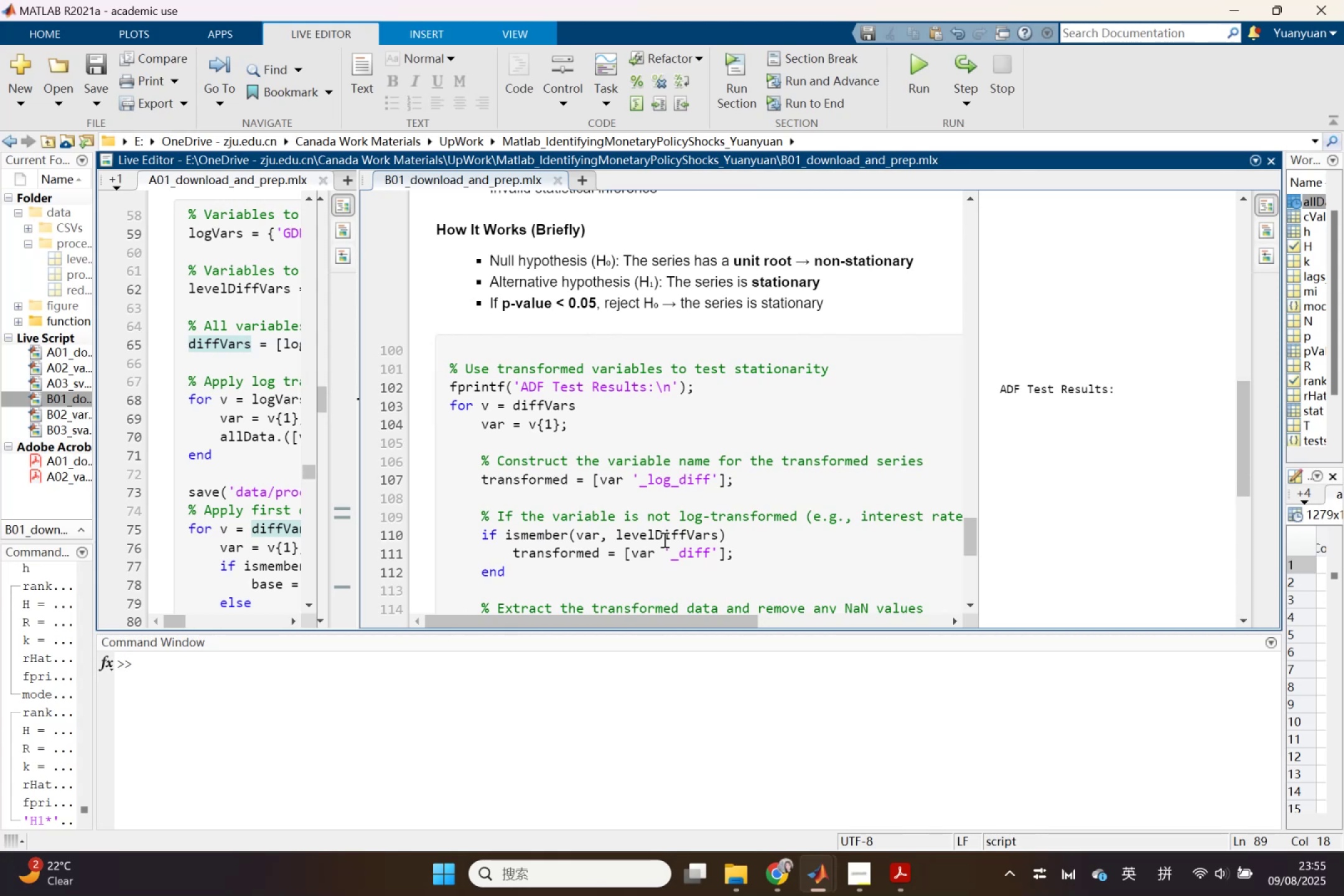 
wait(16.56)
 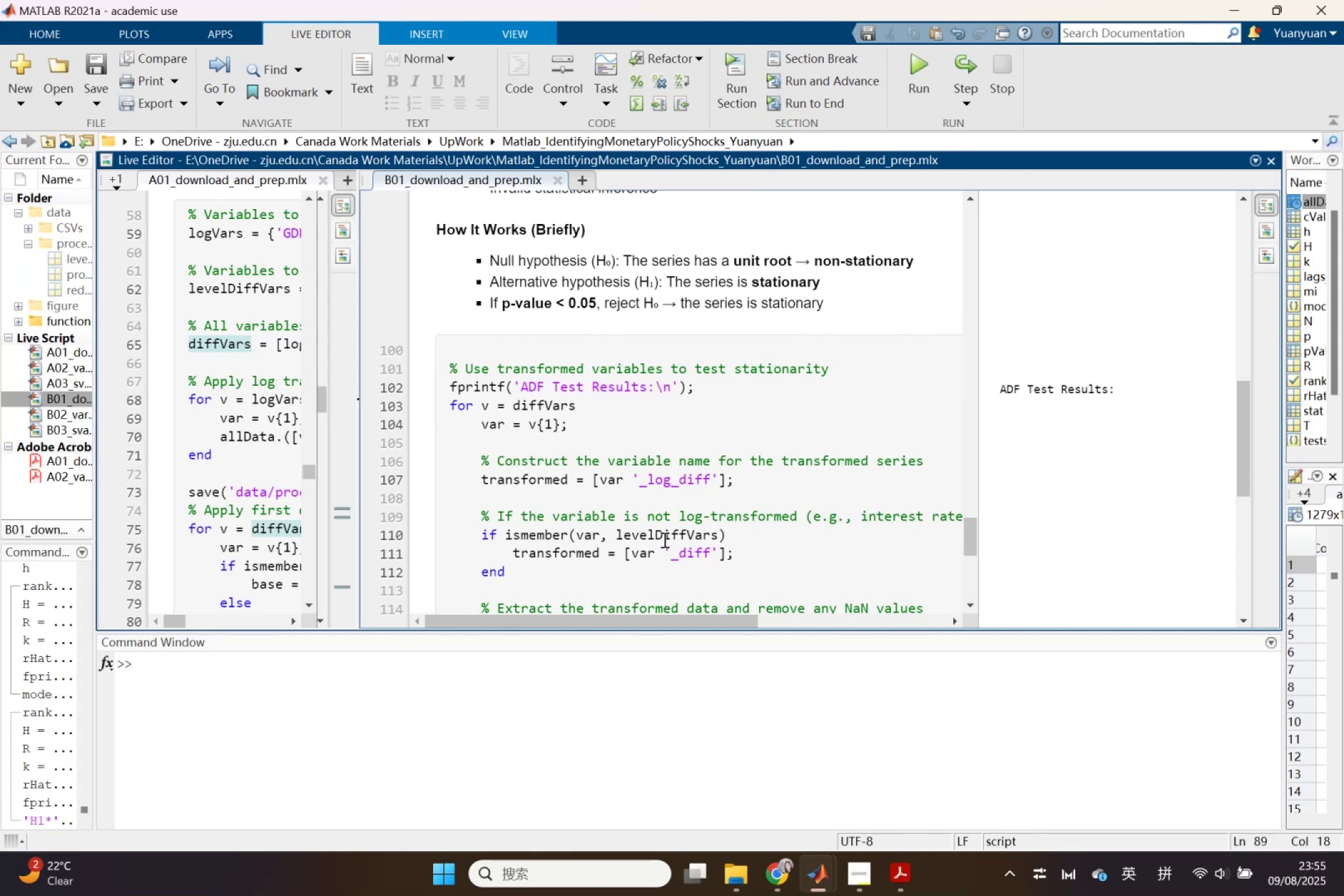 
scroll: coordinate [668, 530], scroll_direction: down, amount: 2.0
 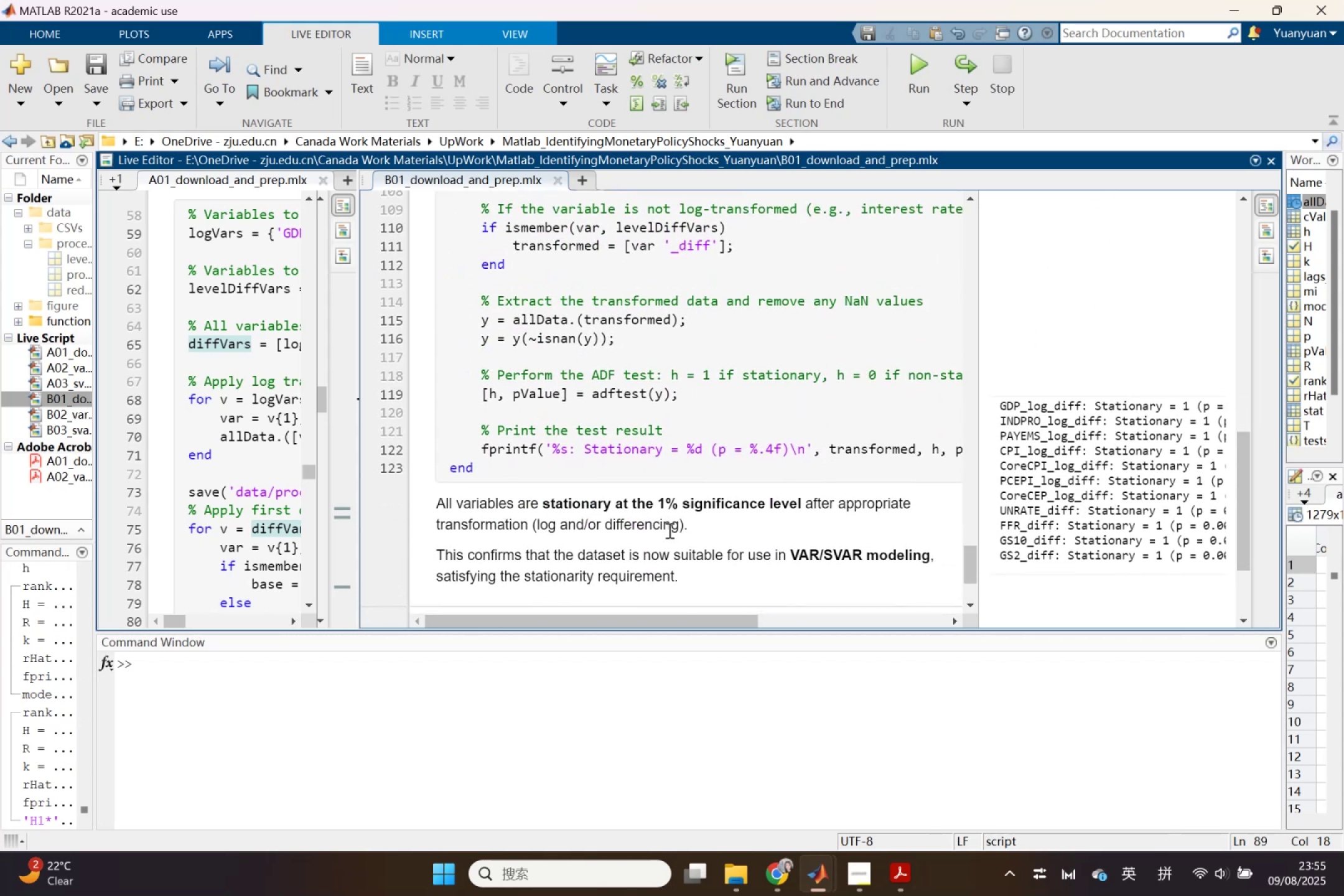 
scroll: coordinate [668, 530], scroll_direction: none, amount: 0.0
 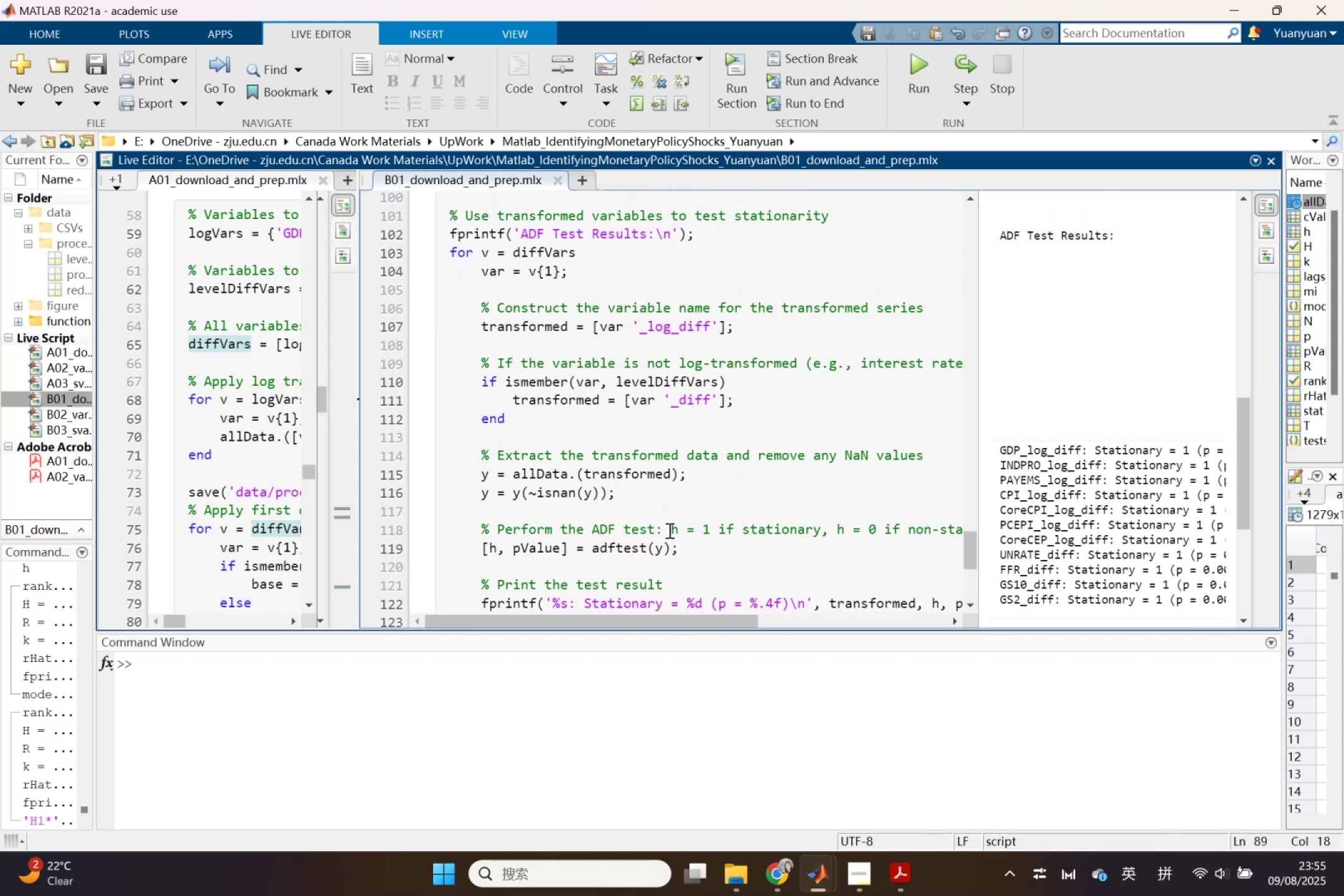 
wait(5.3)
 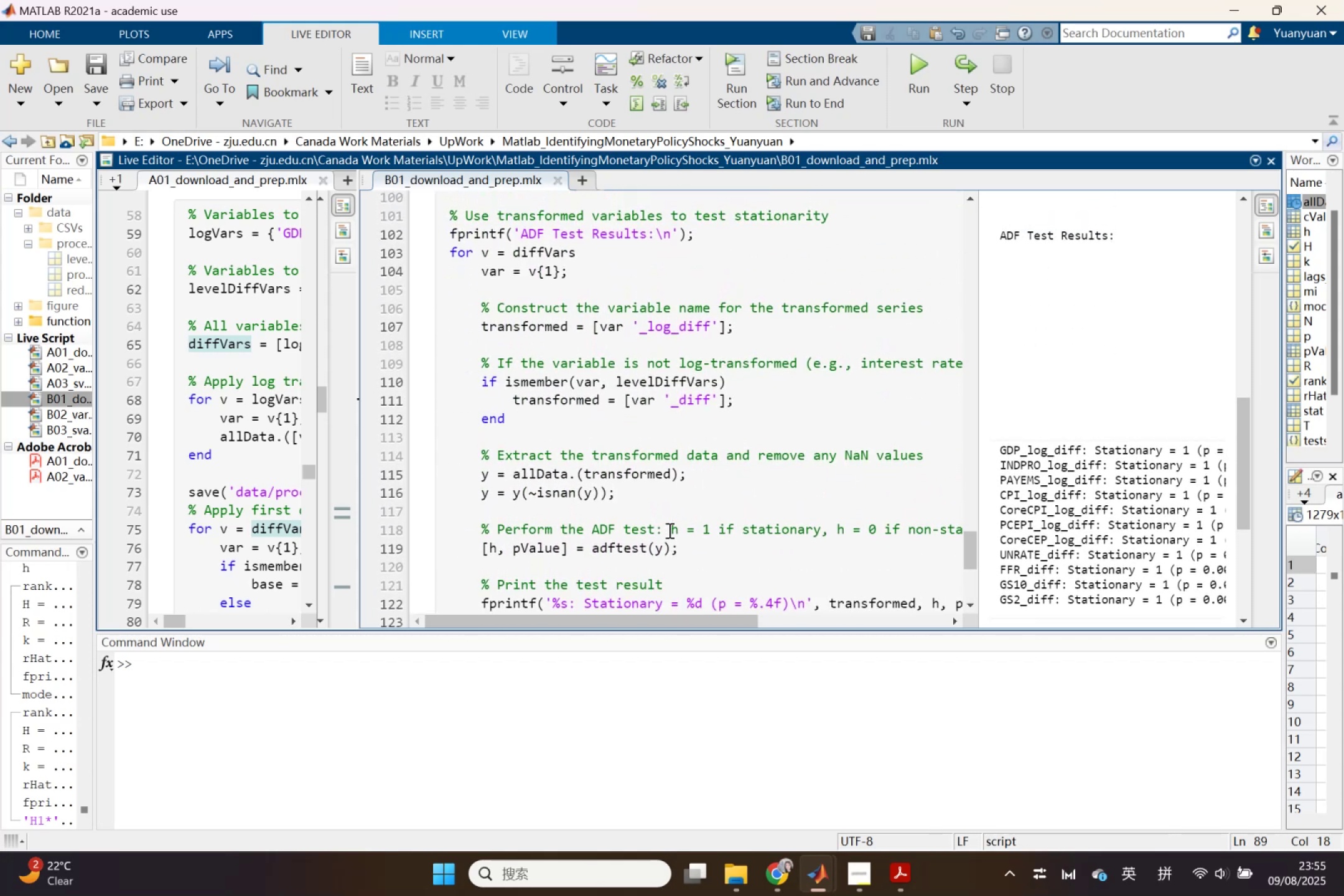 
scroll: coordinate [666, 530], scroll_direction: none, amount: 0.0
 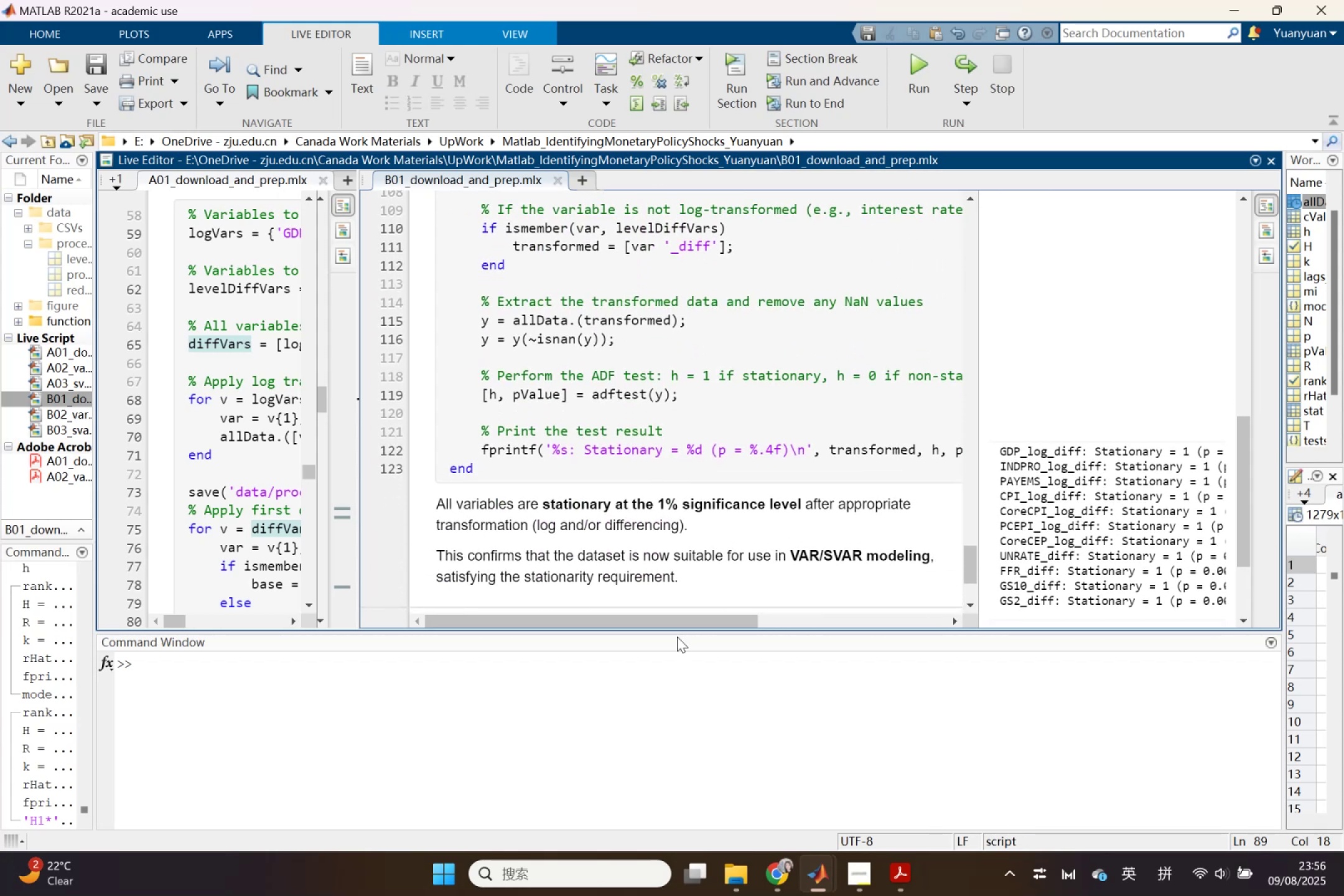 
left_click_drag(start_coordinate=[683, 631], to_coordinate=[661, 815])
 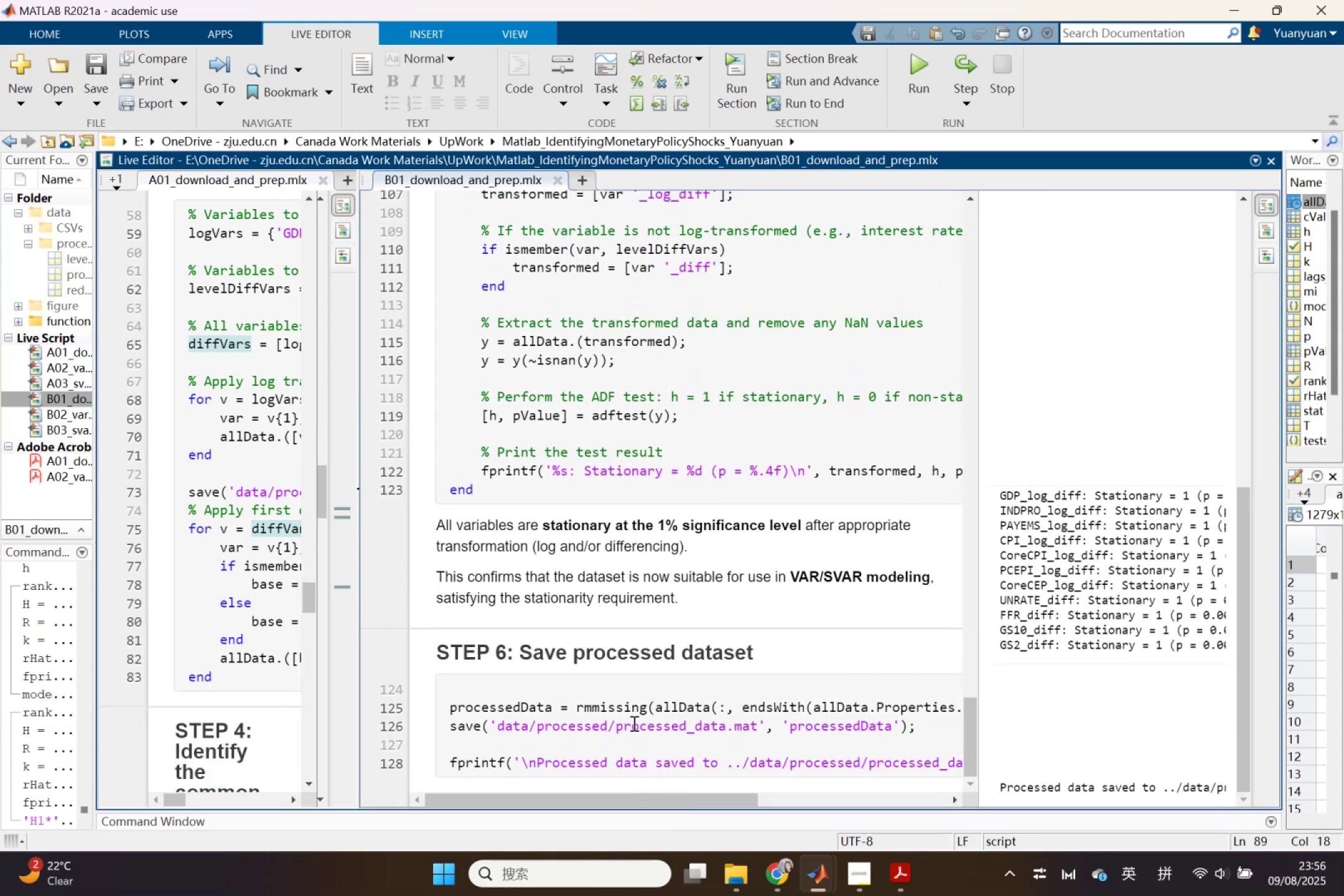 
scroll: coordinate [629, 693], scroll_direction: up, amount: 6.0
 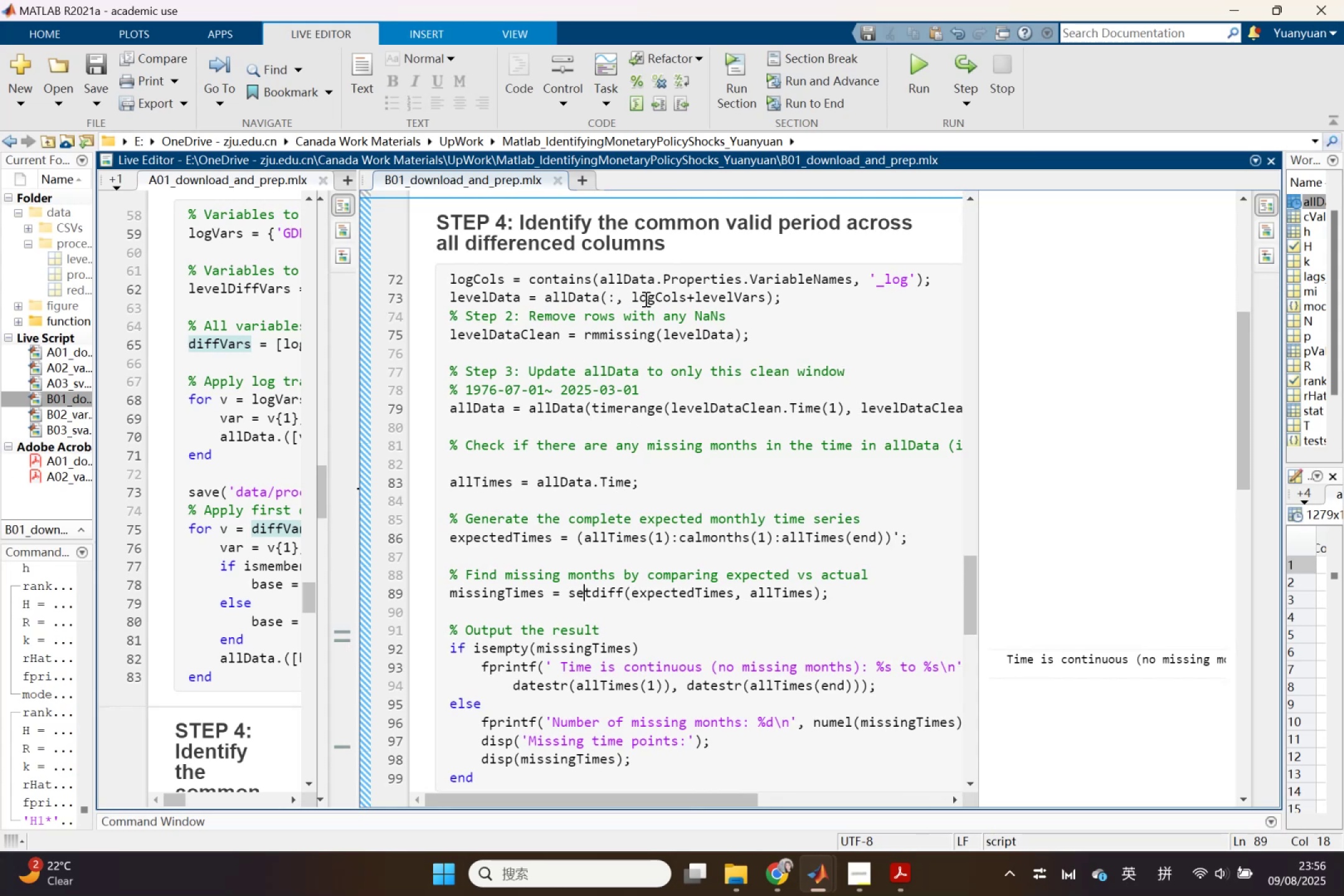 
left_click_drag(start_coordinate=[632, 297], to_coordinate=[764, 297])
 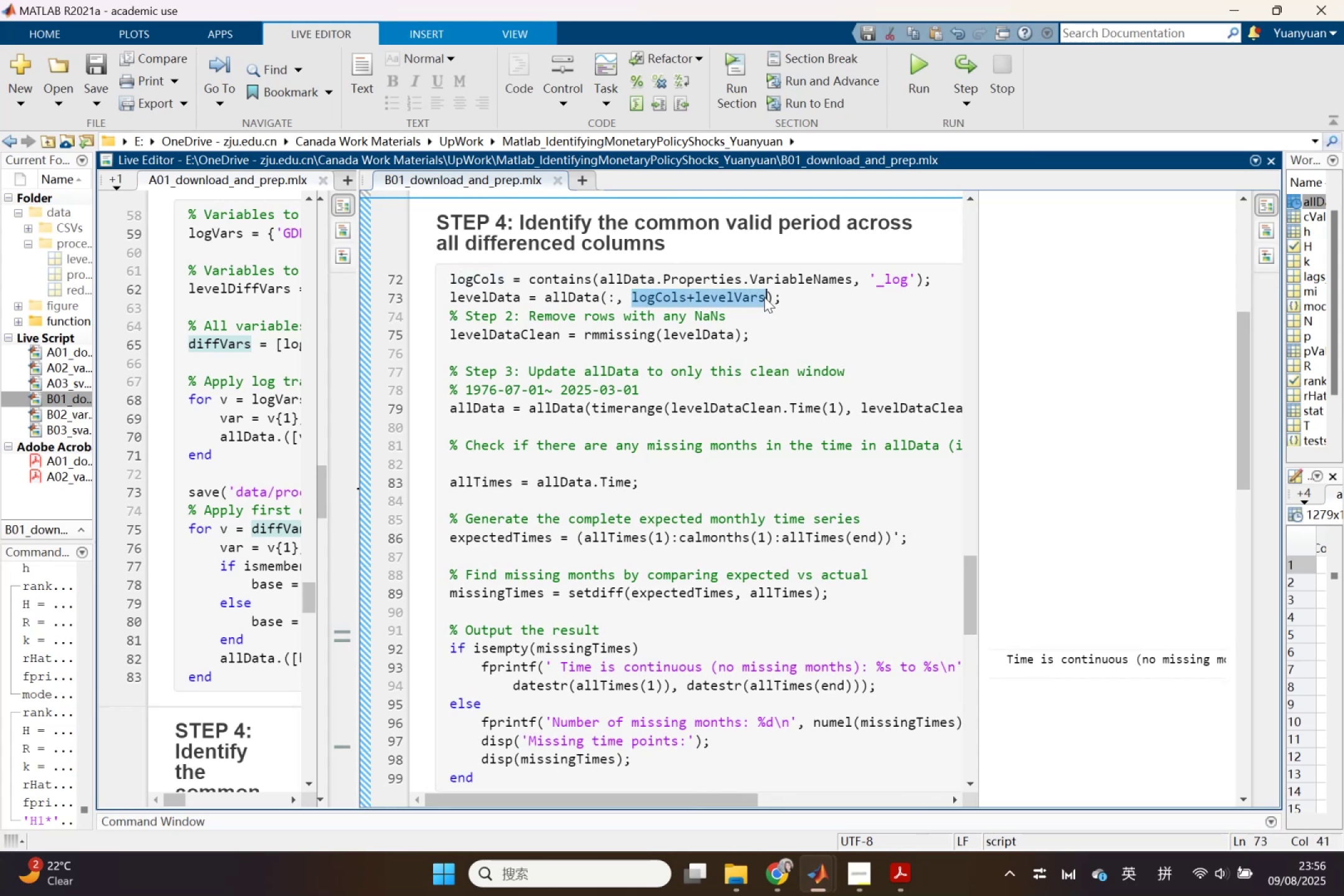 
key(Control+C)
 